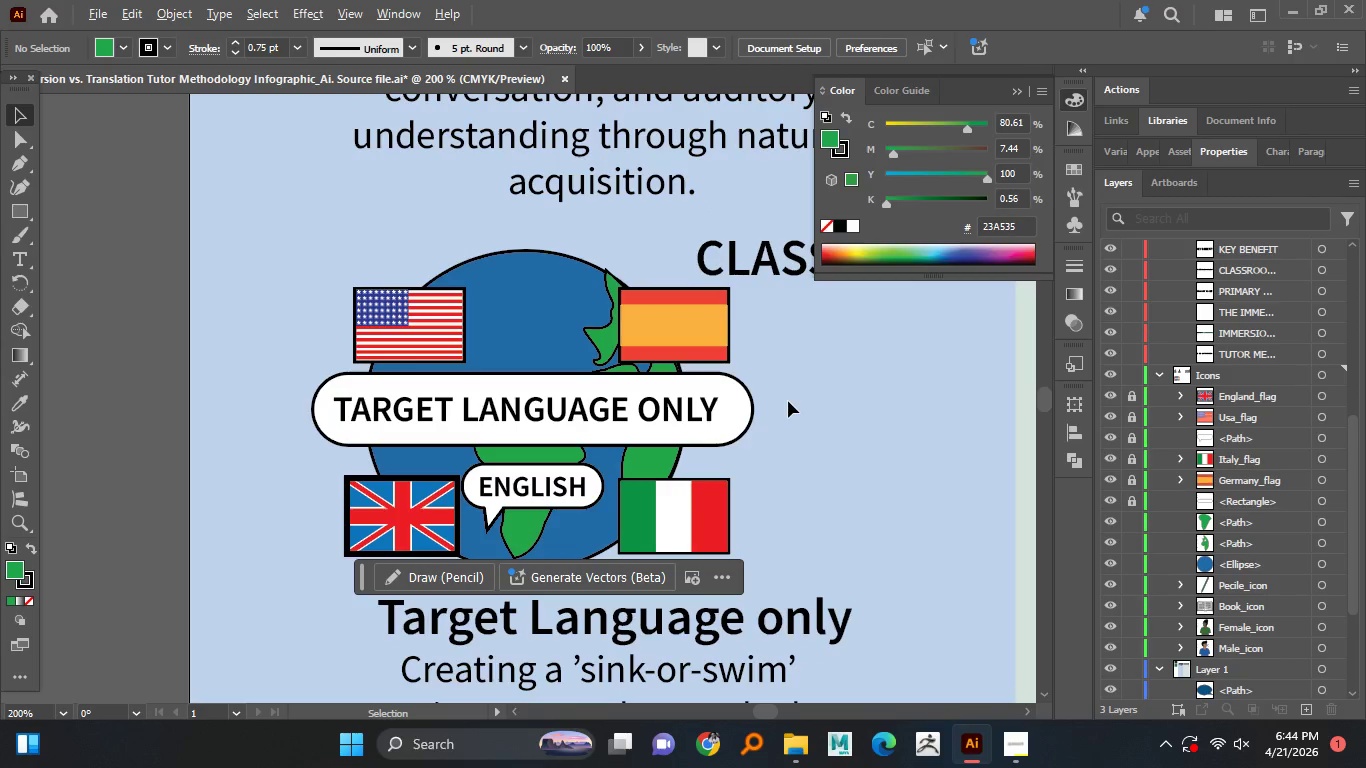 
hold_key(key=AltLeft, duration=0.34)
 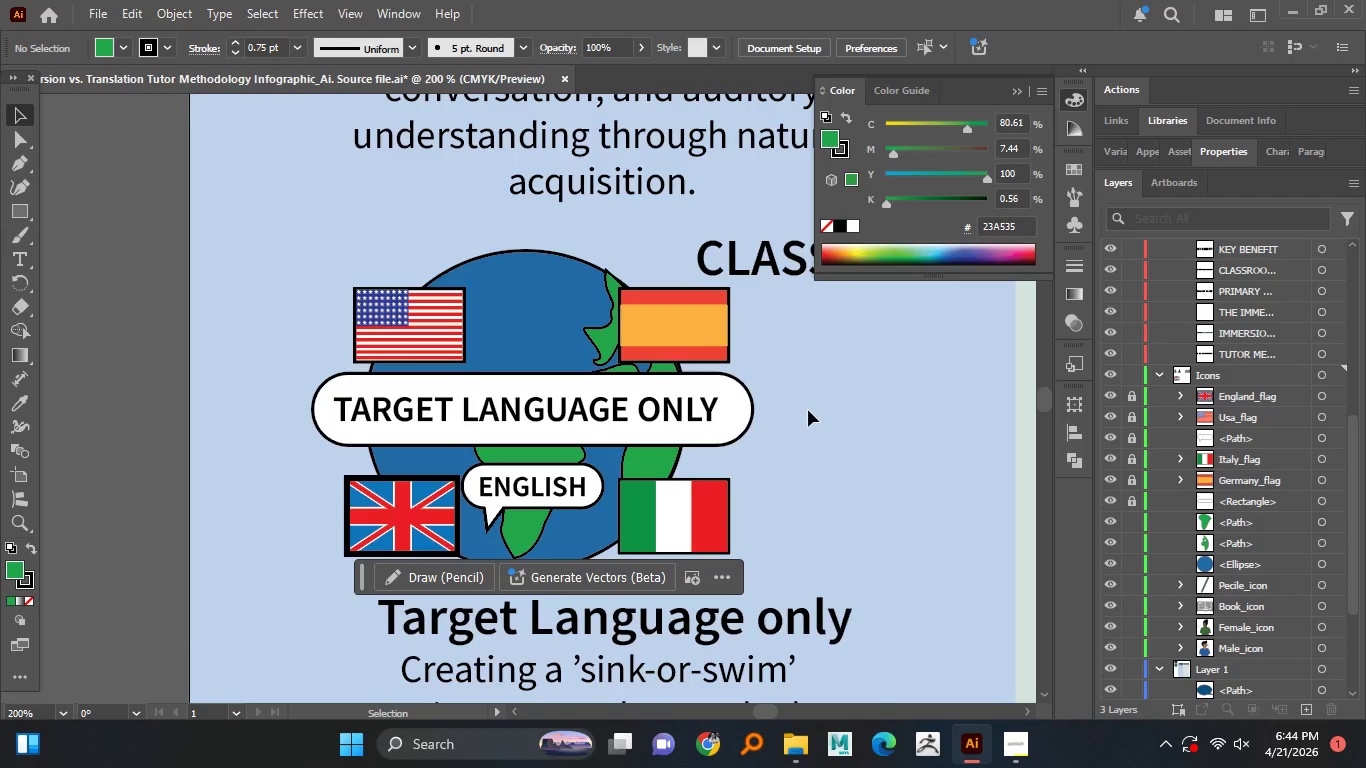 
wait(16.31)
 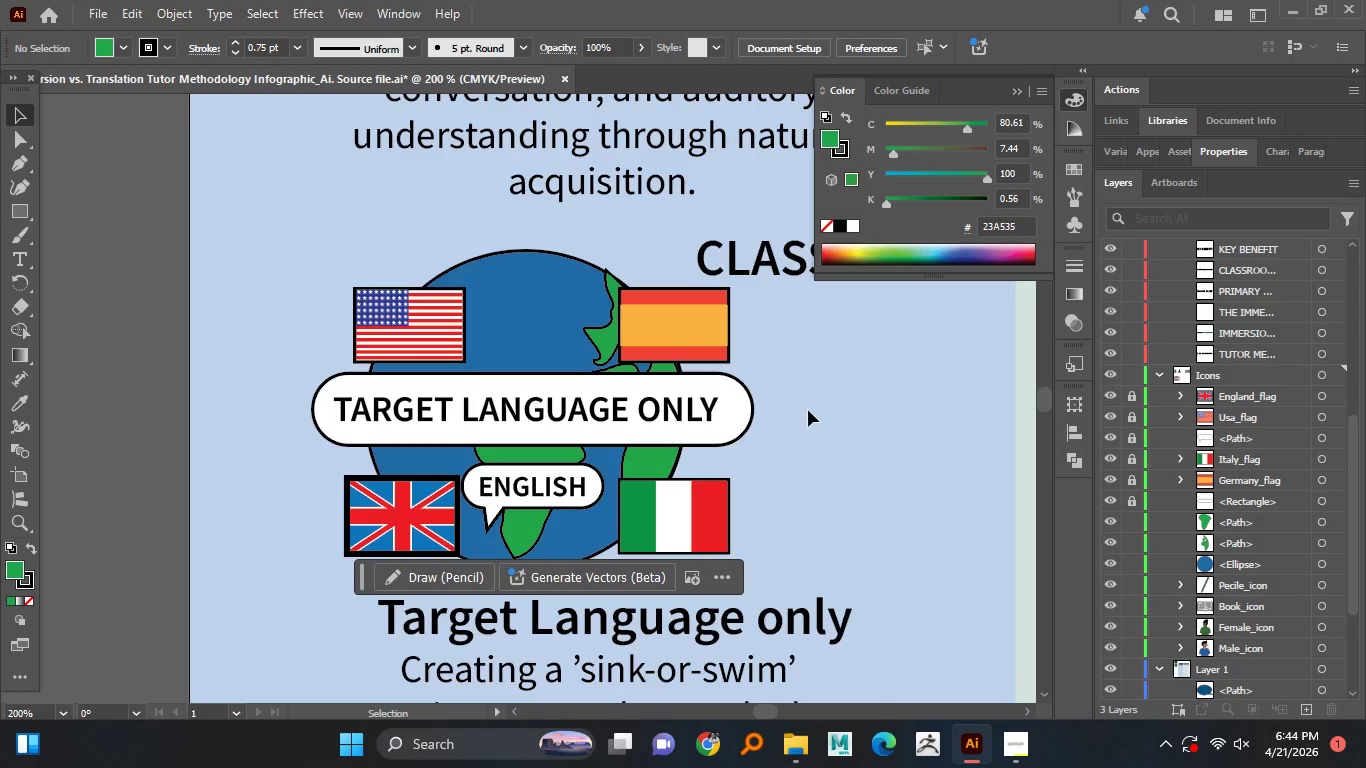 
hold_key(key=AltLeft, duration=1.38)
scroll: coordinate [438, 320], scroll_direction: up, amount: 1.0
 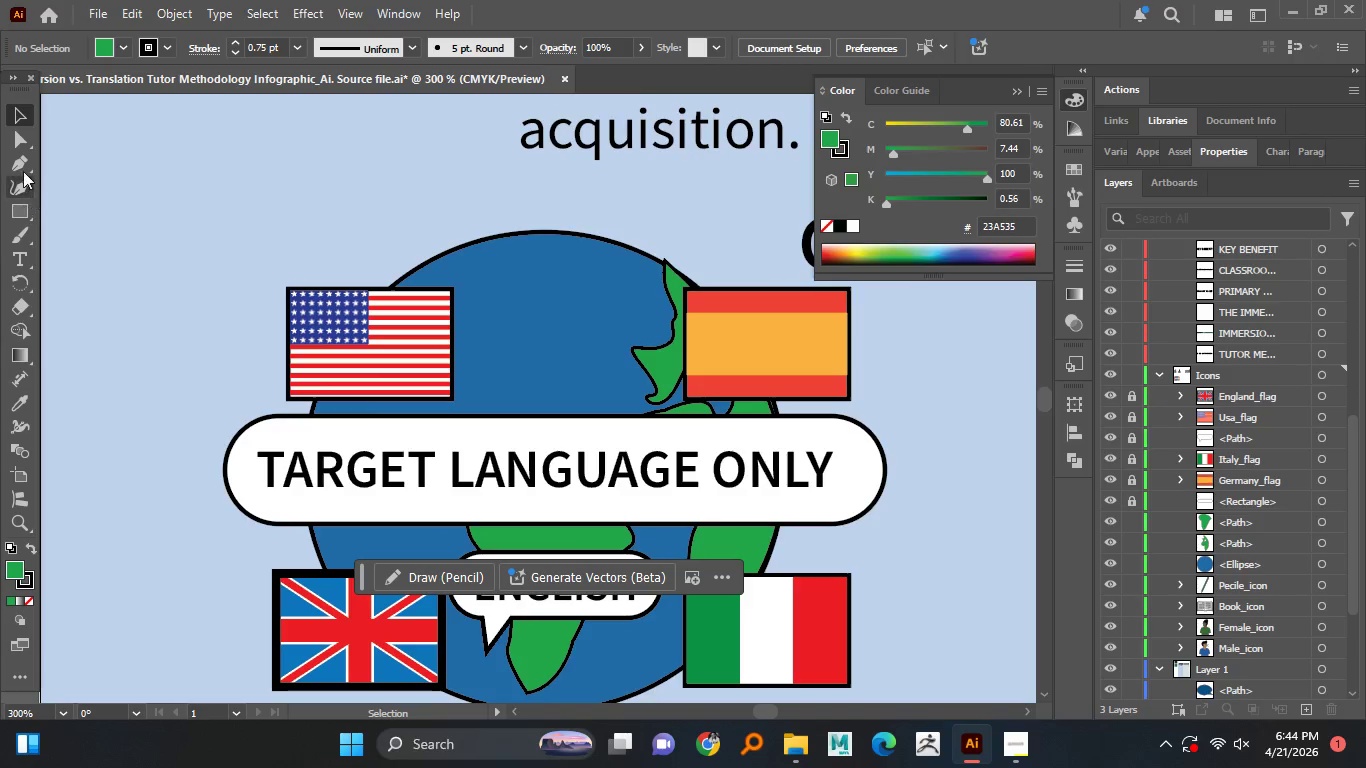 
left_click([23, 163])
 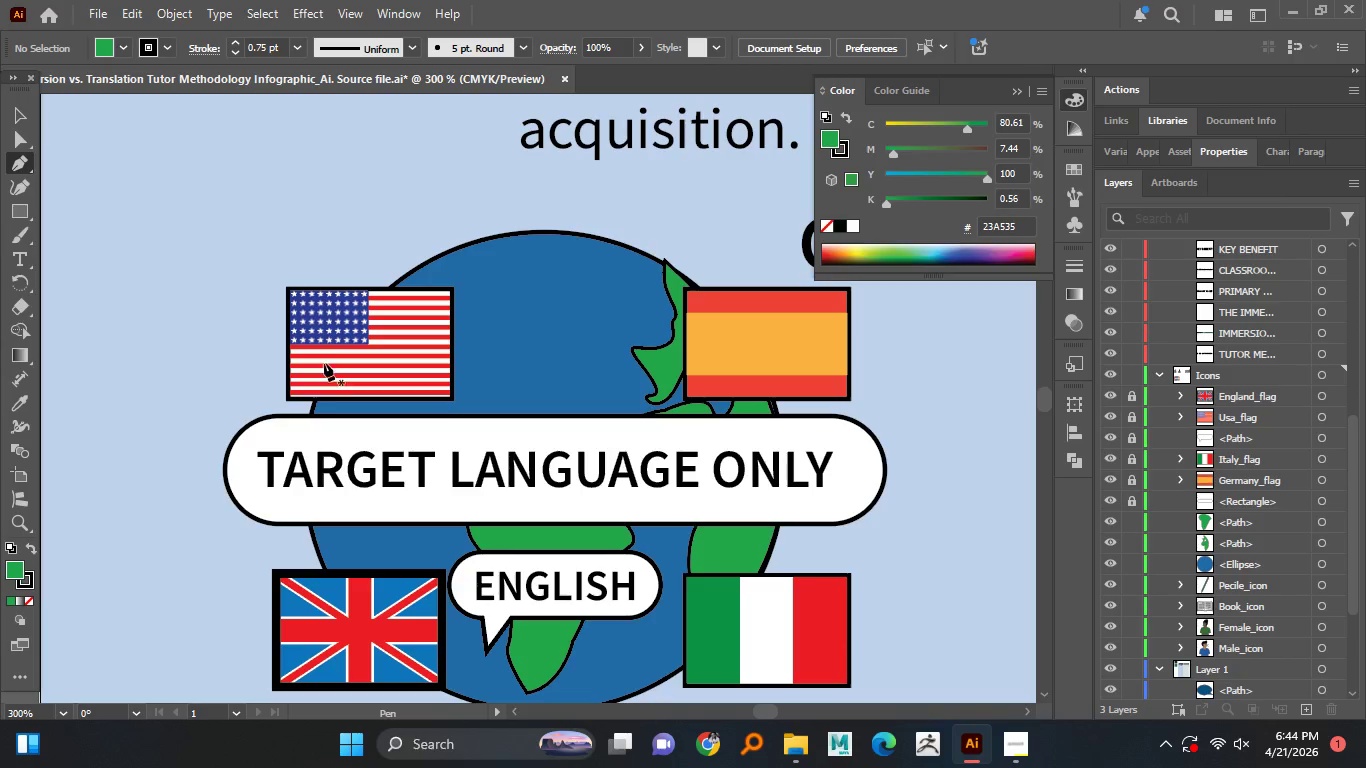 
left_click([328, 357])
 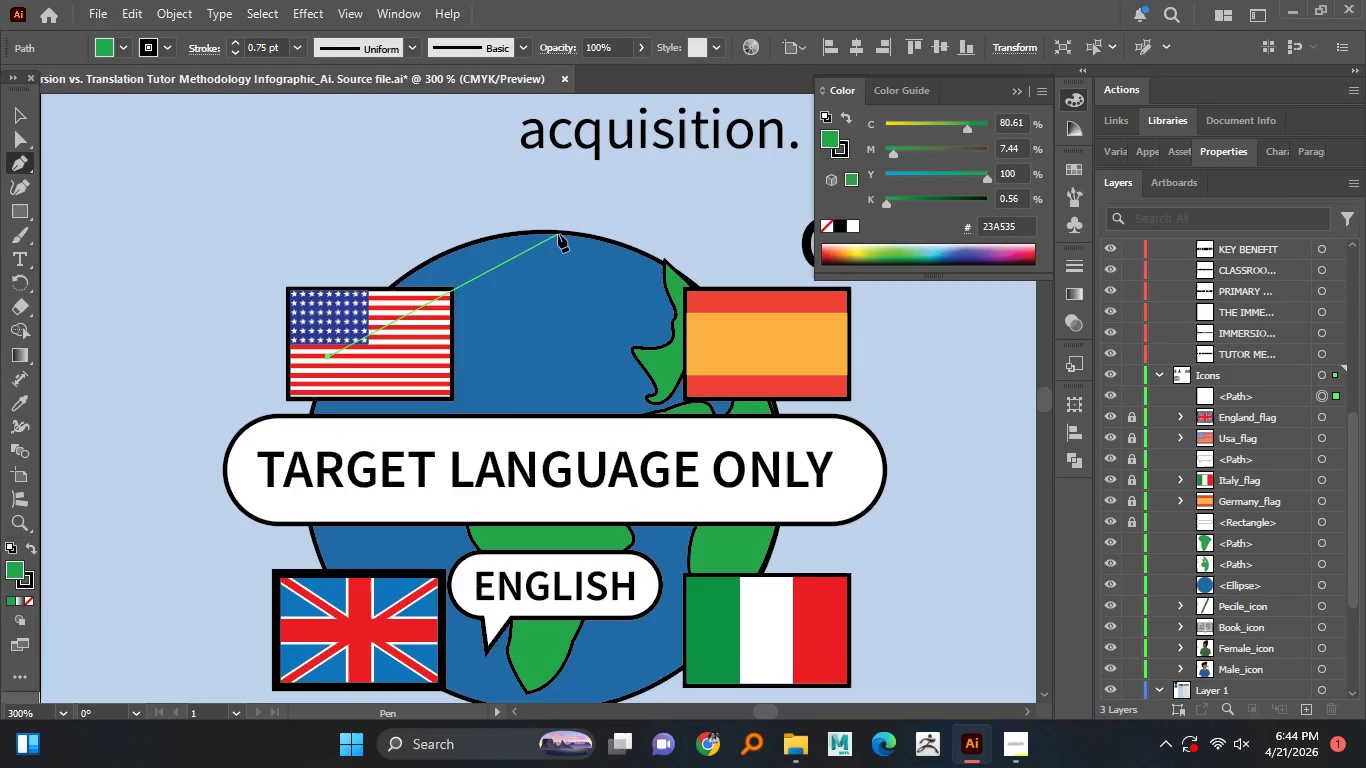 
left_click_drag(start_coordinate=[525, 233], to_coordinate=[664, 214])
 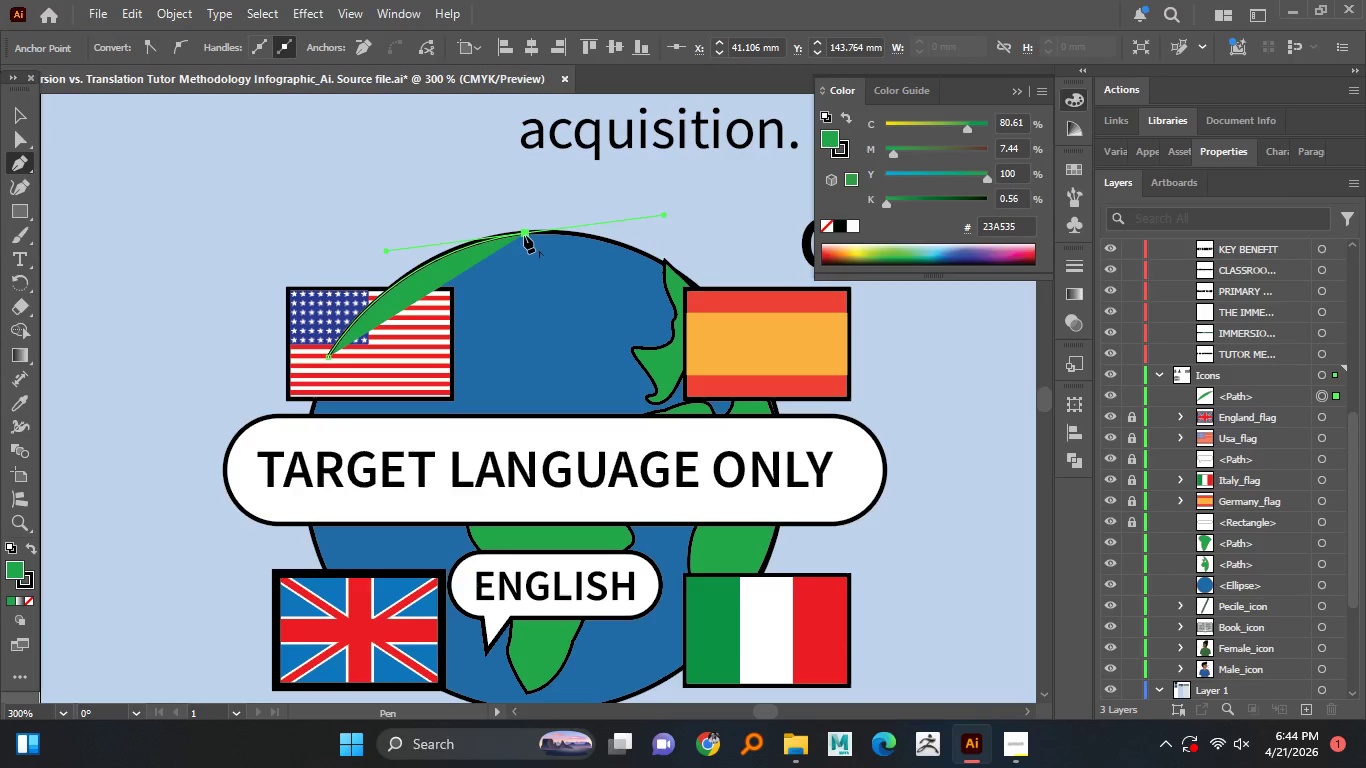 
left_click([524, 234])
 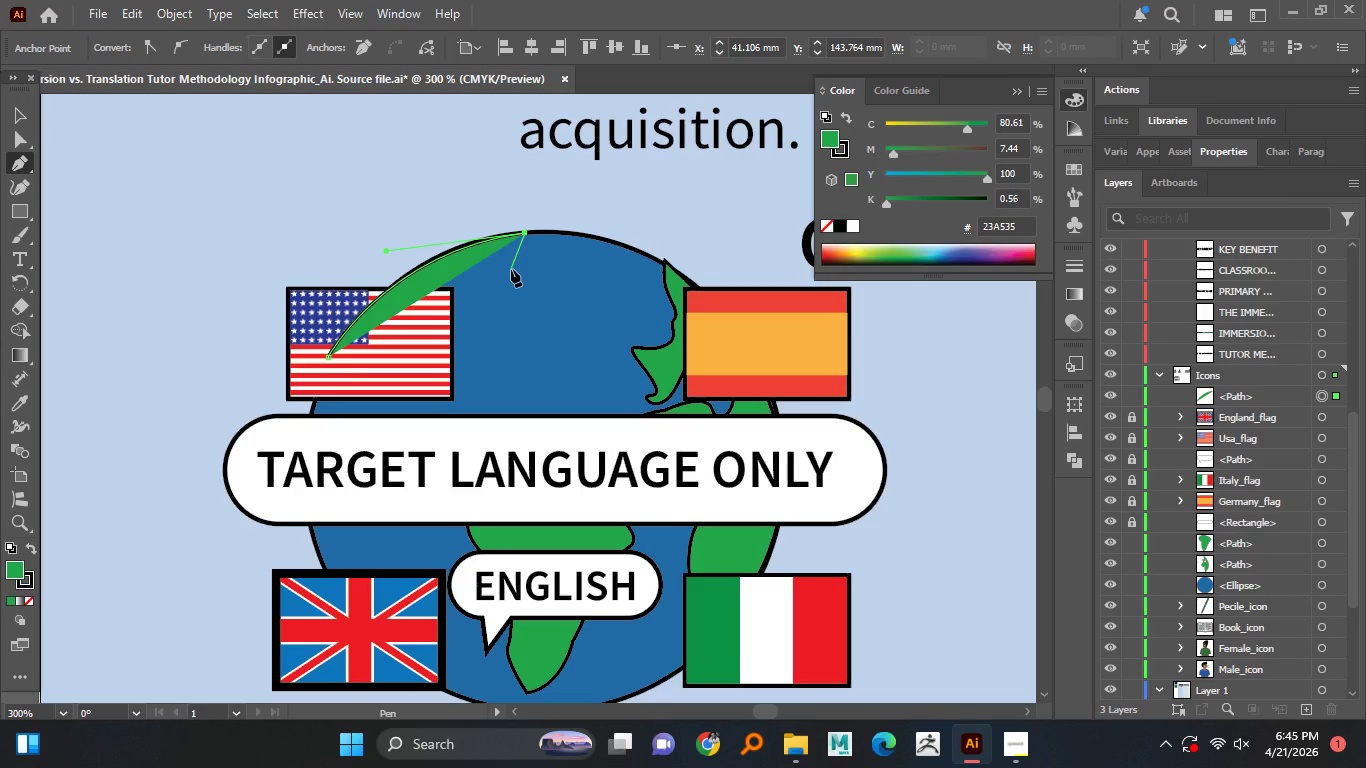 
wait(5.47)
 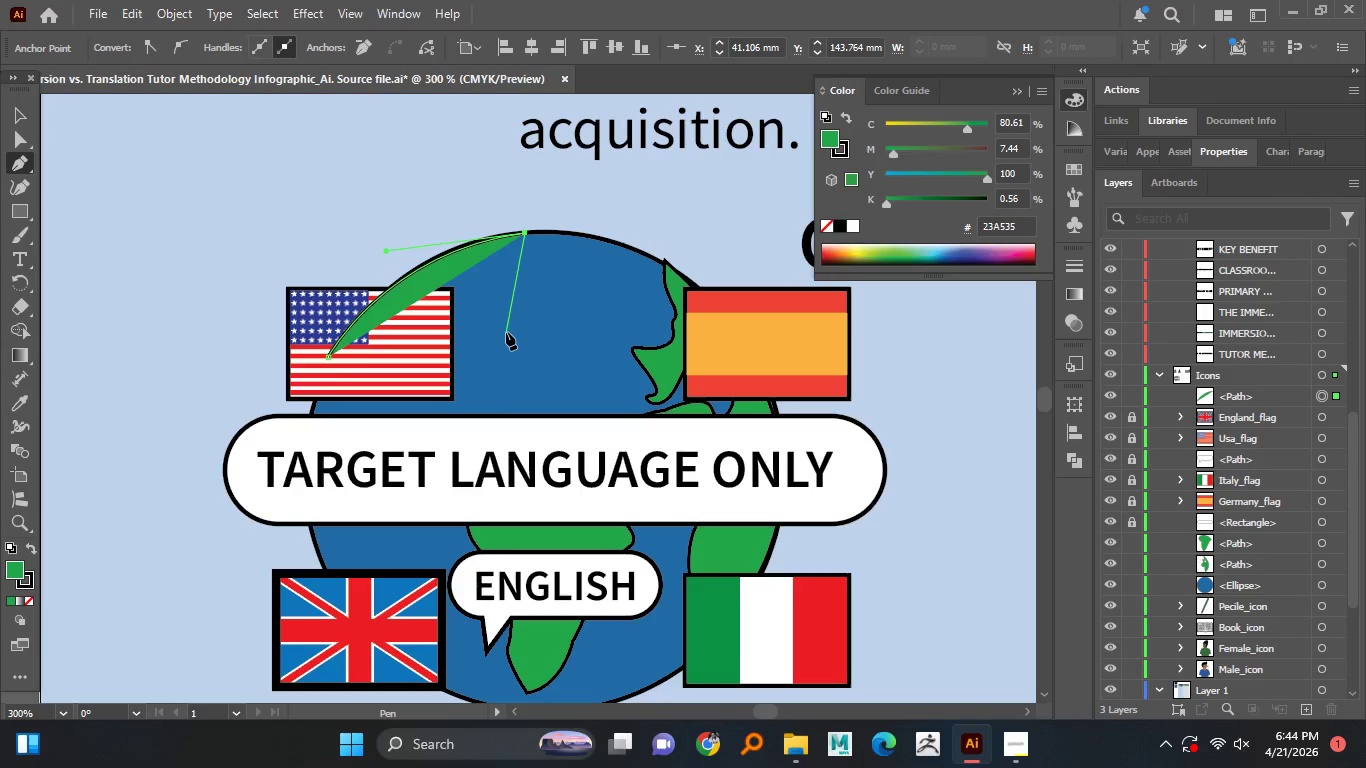 
left_click([506, 267])
 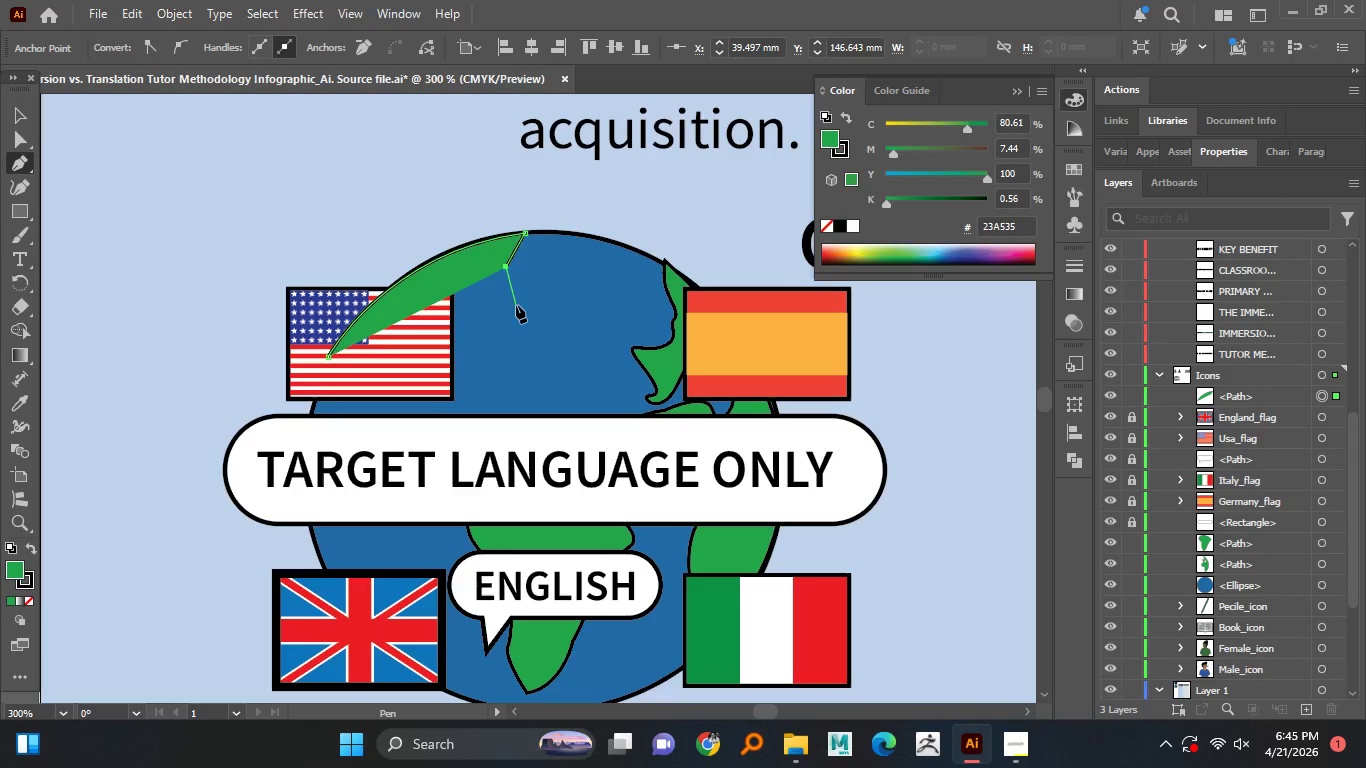 
left_click([516, 308])
 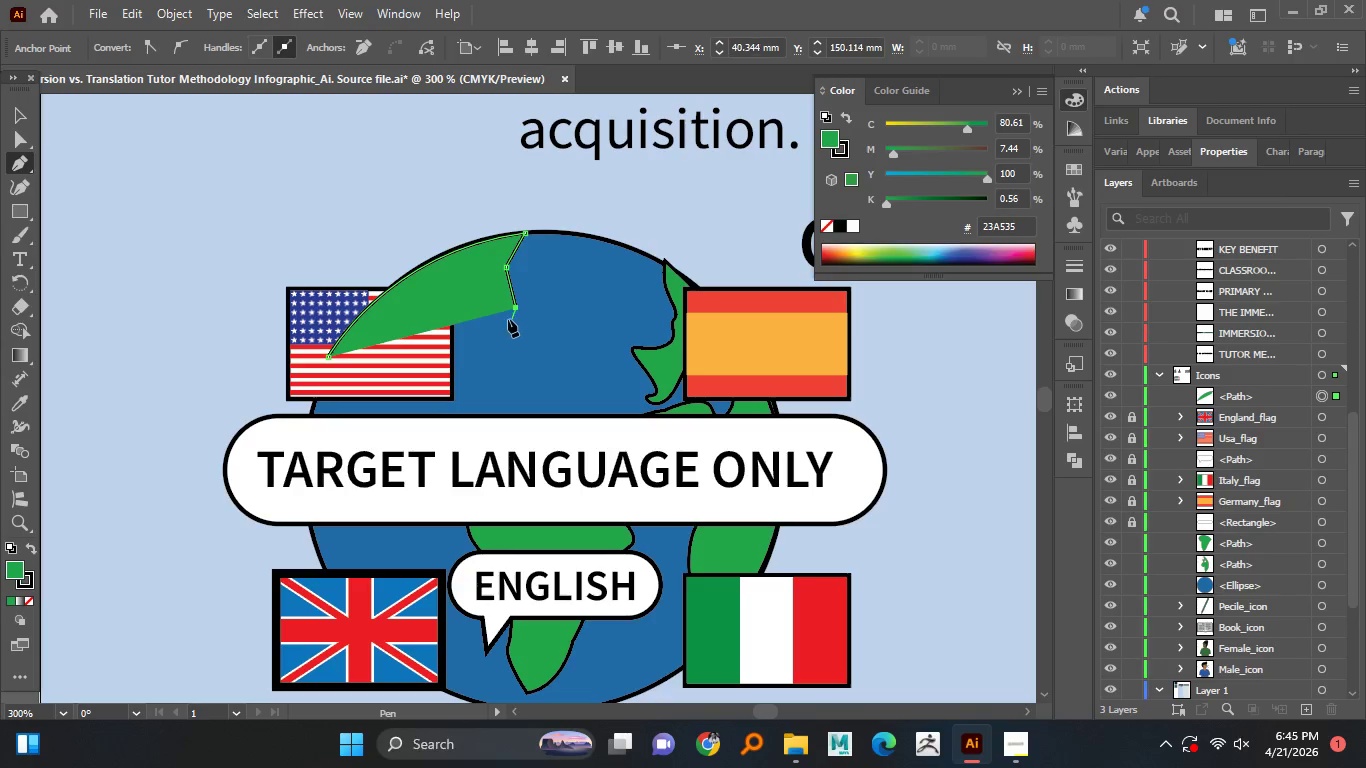 
left_click([506, 319])
 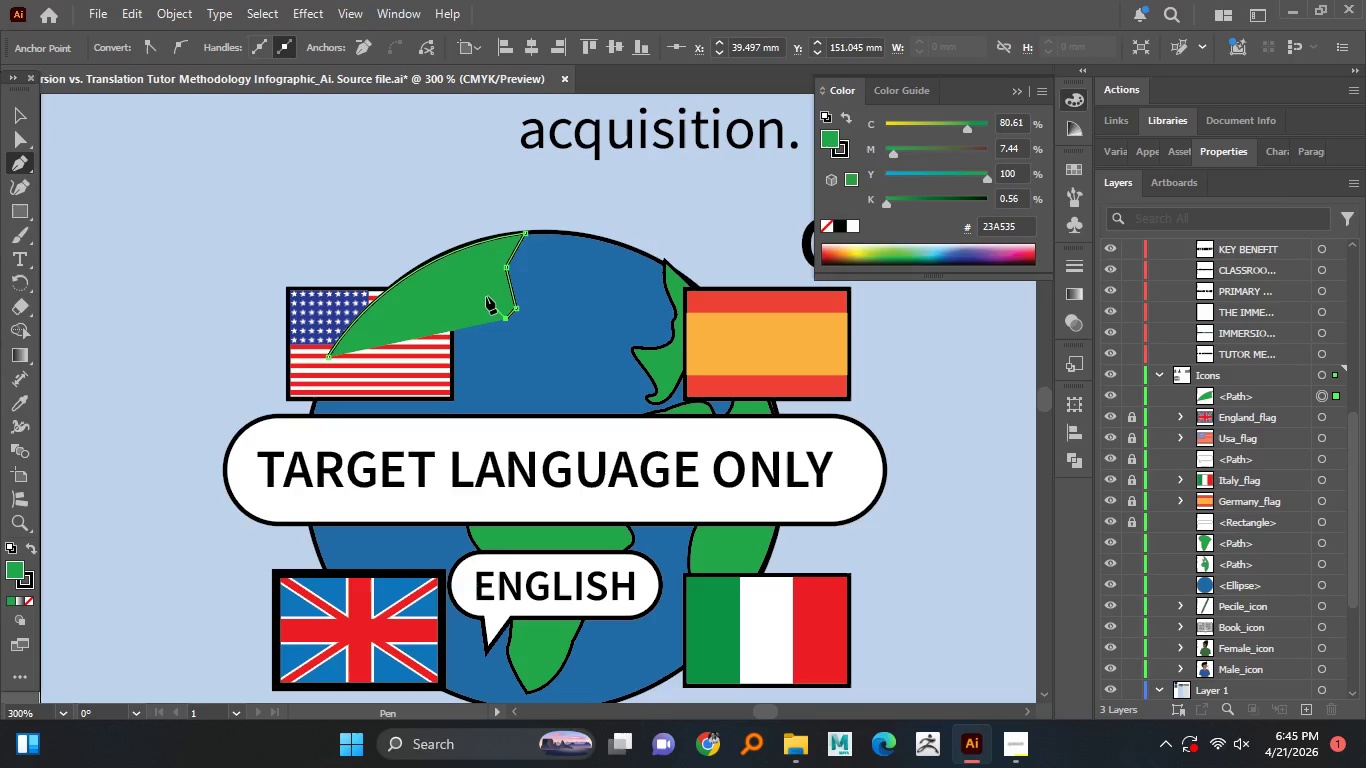 
left_click_drag(start_coordinate=[491, 287], to_coordinate=[480, 289])
 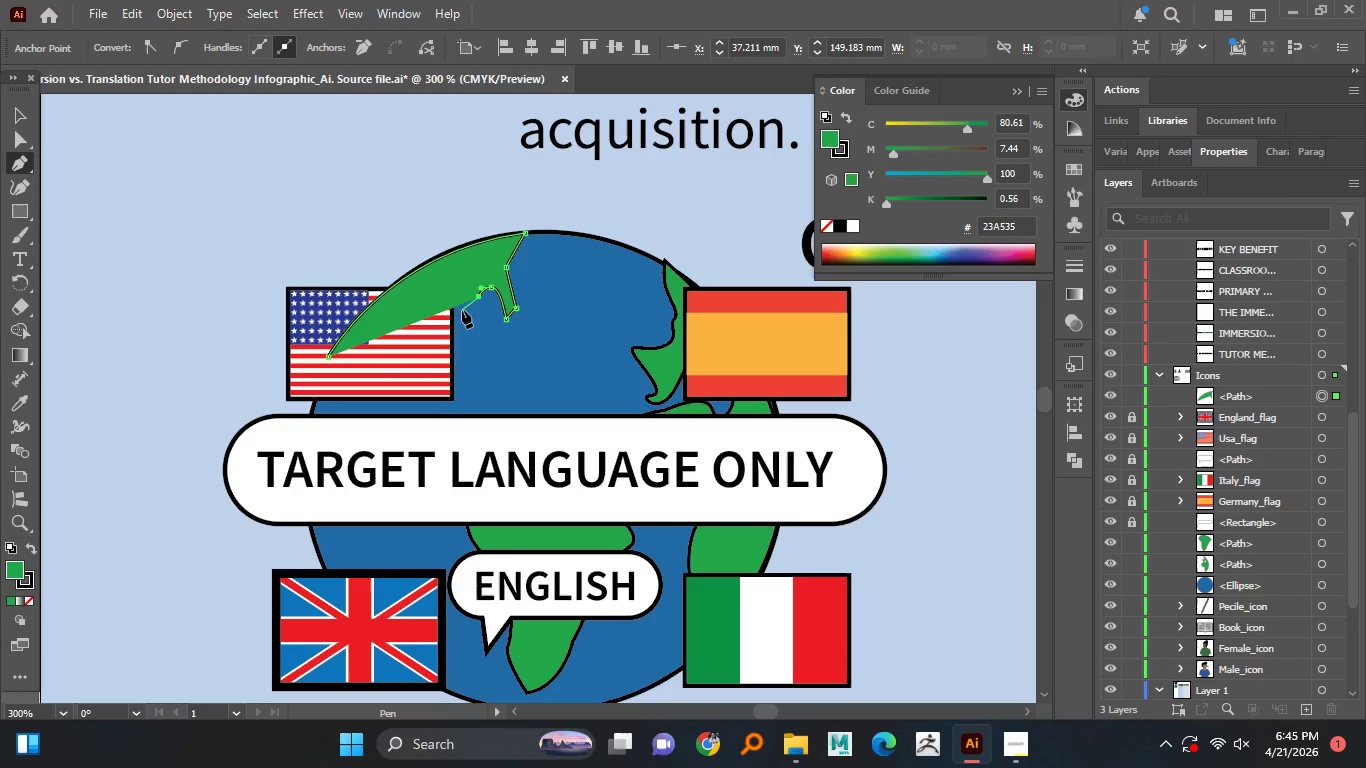 
left_click([455, 292])
 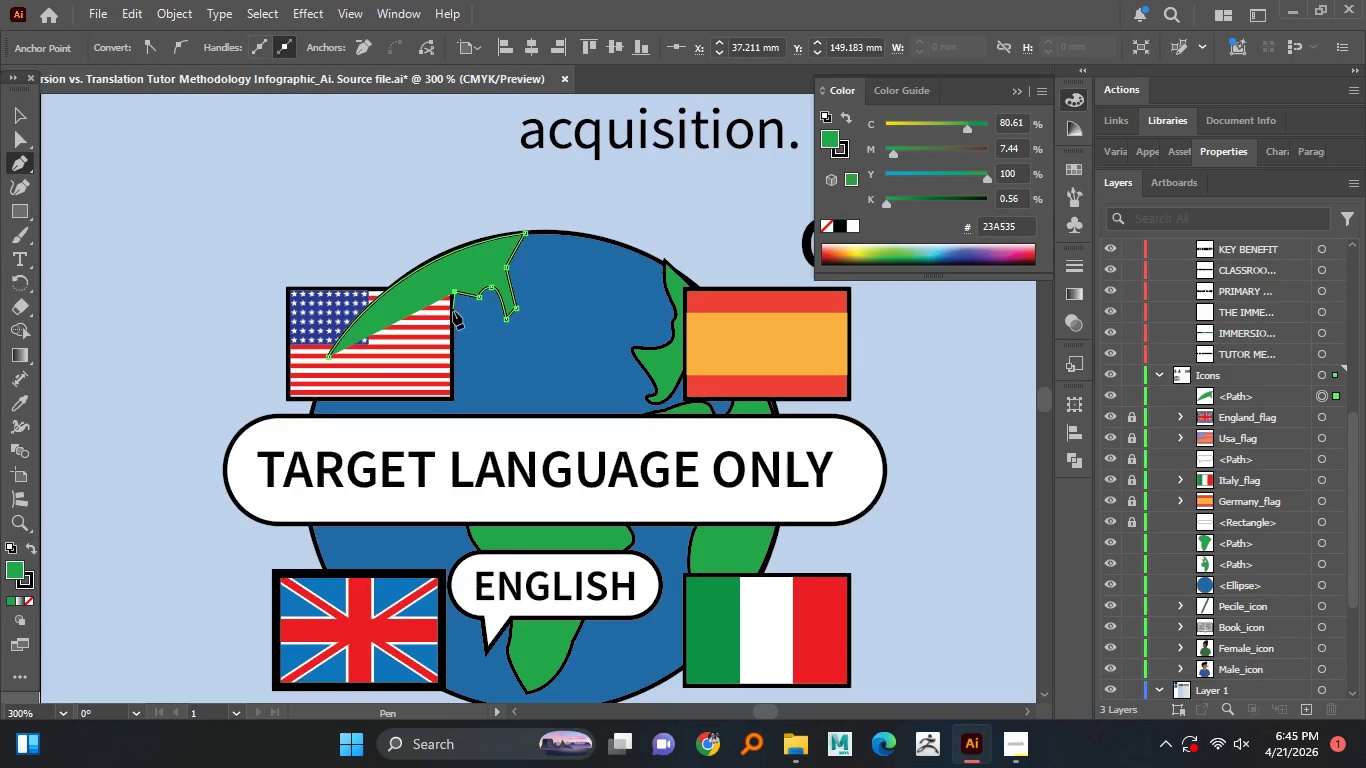 
left_click_drag(start_coordinate=[453, 313], to_coordinate=[463, 323])
 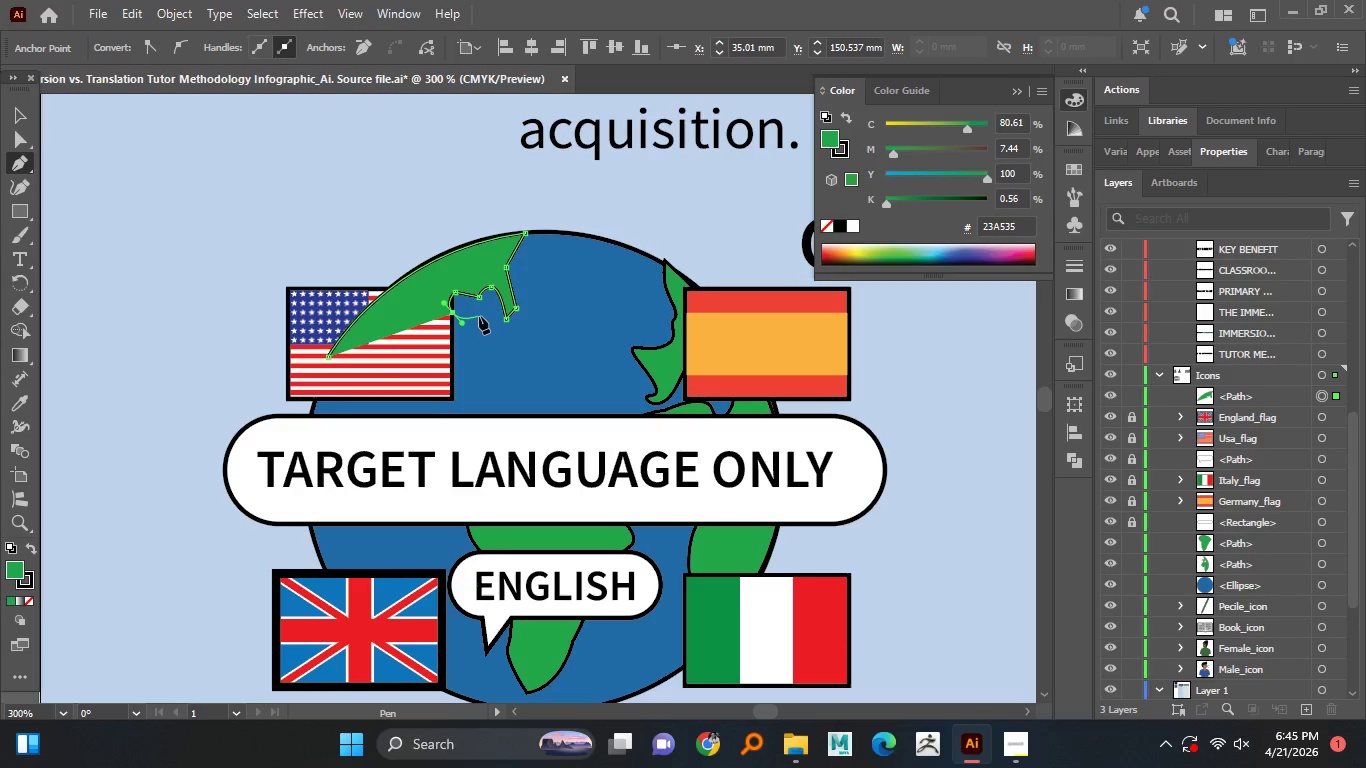 
left_click([484, 314])
 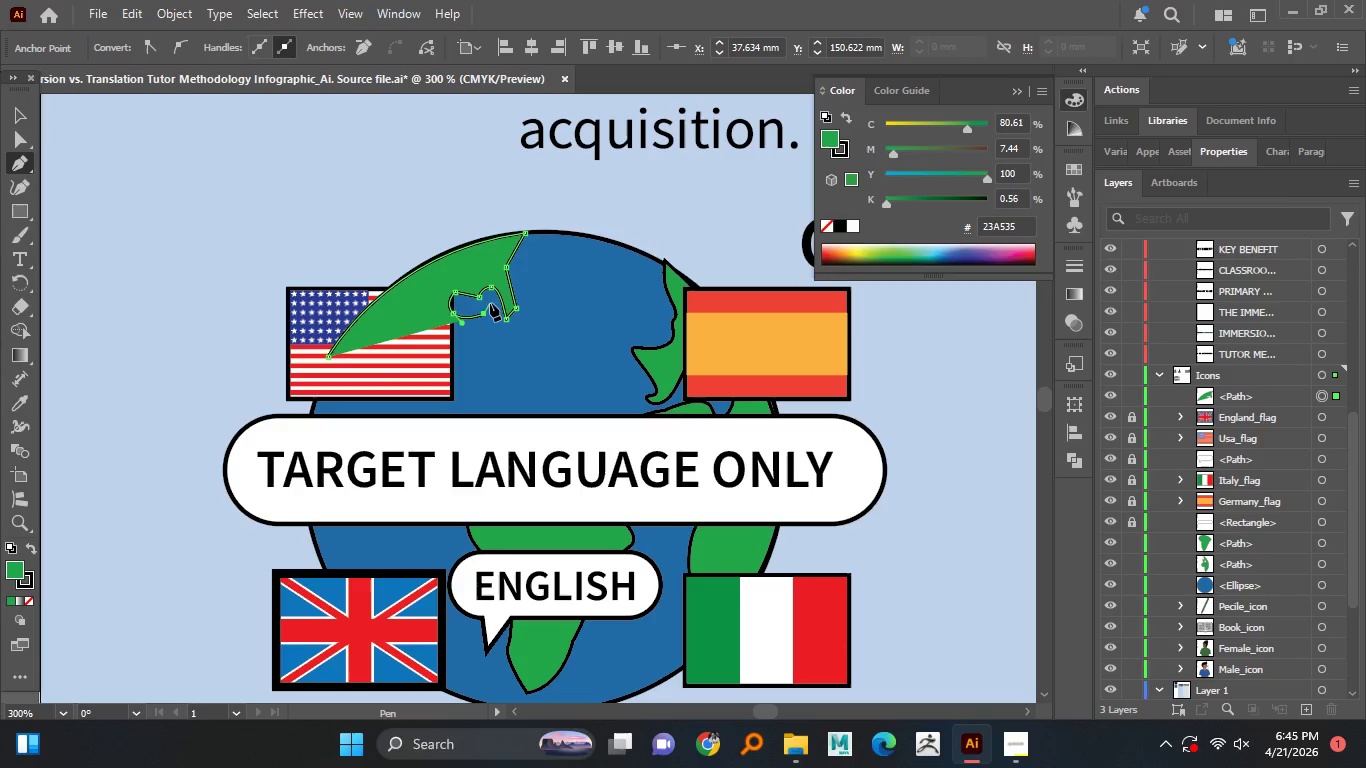 
left_click([492, 301])
 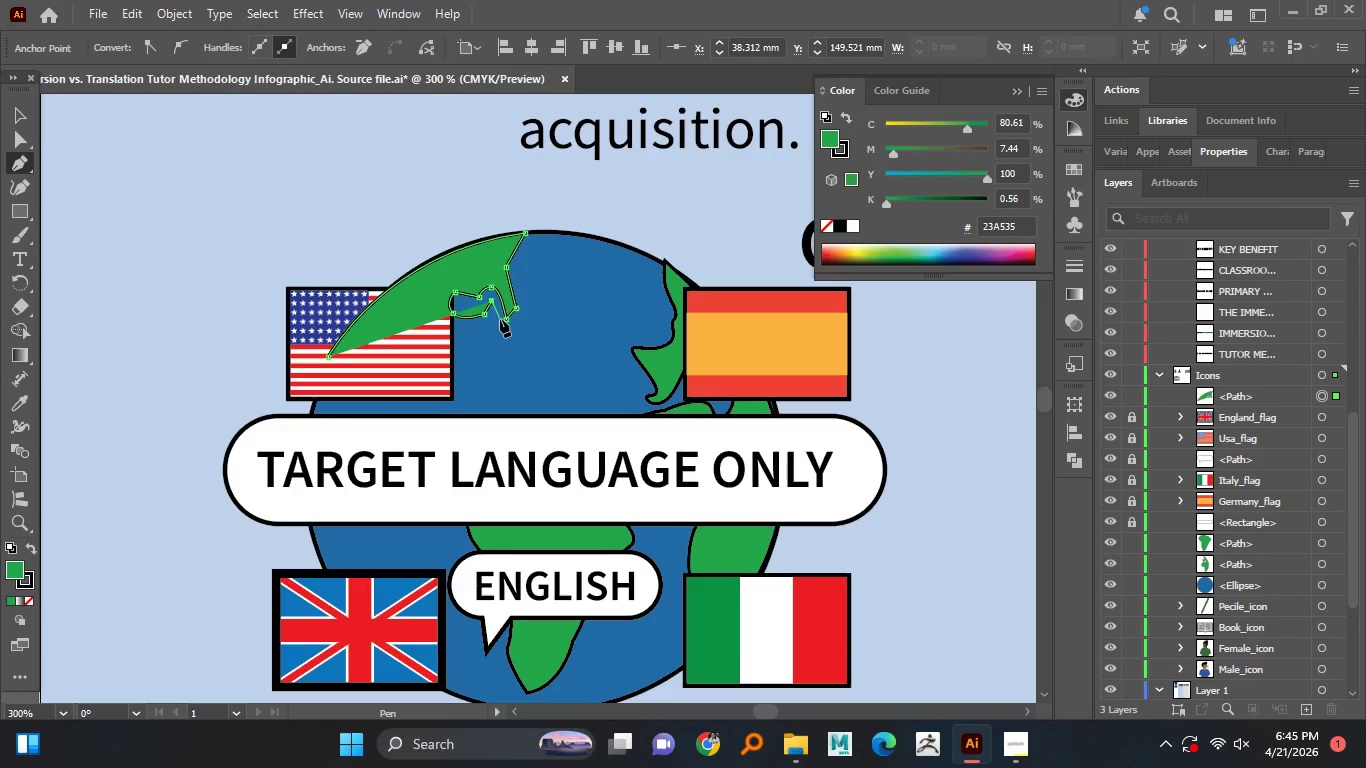 
left_click([500, 319])
 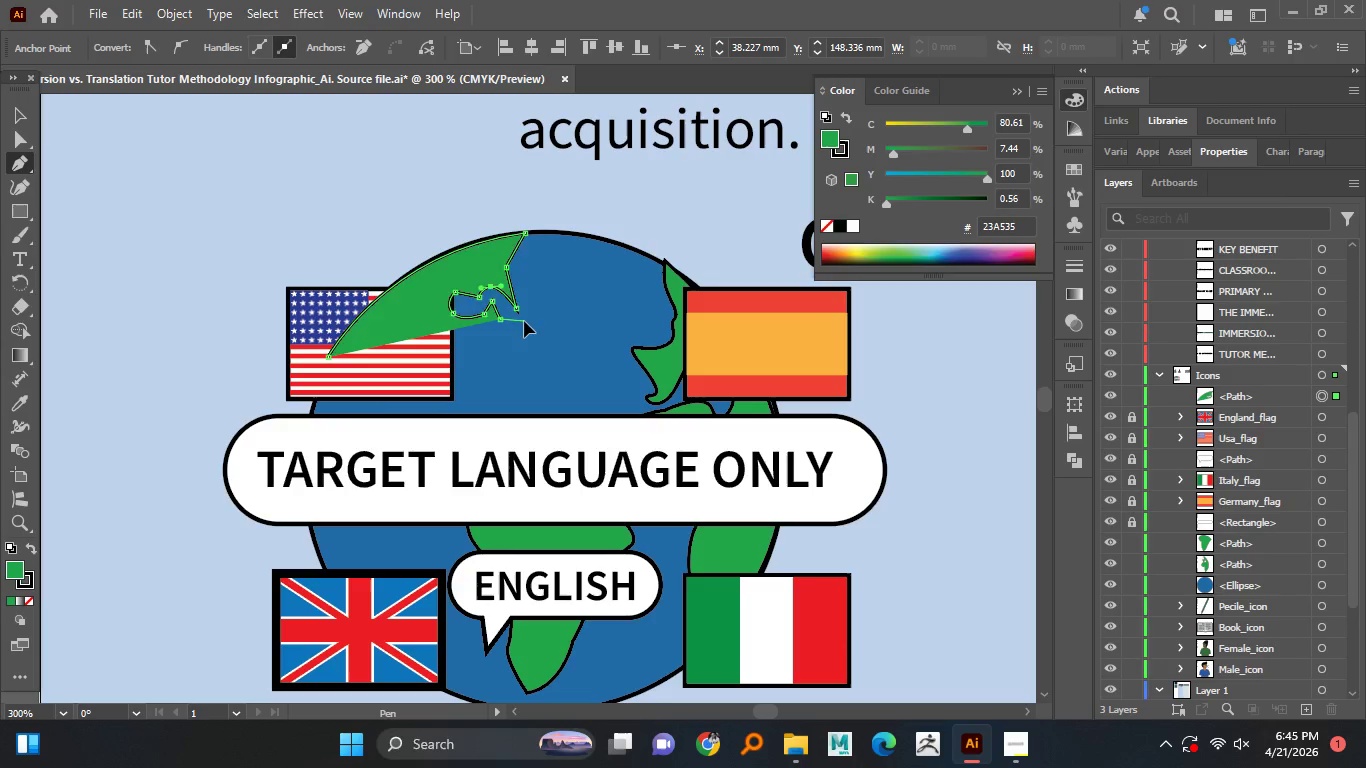 
double_click([526, 338])
 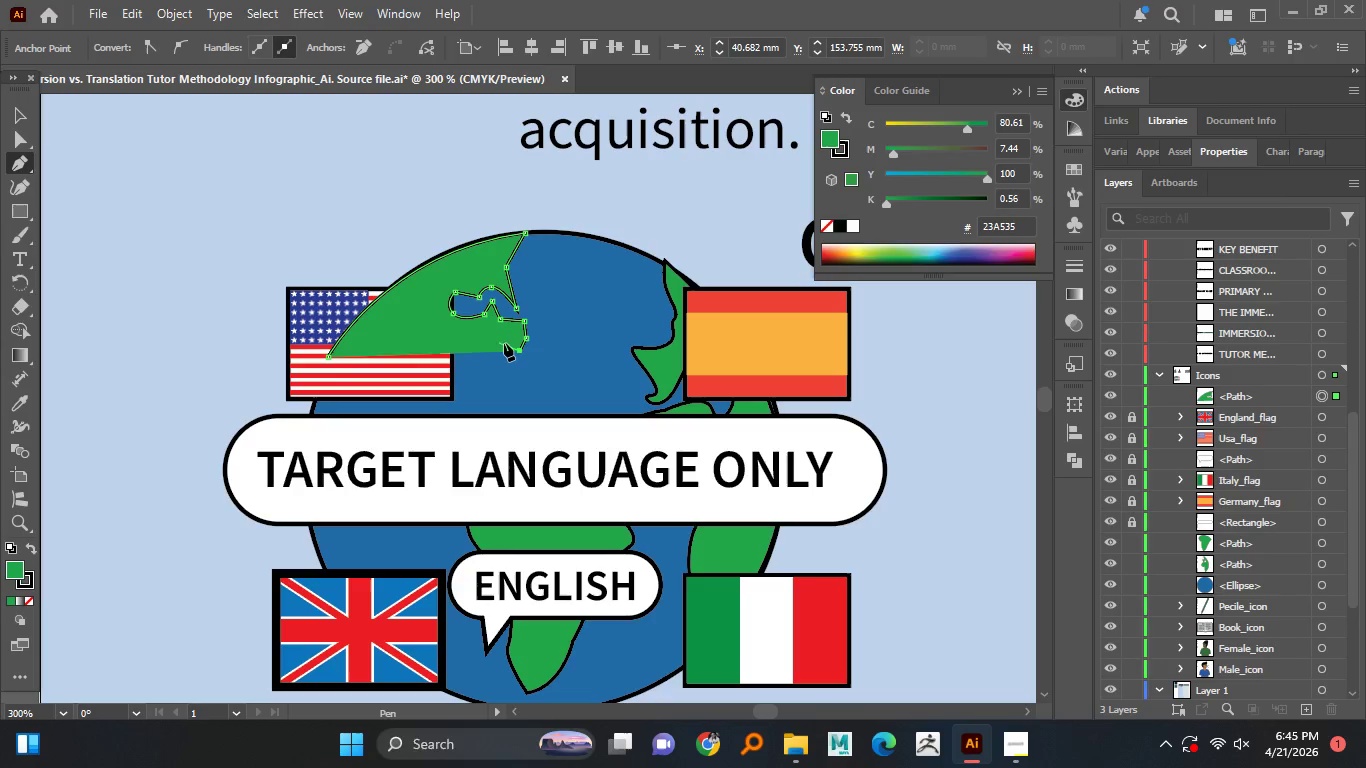 
double_click([491, 335])
 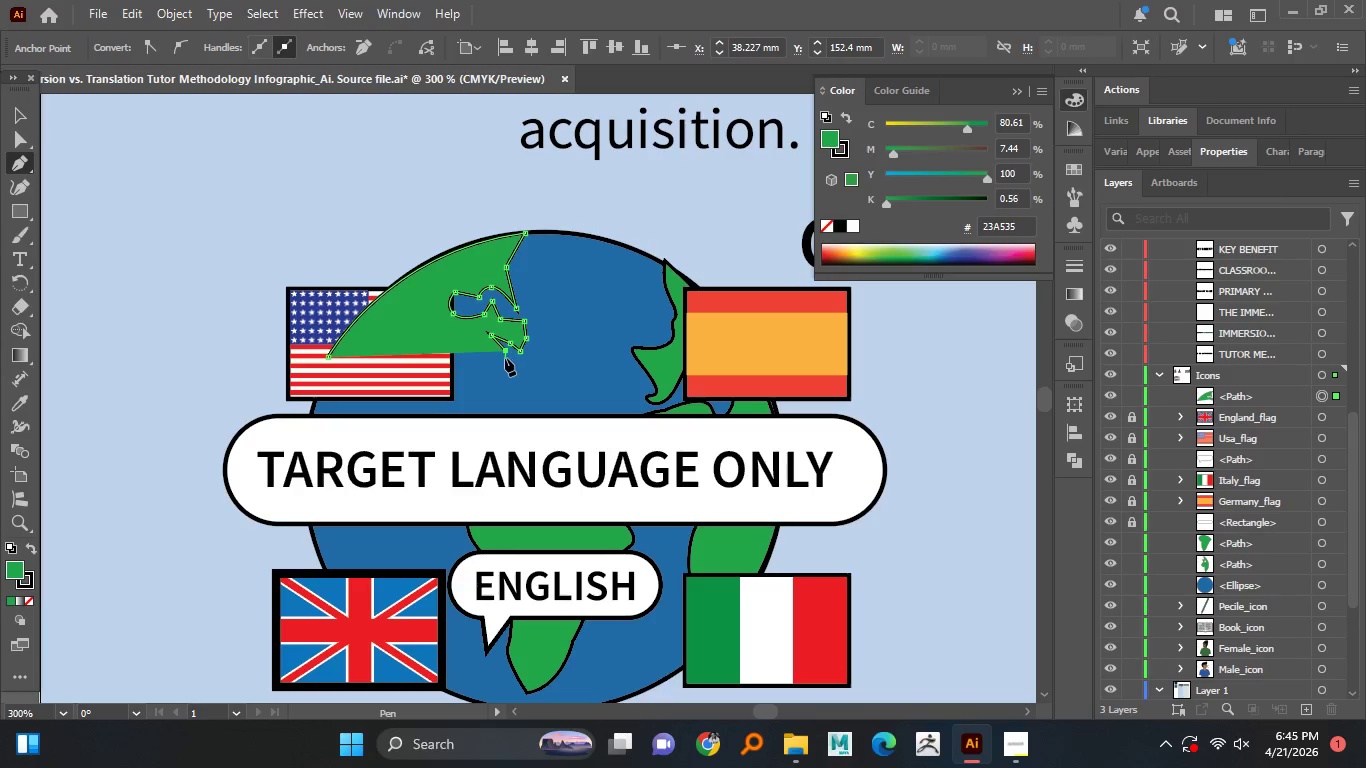 
left_click_drag(start_coordinate=[503, 358], to_coordinate=[487, 360])
 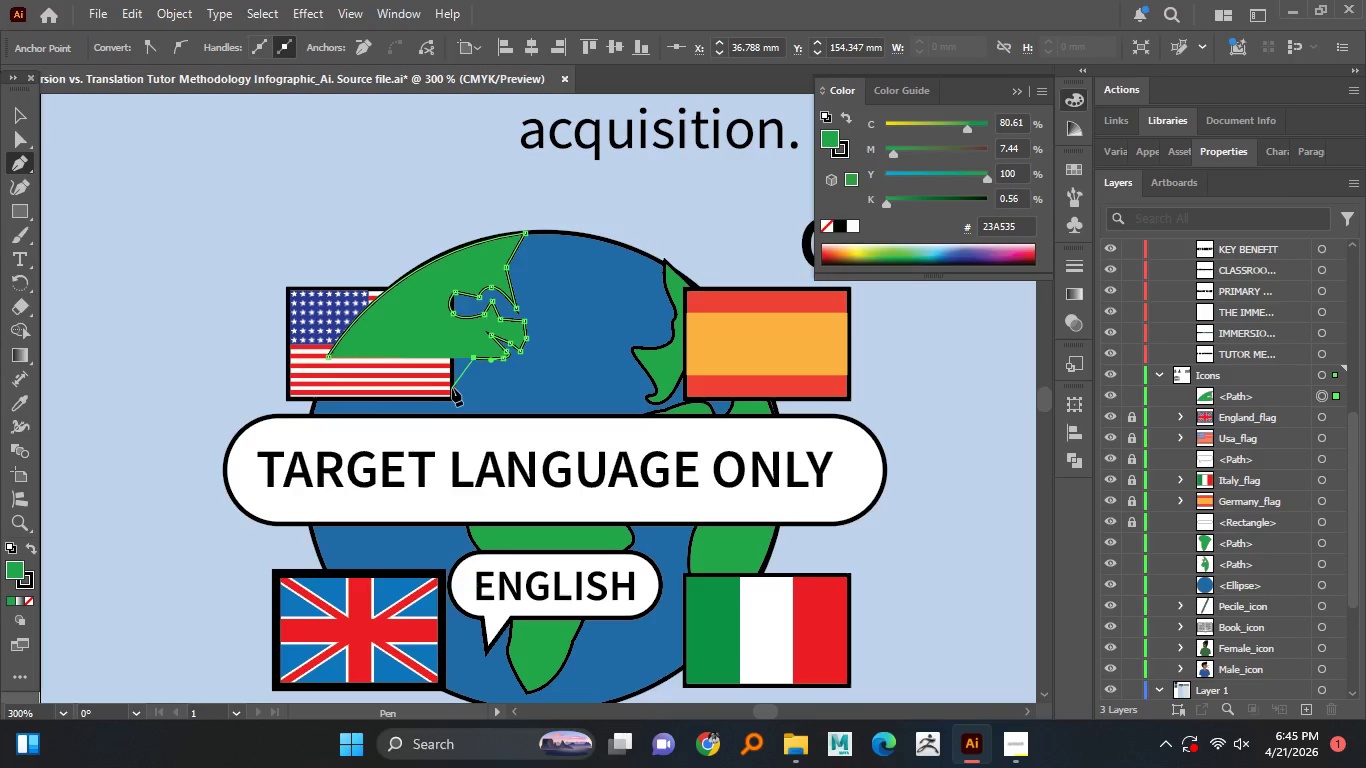 
wait(5.47)
 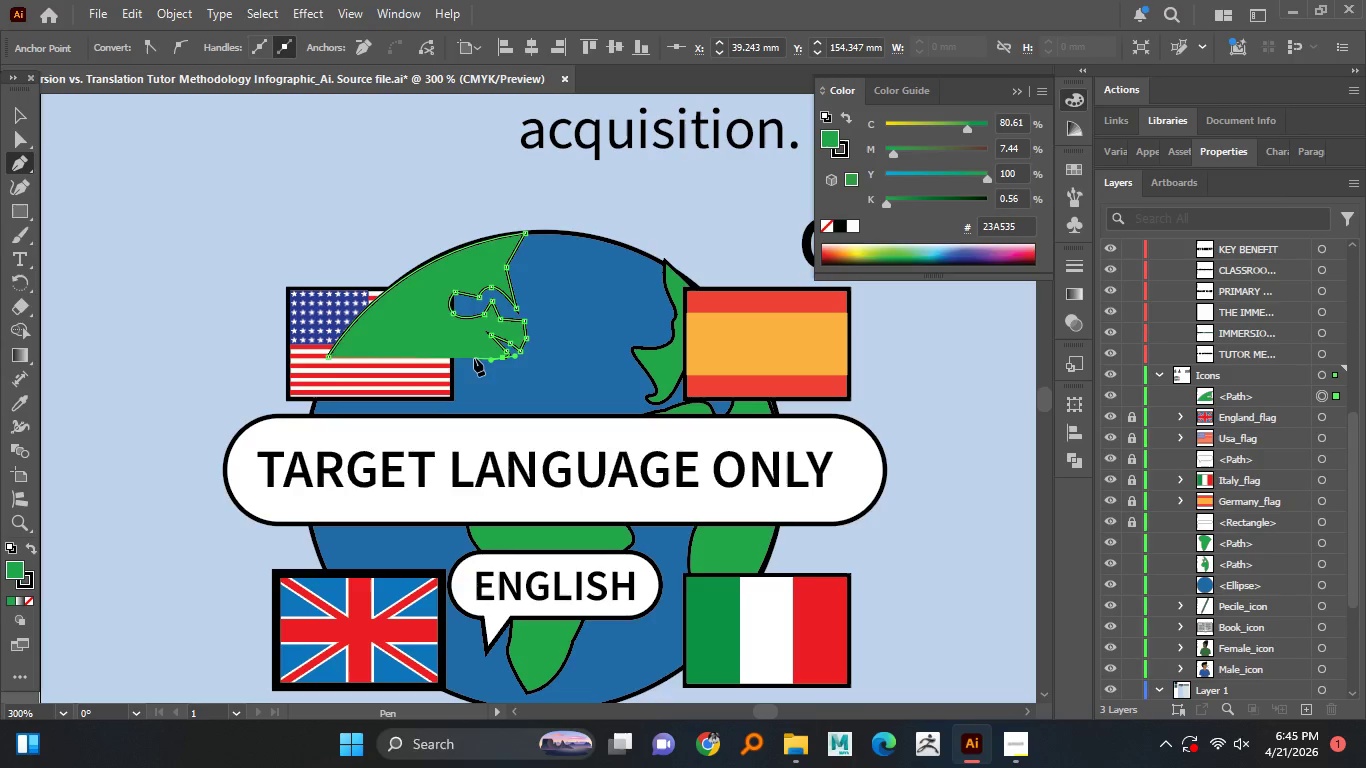 
left_click([472, 390])
 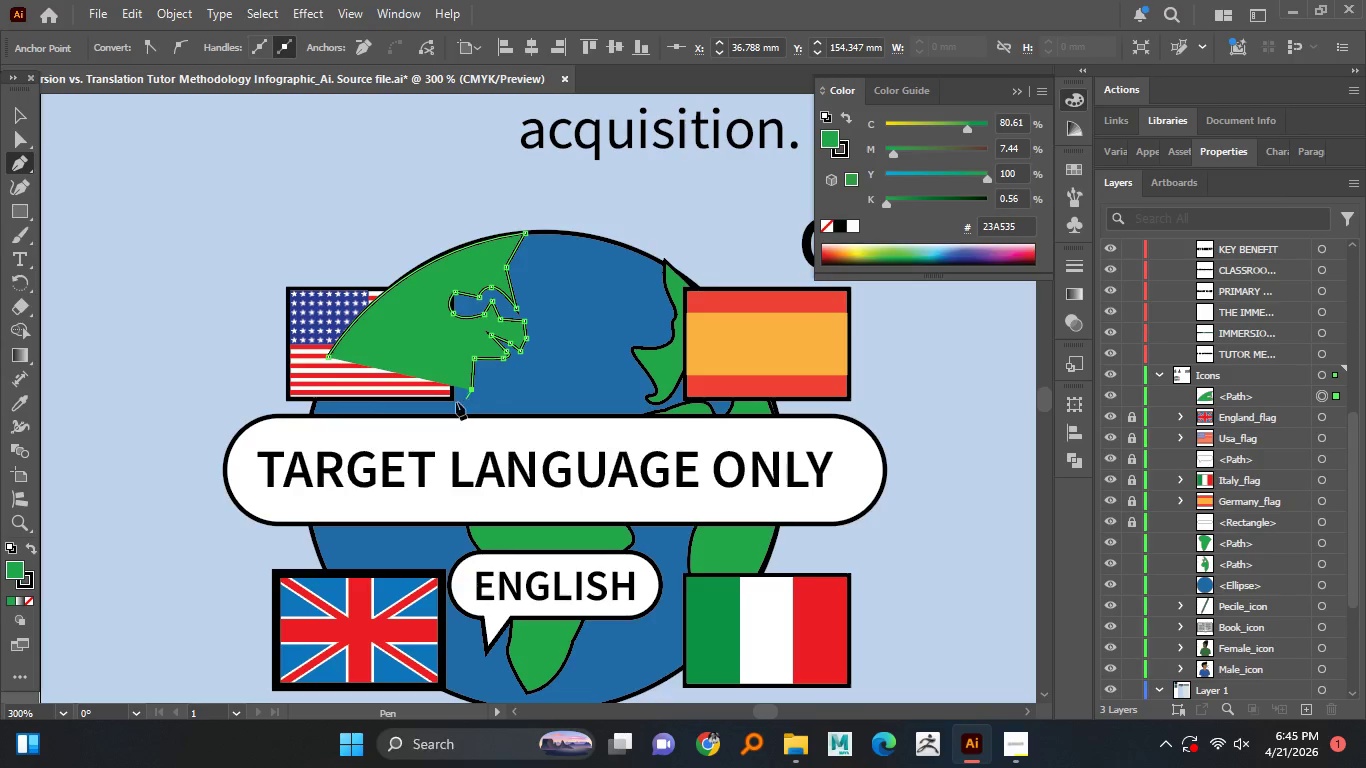 
left_click([453, 402])
 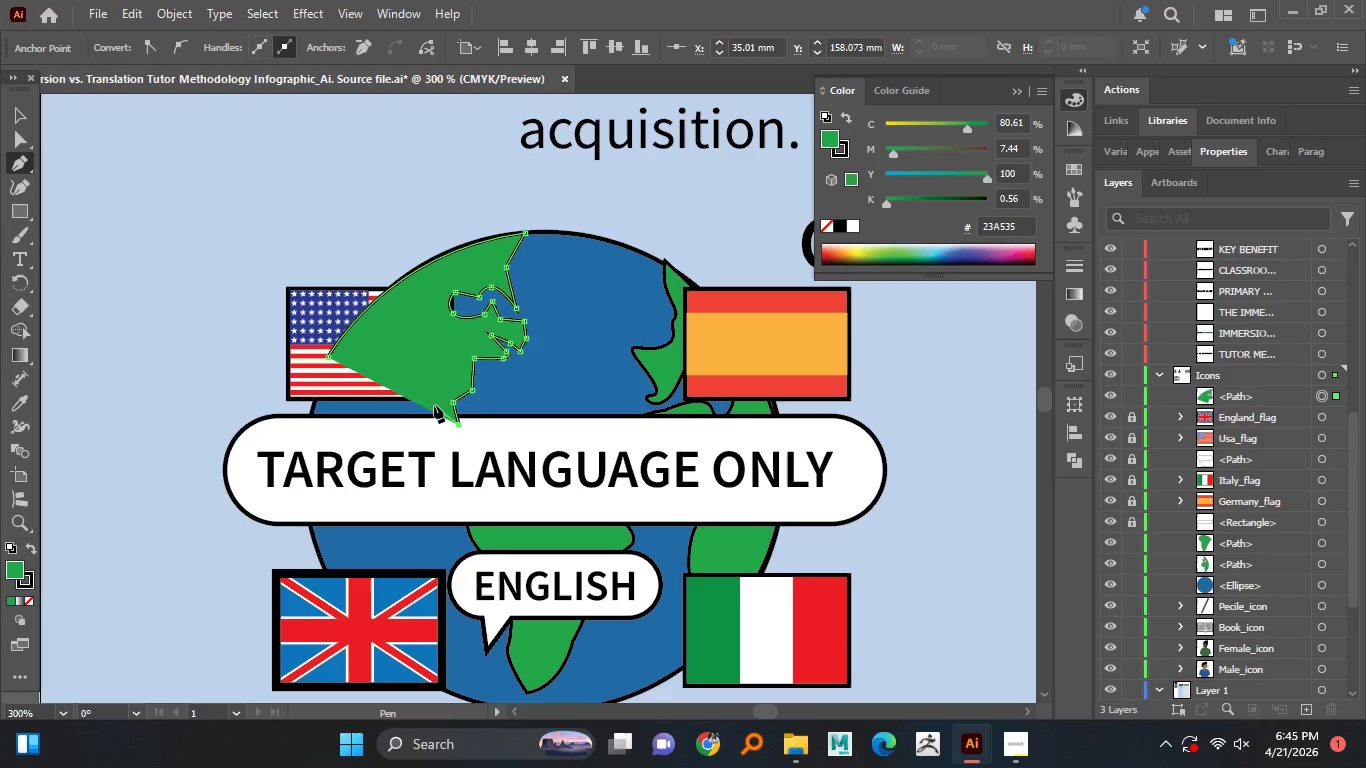 
left_click([429, 400])
 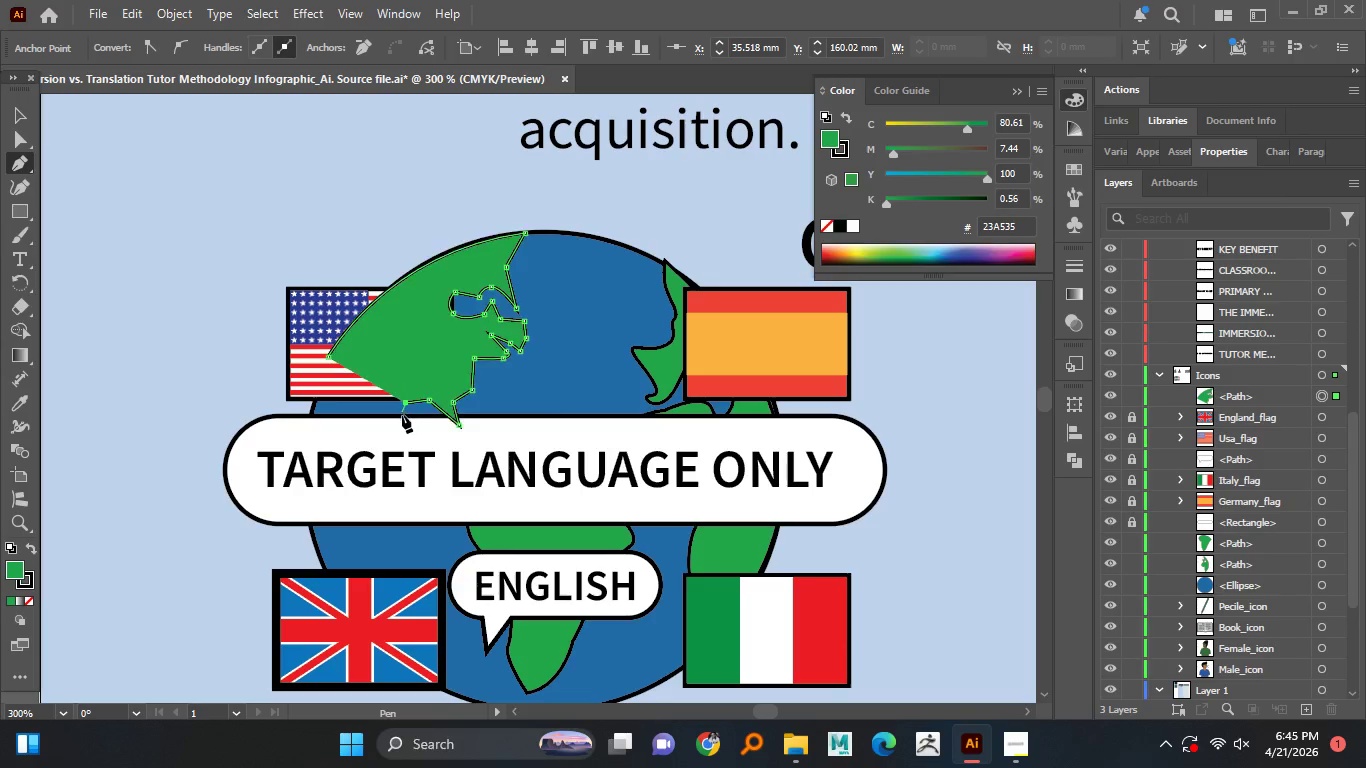 
triple_click([403, 419])
 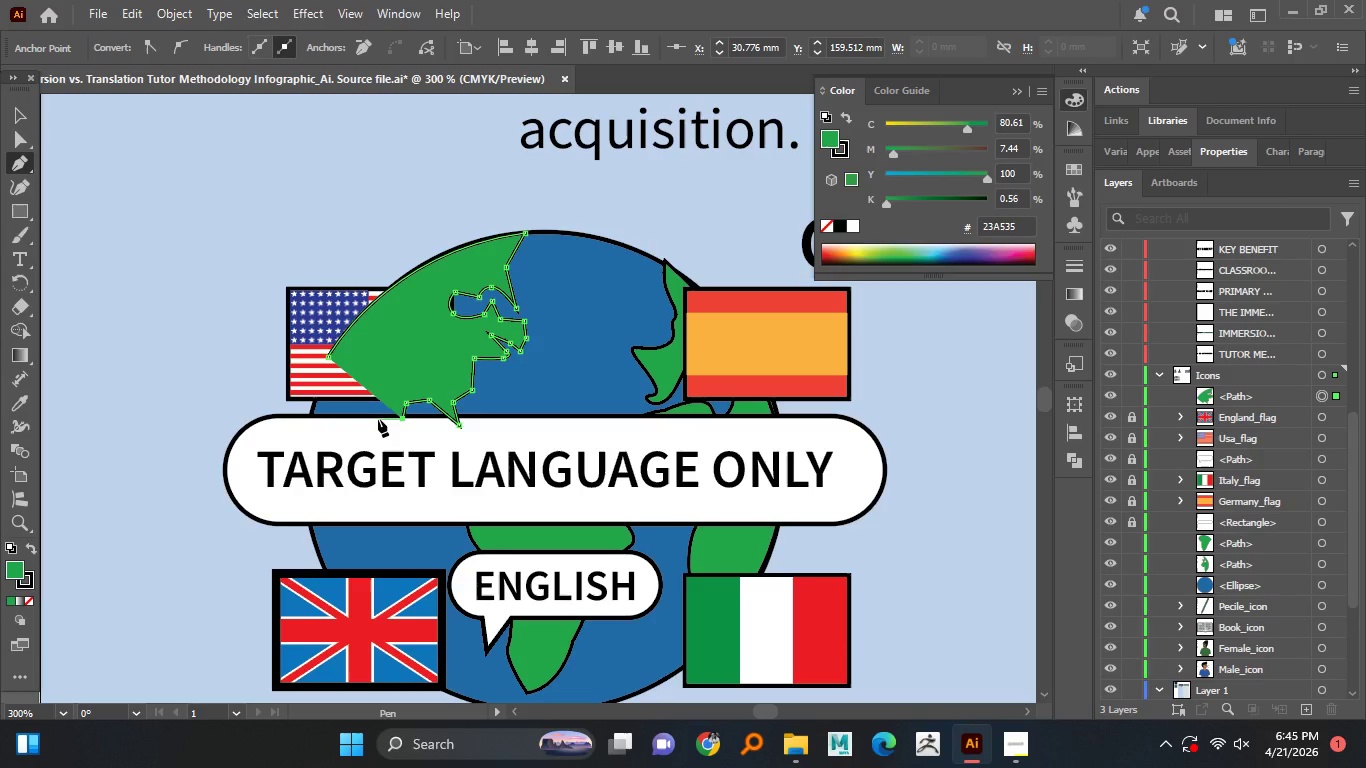 
wait(12.61)
 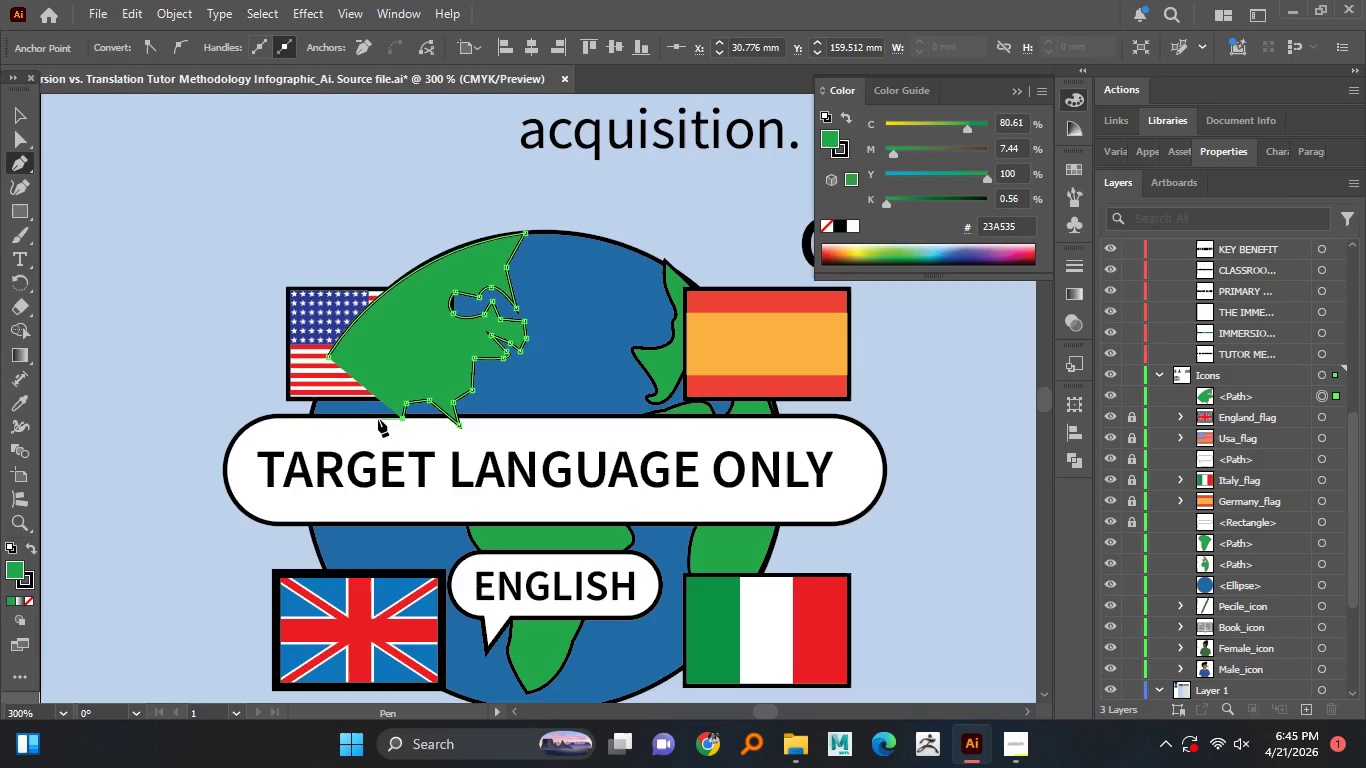 
left_click_drag(start_coordinate=[391, 437], to_coordinate=[382, 442])
 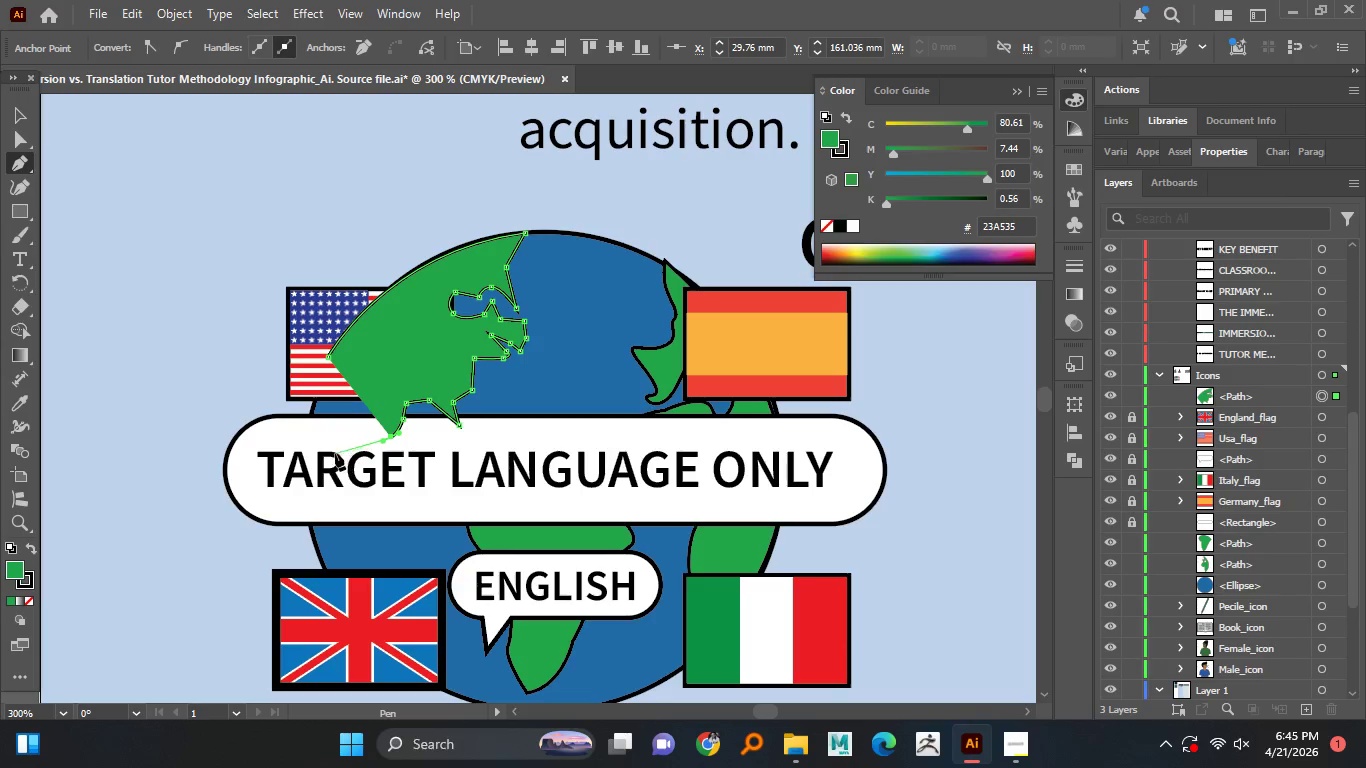 
left_click([331, 453])
 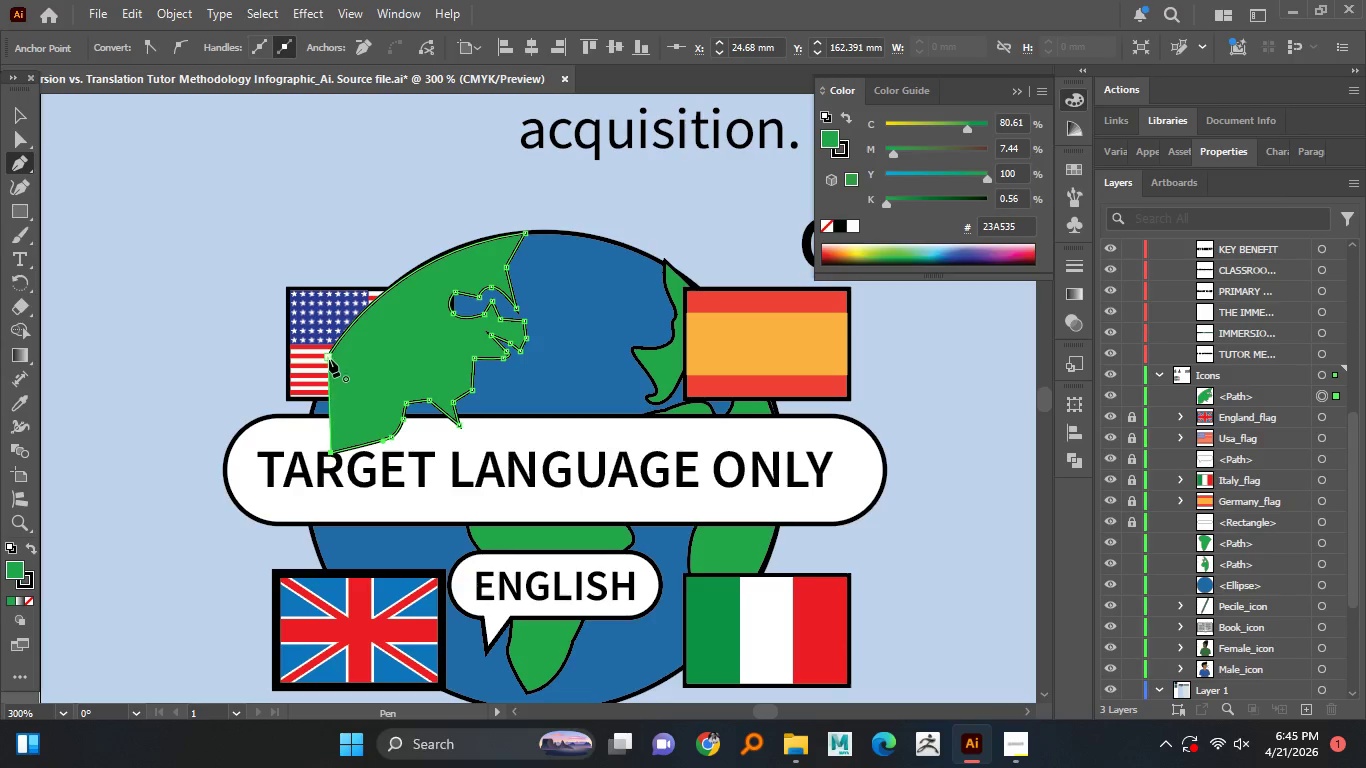 
left_click([329, 359])
 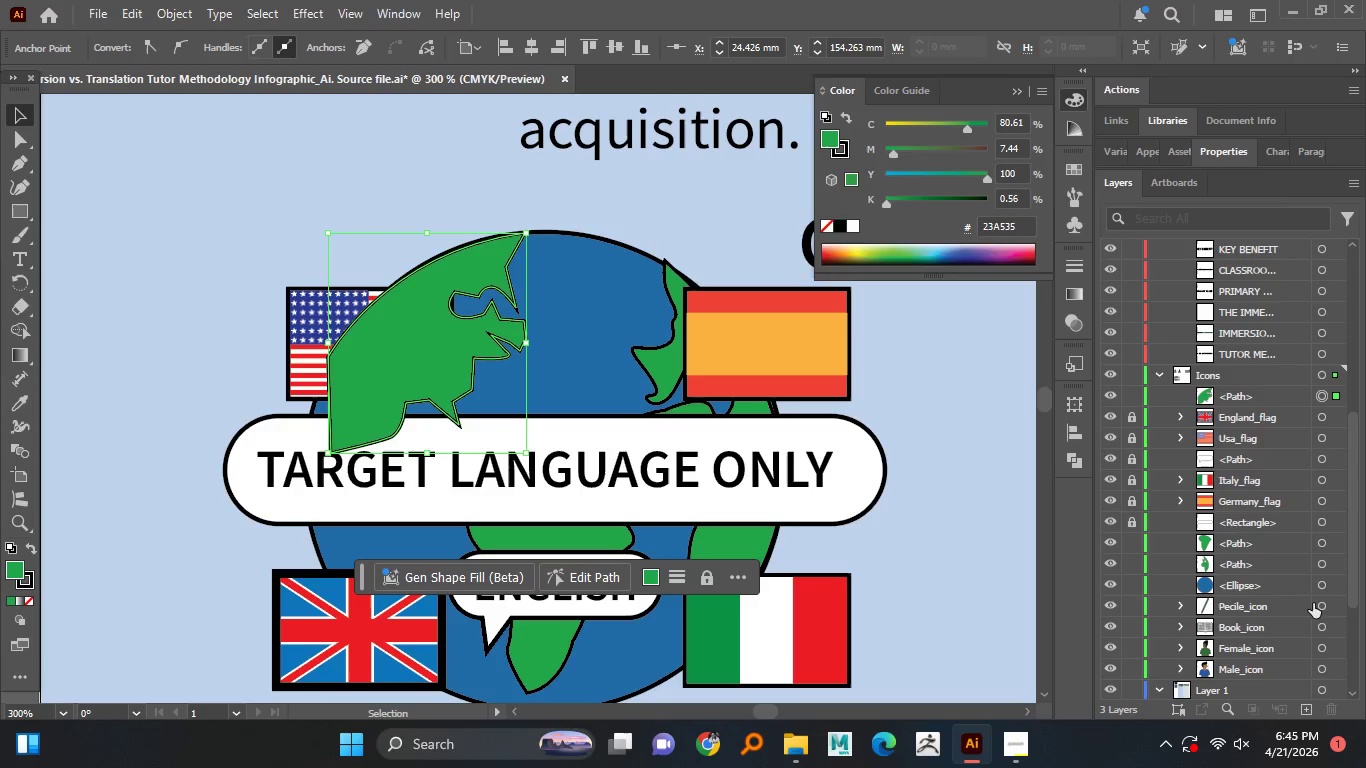 
wait(5.16)
 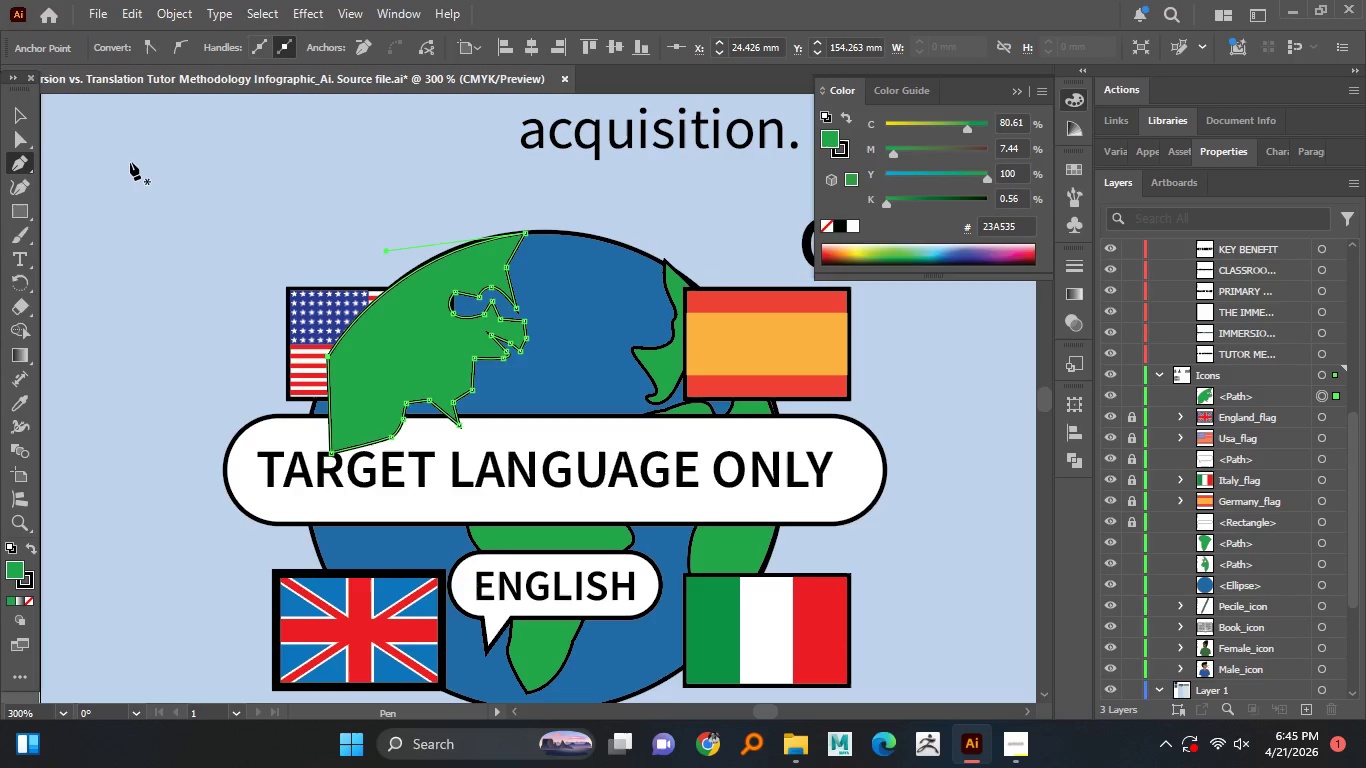 
left_click_drag(start_coordinate=[1231, 395], to_coordinate=[1243, 537])
 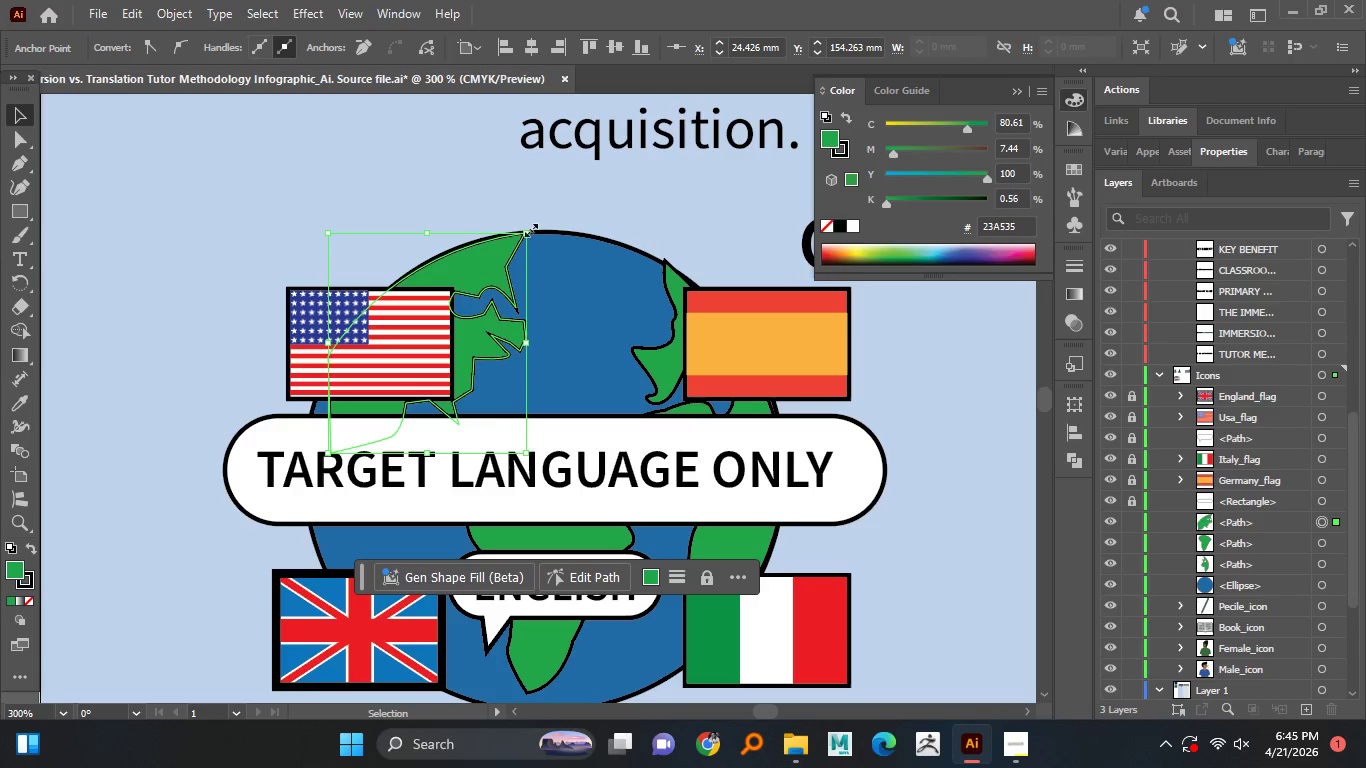 
left_click([498, 198])
 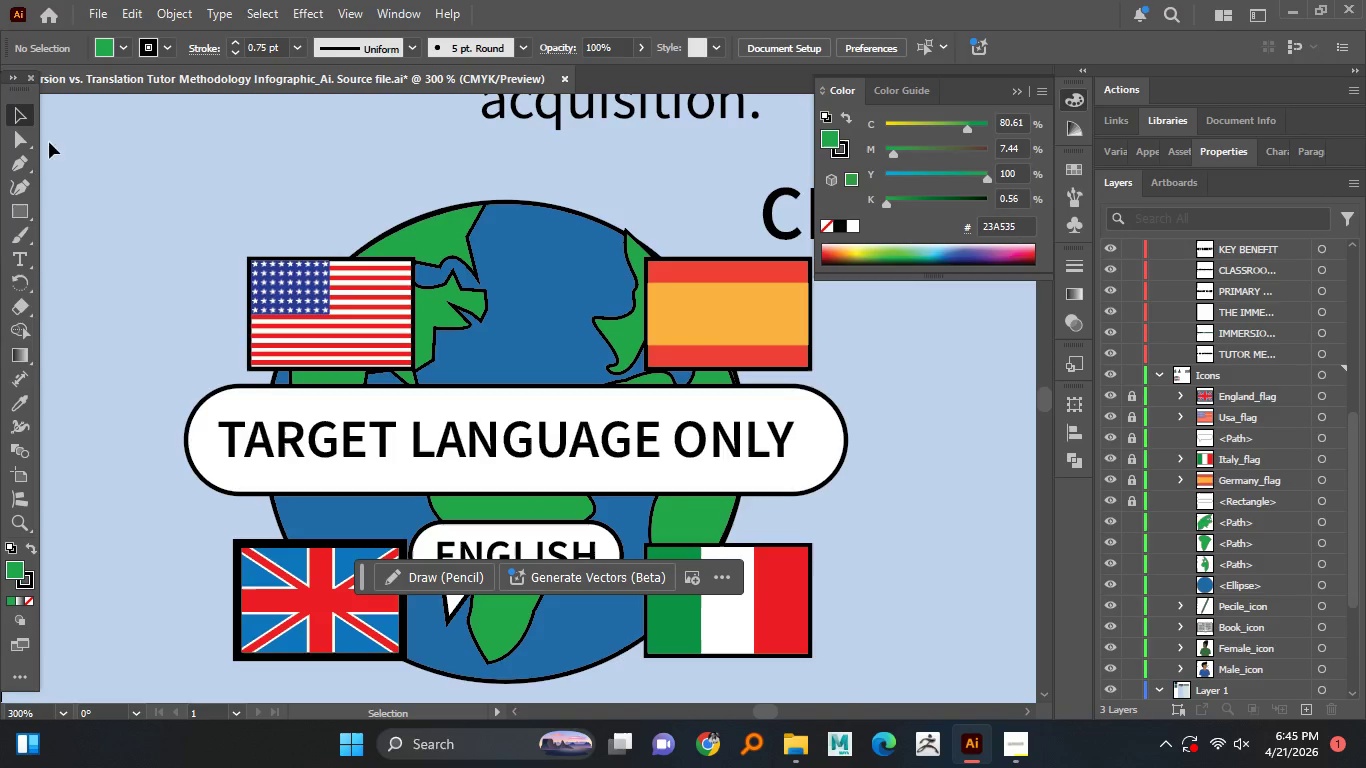 
left_click([18, 159])
 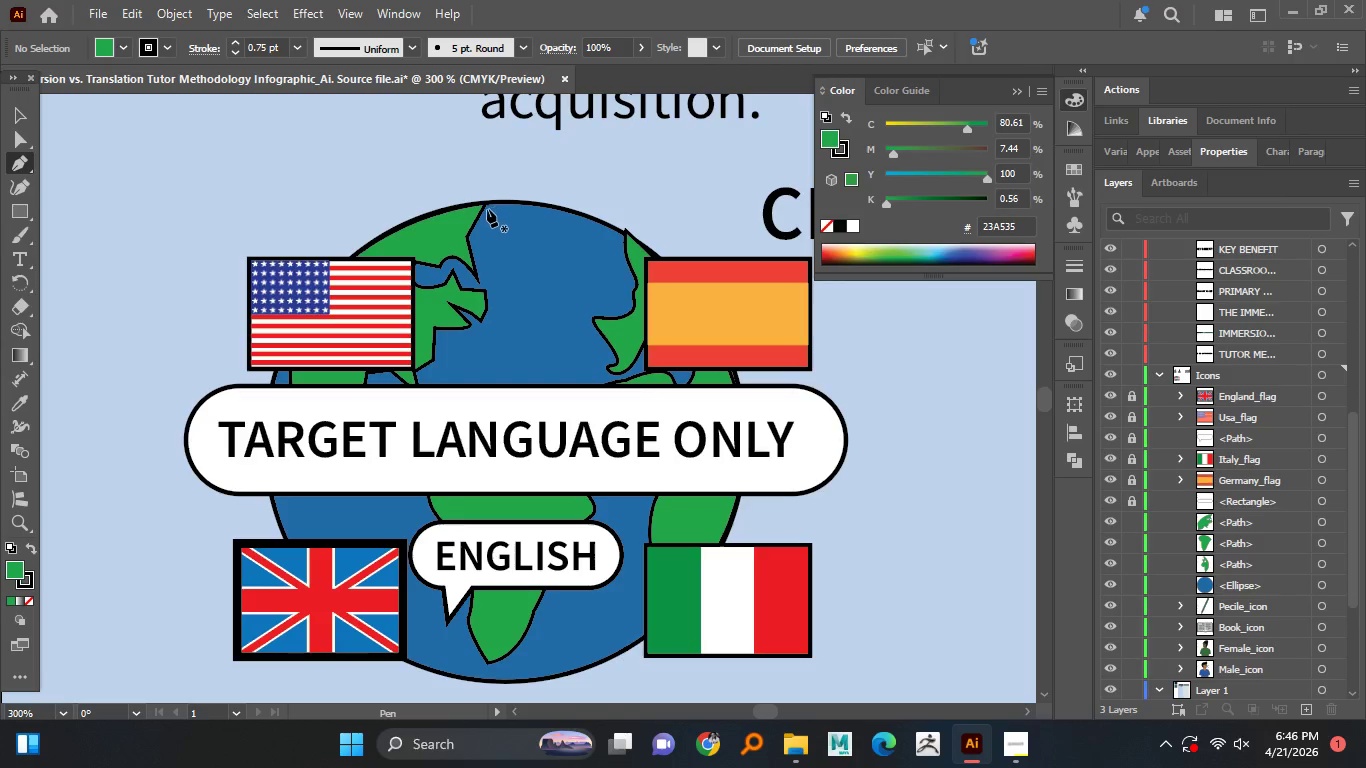 
left_click([473, 225])
 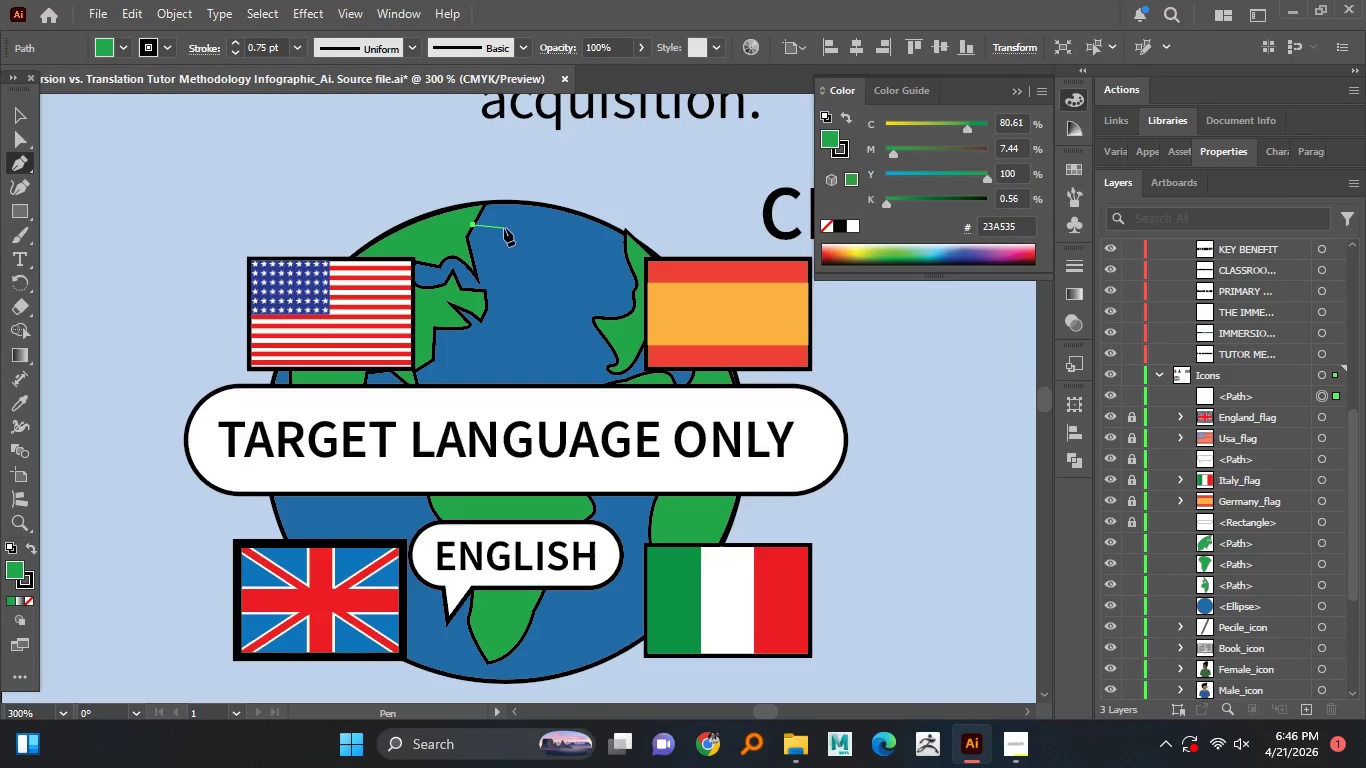 
double_click([514, 247])
 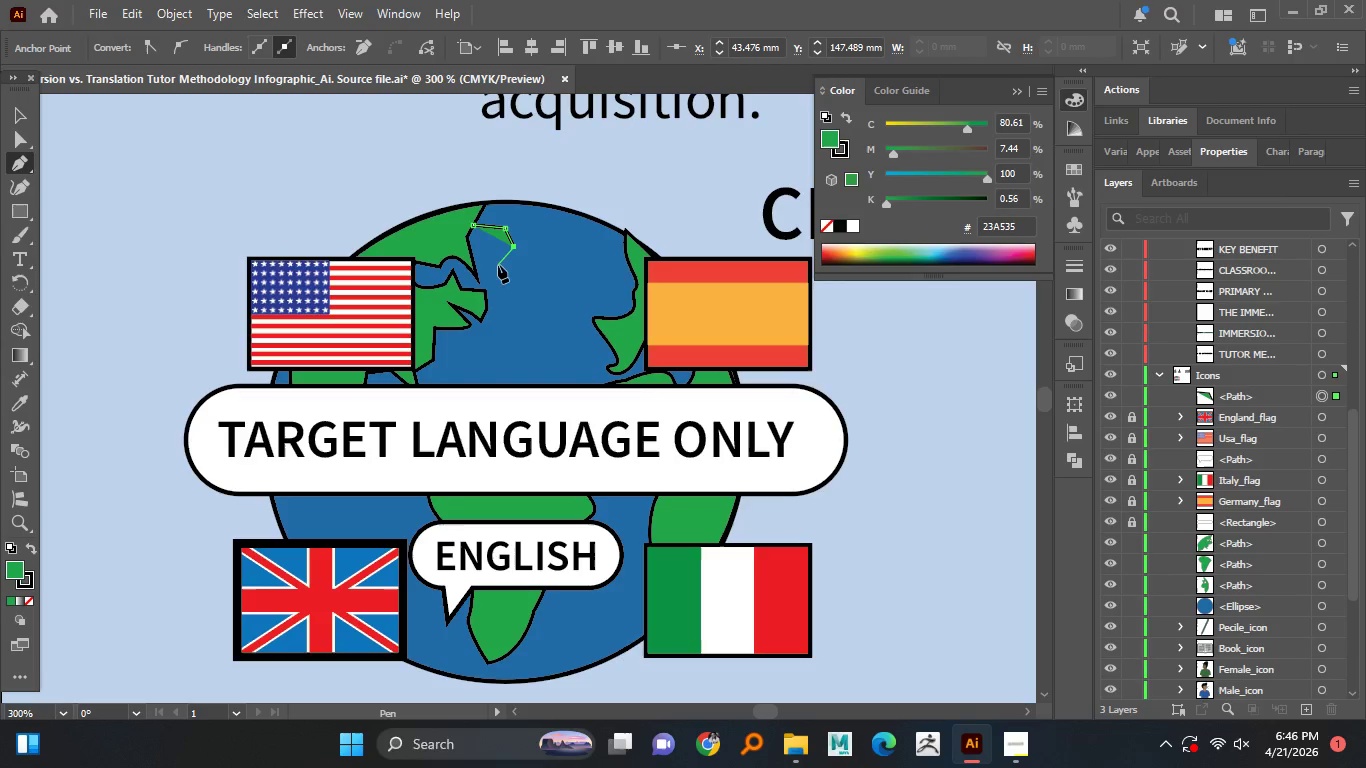 
left_click([501, 268])
 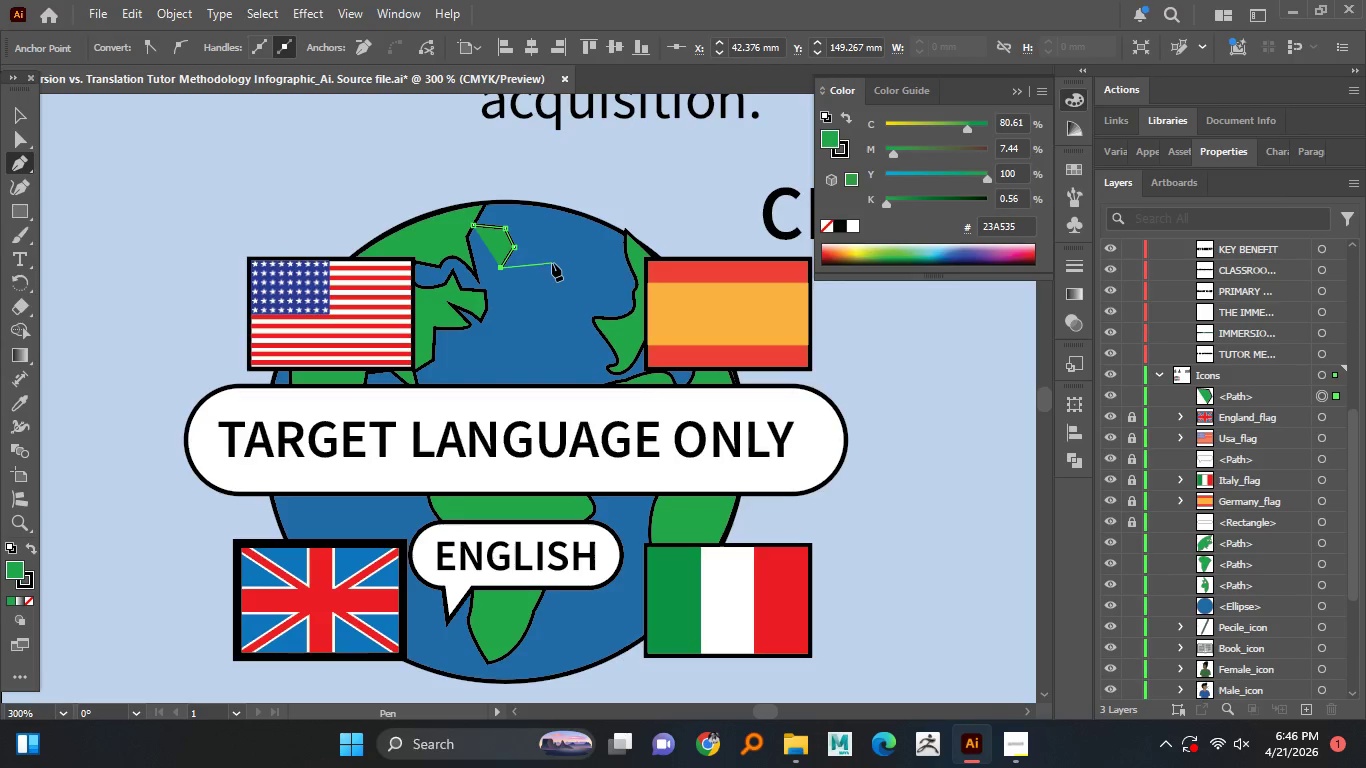 
left_click([552, 261])
 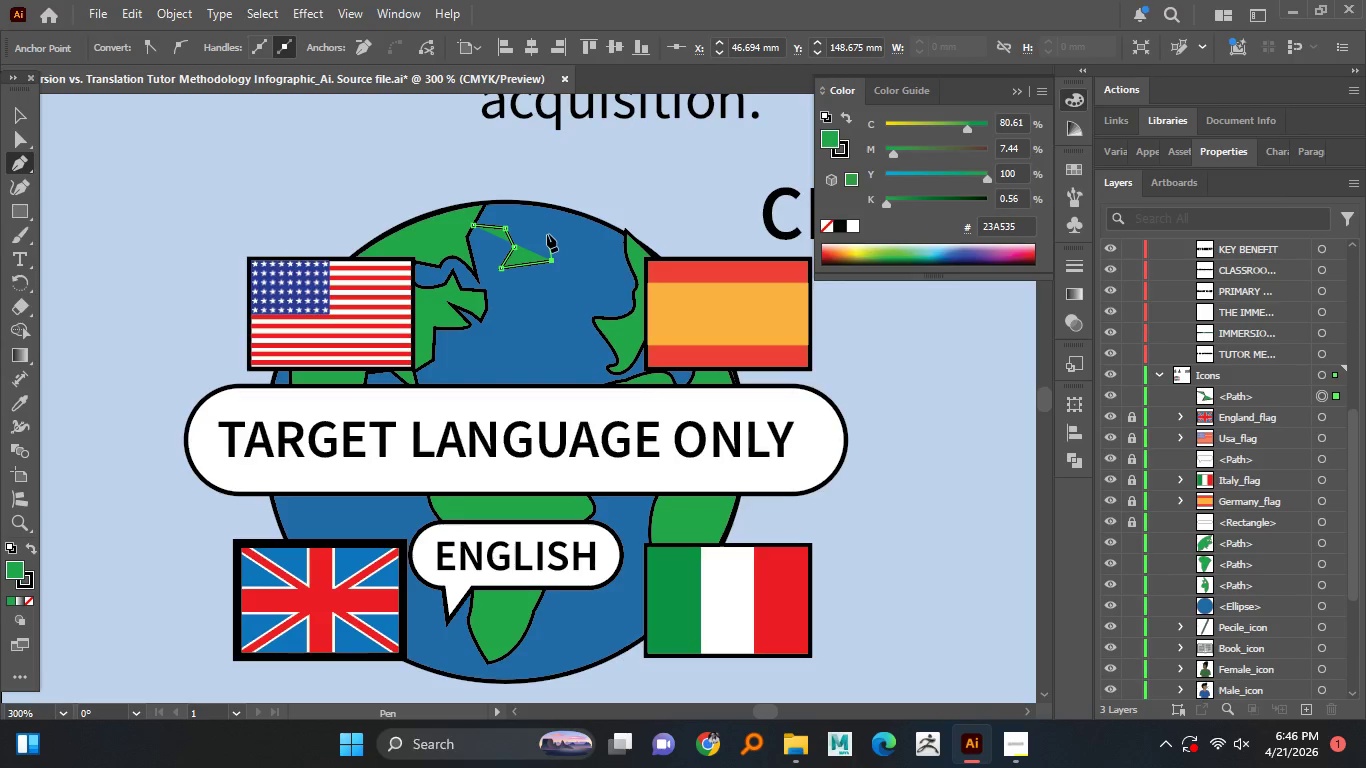 
double_click([551, 211])
 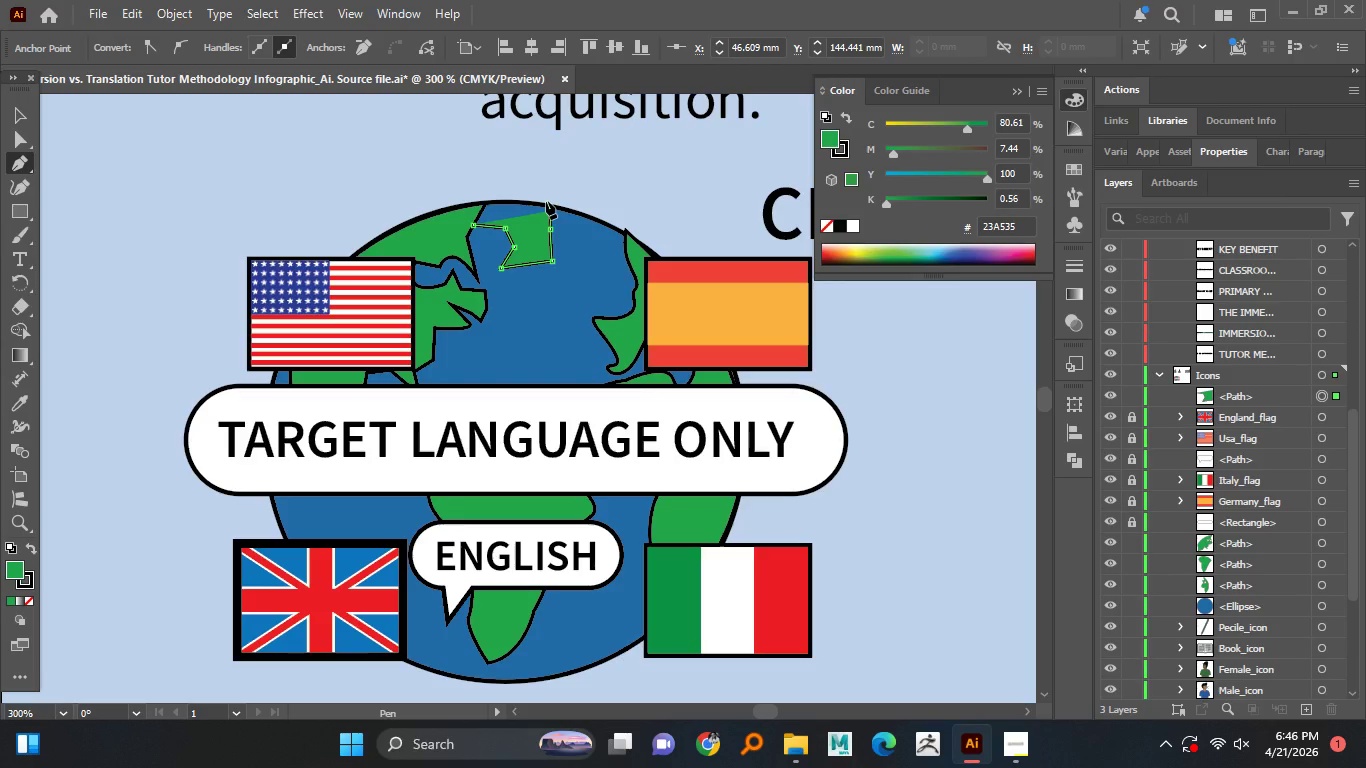 
left_click([546, 201])
 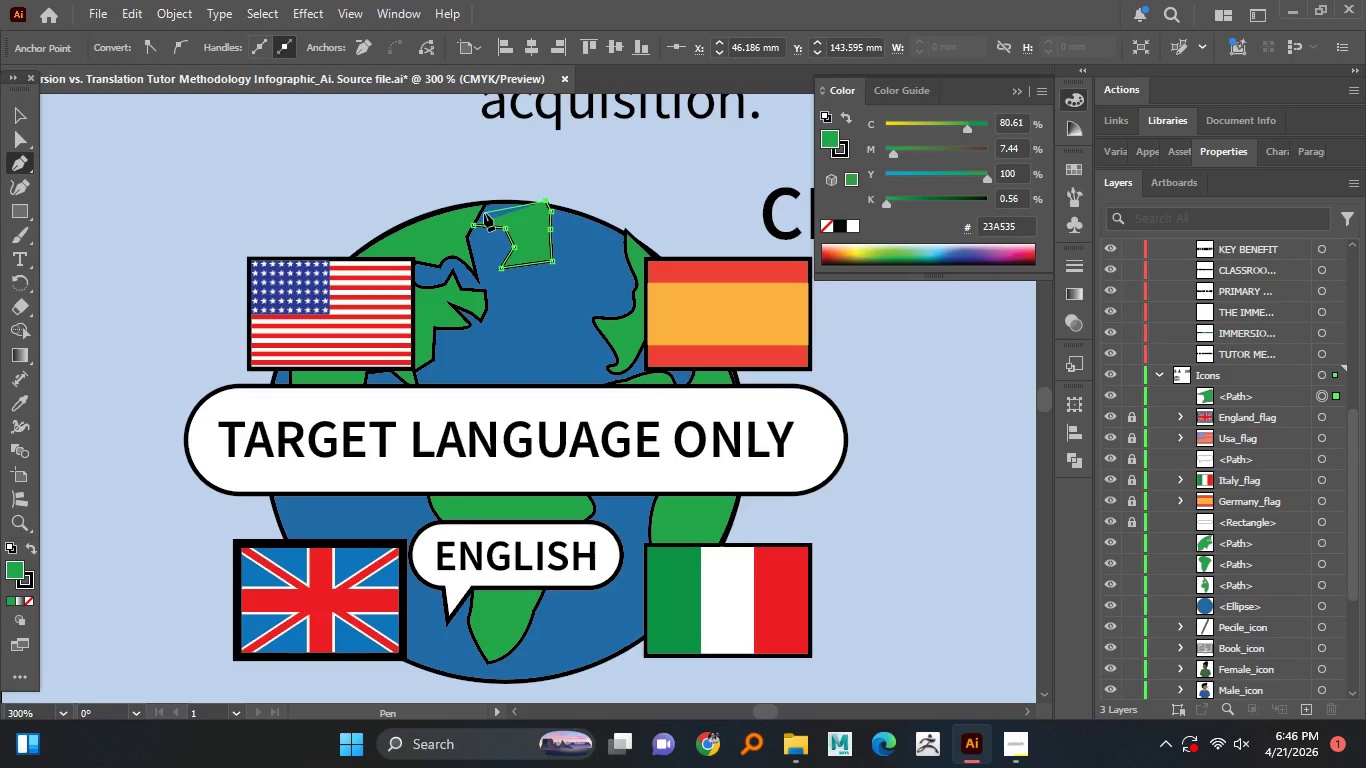 
left_click_drag(start_coordinate=[484, 205], to_coordinate=[474, 213])
 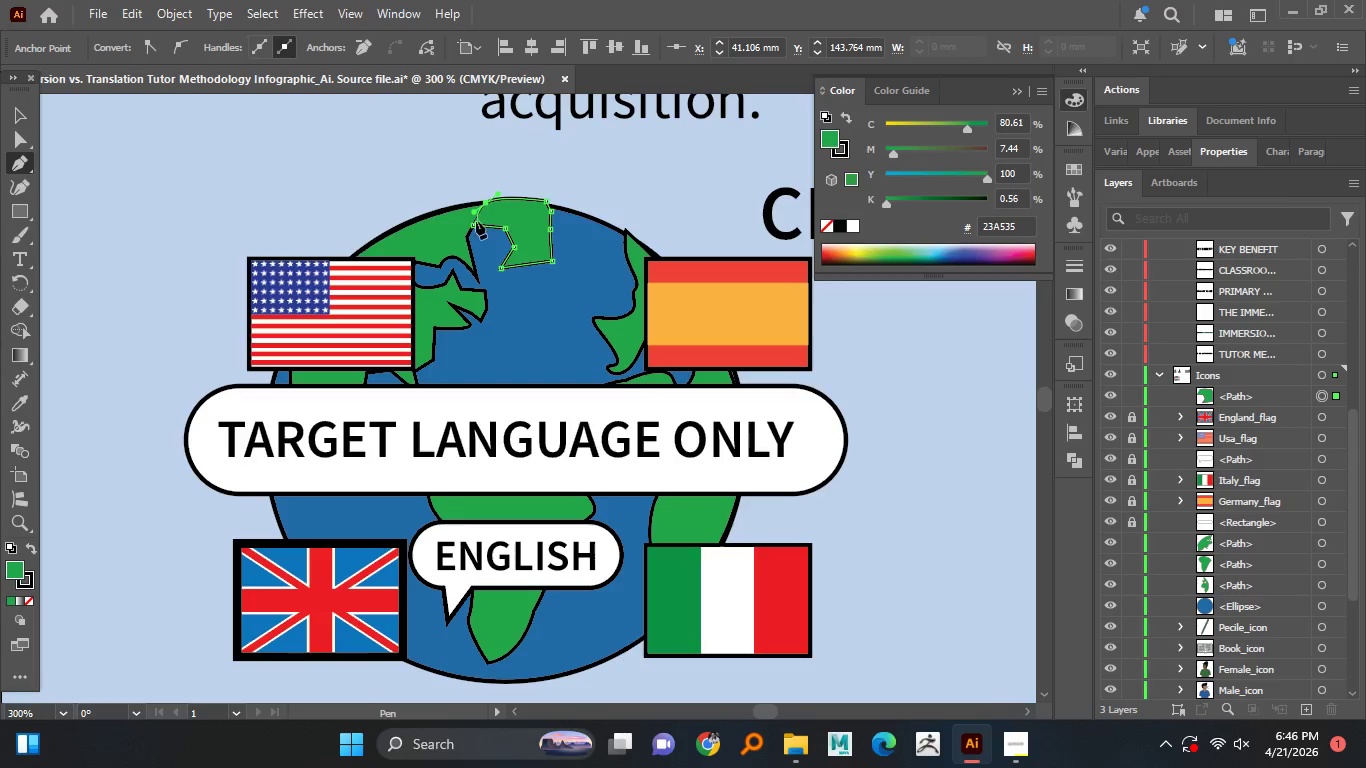 
left_click([473, 224])
 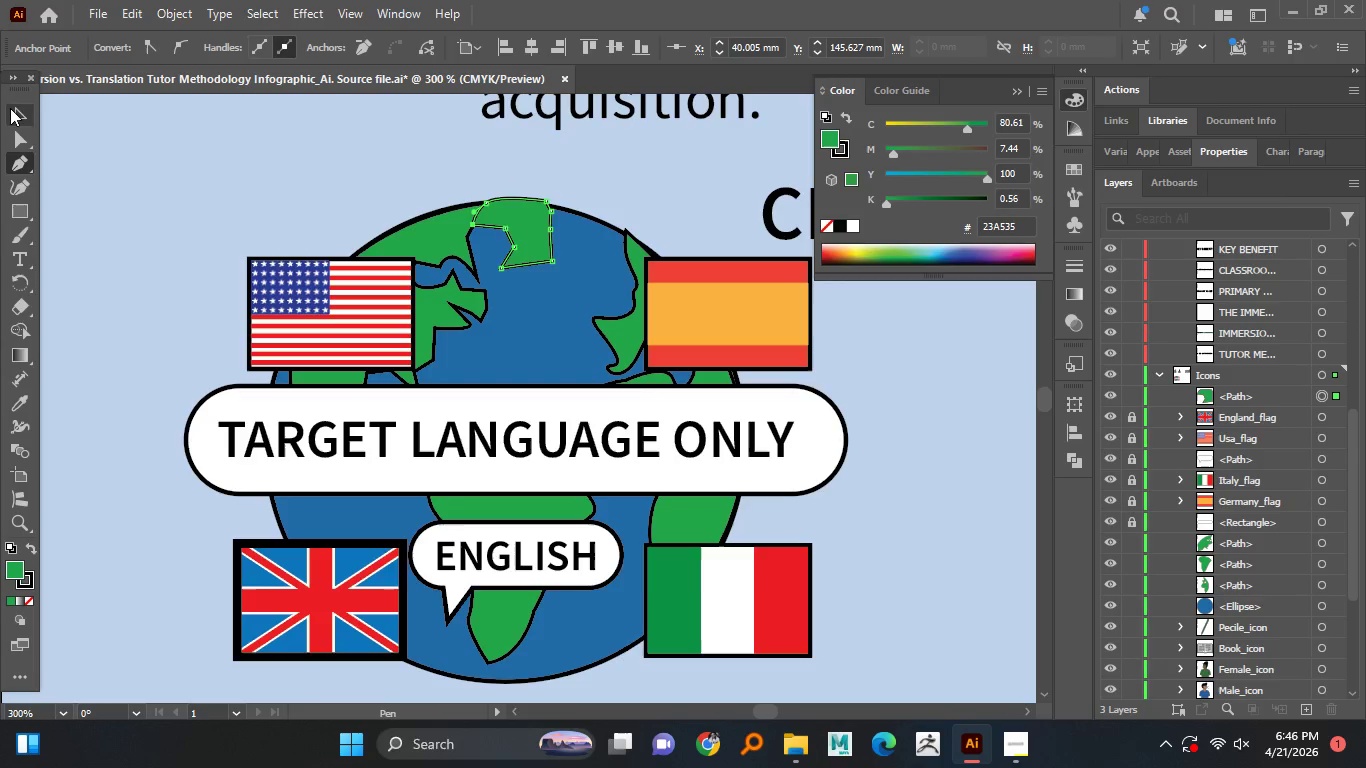 
double_click([95, 141])
 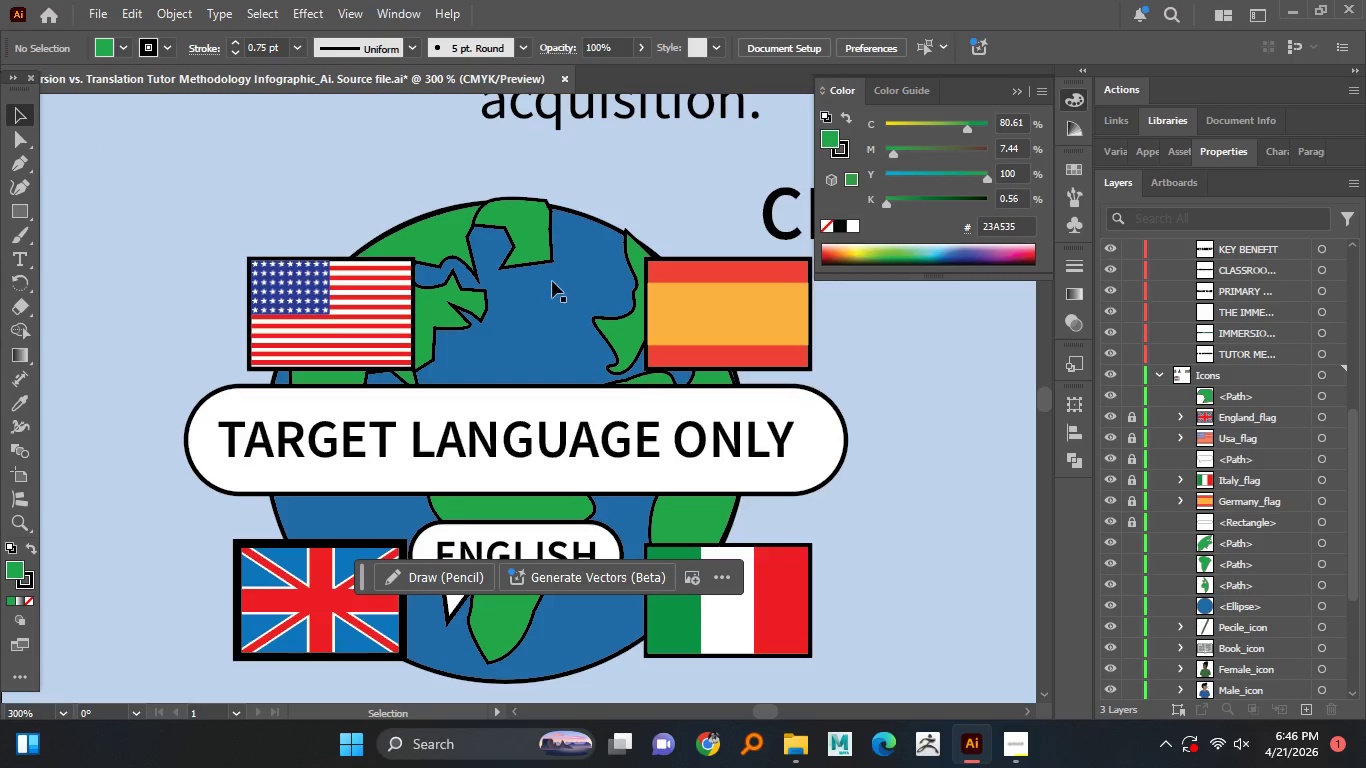 
scroll: coordinate [551, 267], scroll_direction: up, amount: 1.0
 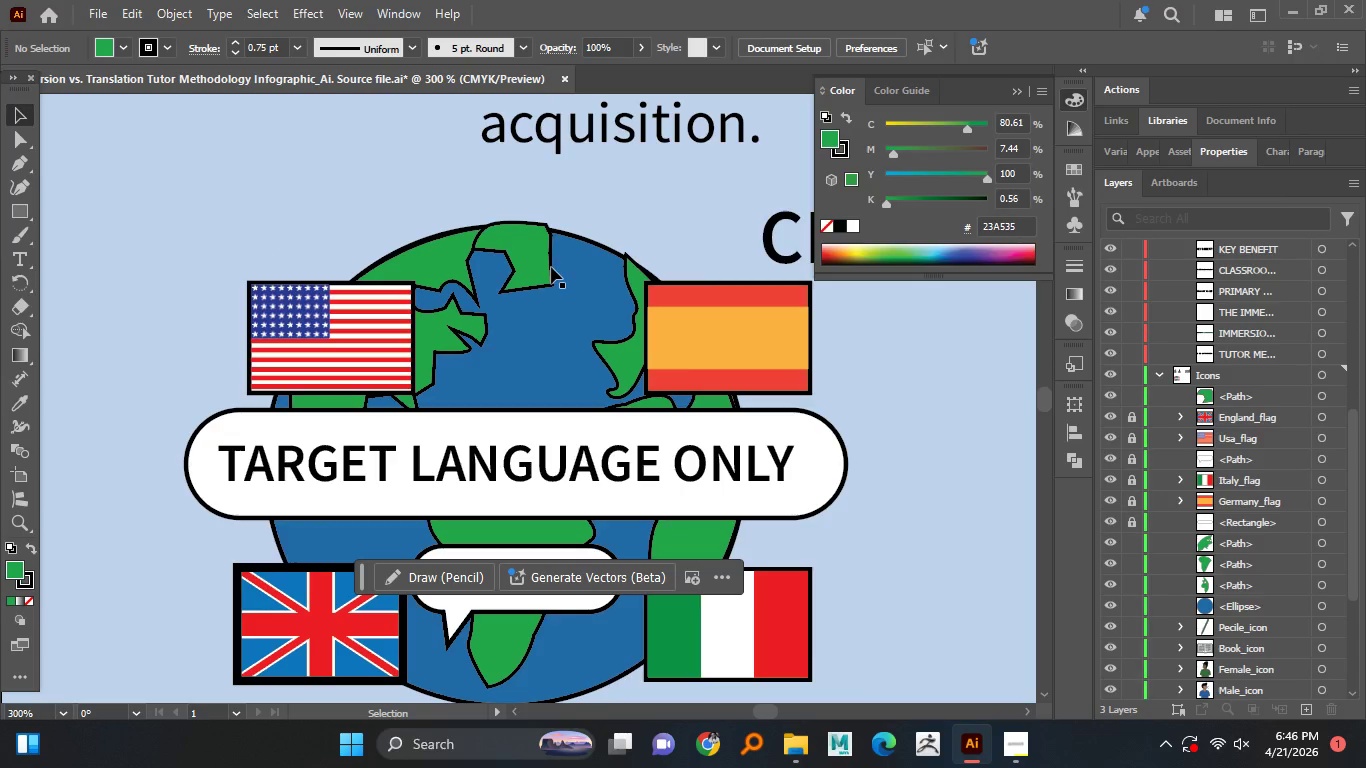 
hold_key(key=AltLeft, duration=0.59)
scroll: coordinate [519, 229], scroll_direction: up, amount: 2.0
 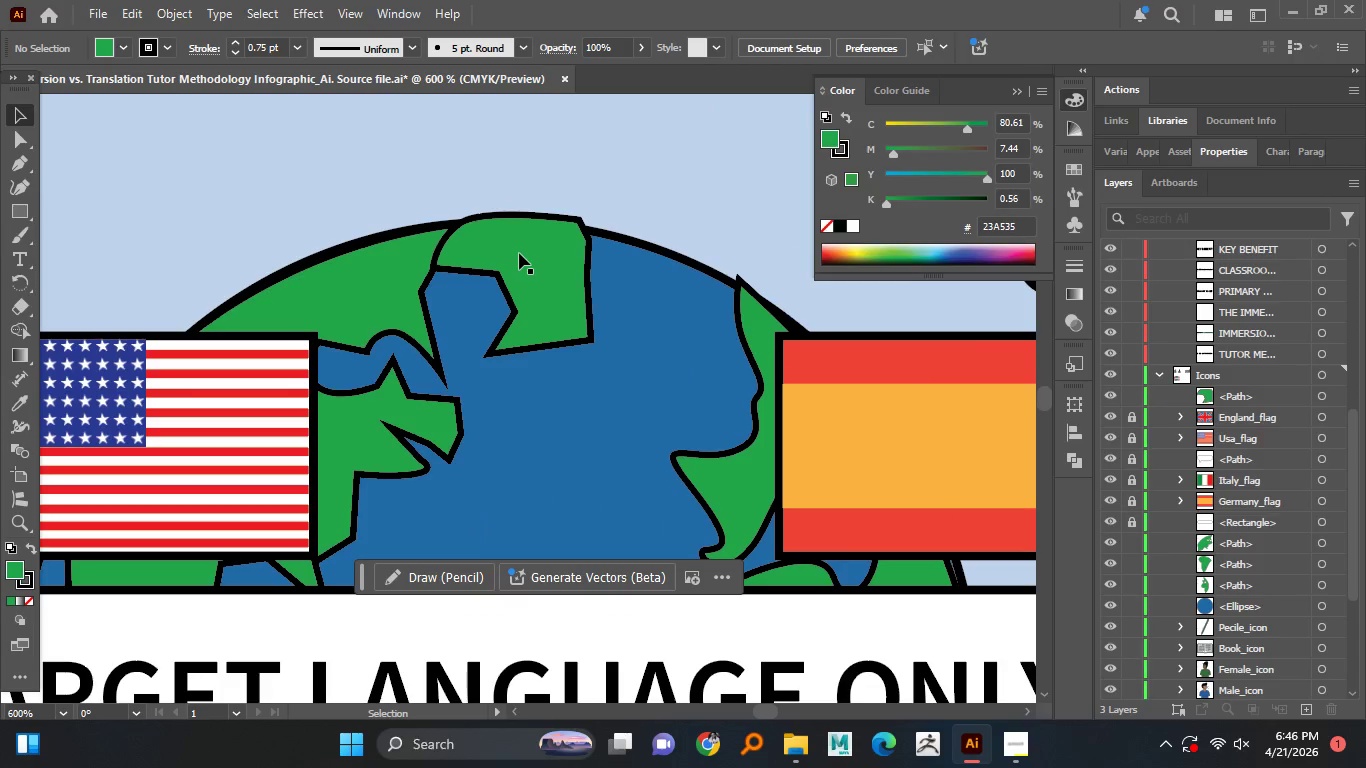 
left_click_drag(start_coordinate=[519, 254], to_coordinate=[518, 263])
 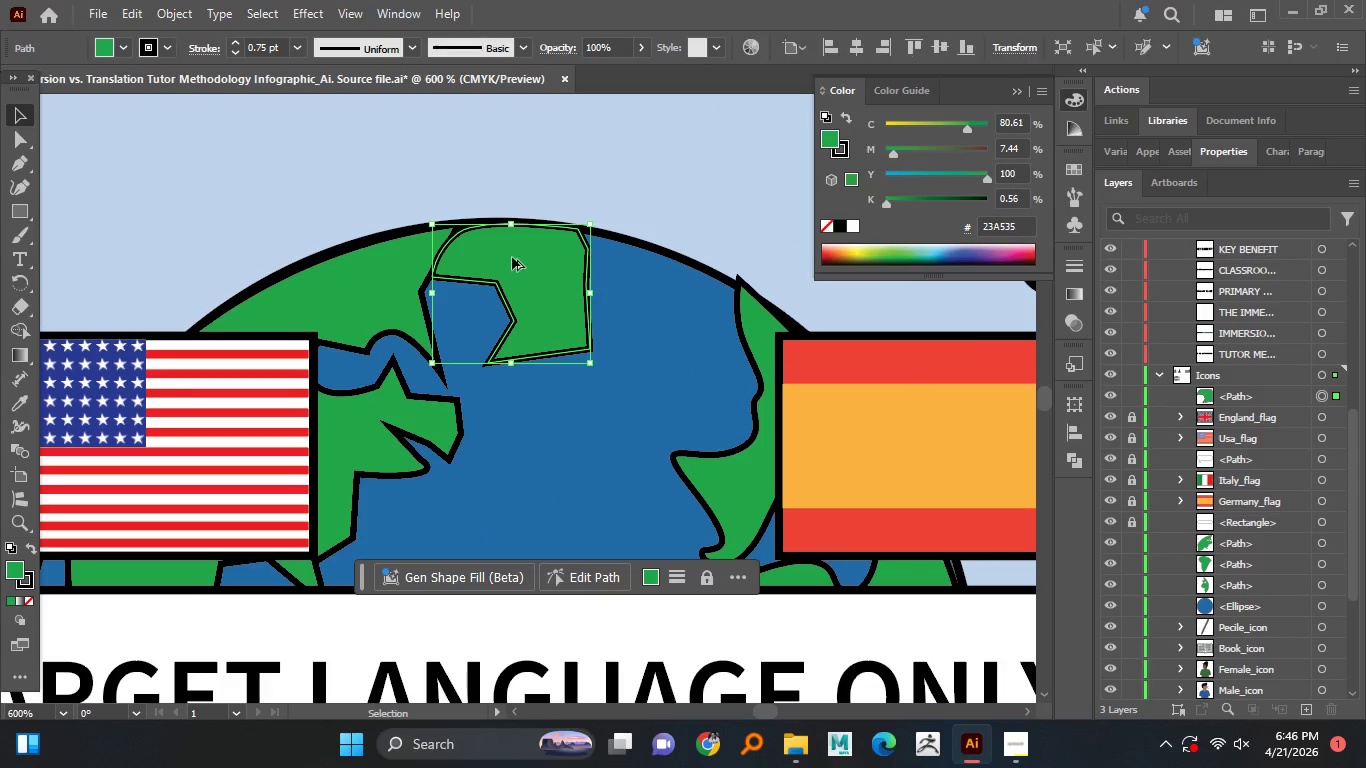 
hold_key(key=AltLeft, duration=1.22)
scroll: coordinate [512, 257], scroll_direction: down, amount: 1.0
 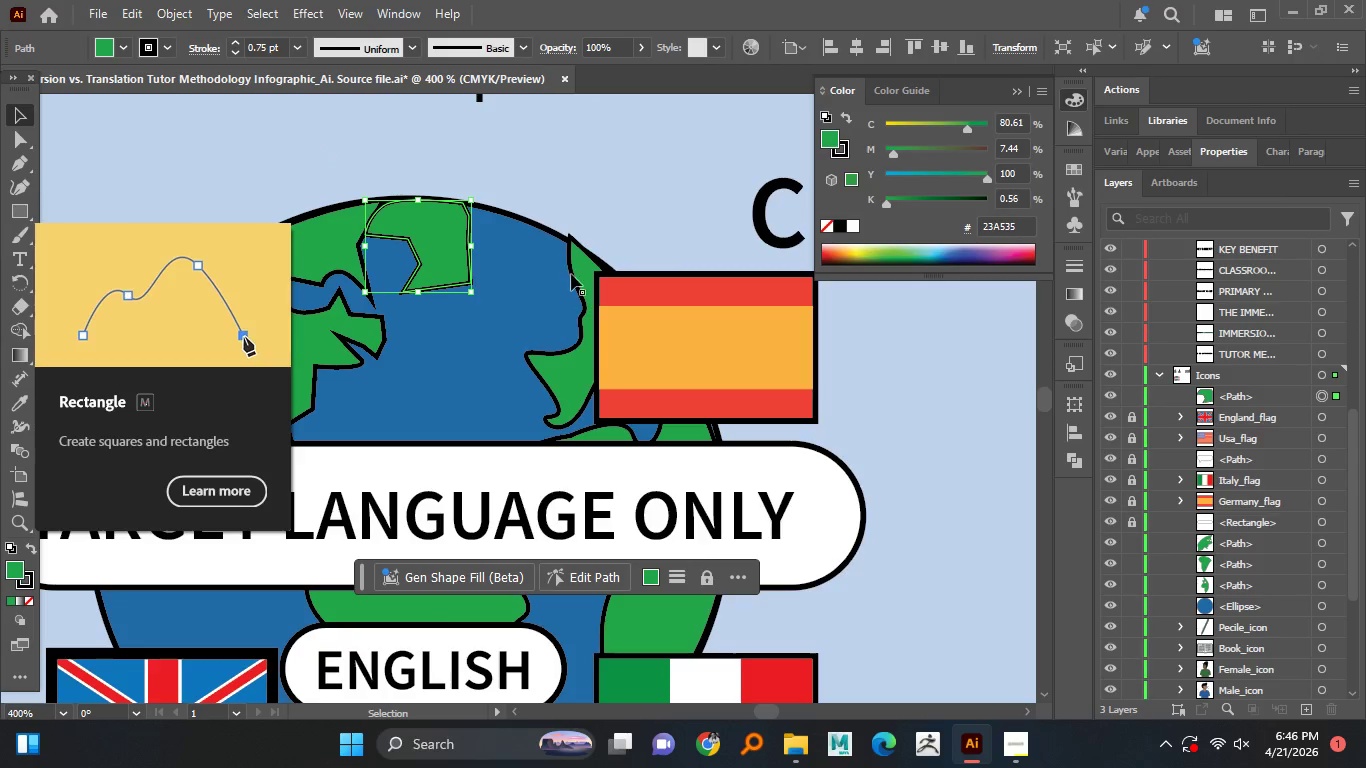 
wait(5.86)
 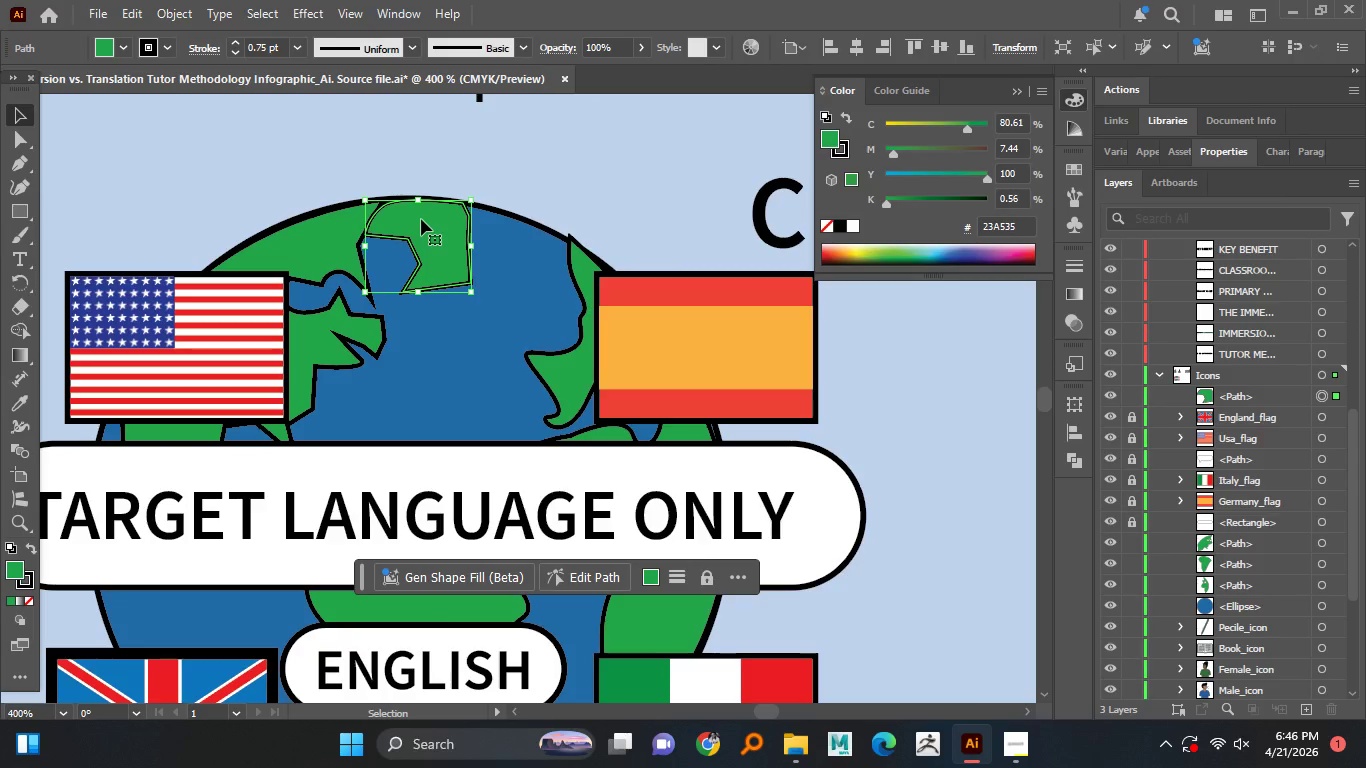 
hold_key(key=AltLeft, duration=0.64)
scroll: coordinate [554, 251], scroll_direction: up, amount: 2.0
 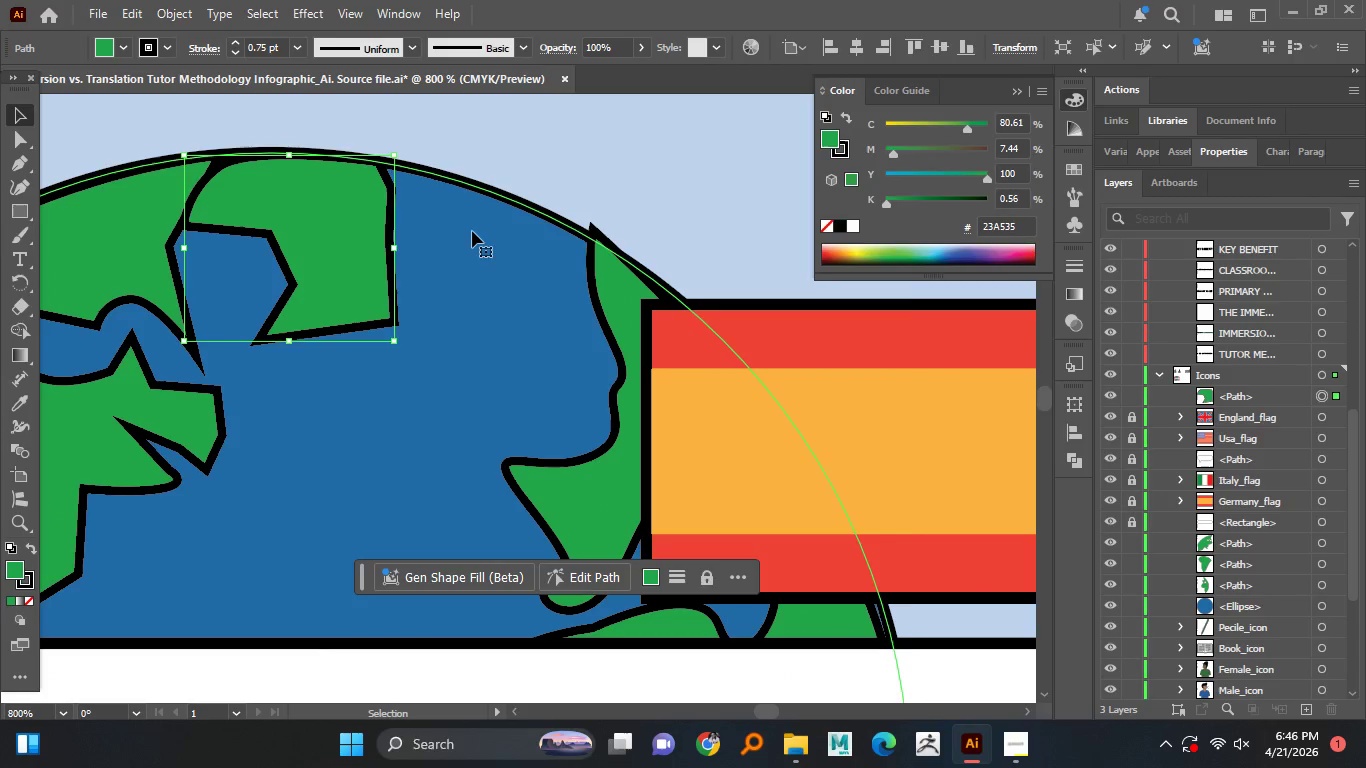 
double_click([465, 237])
 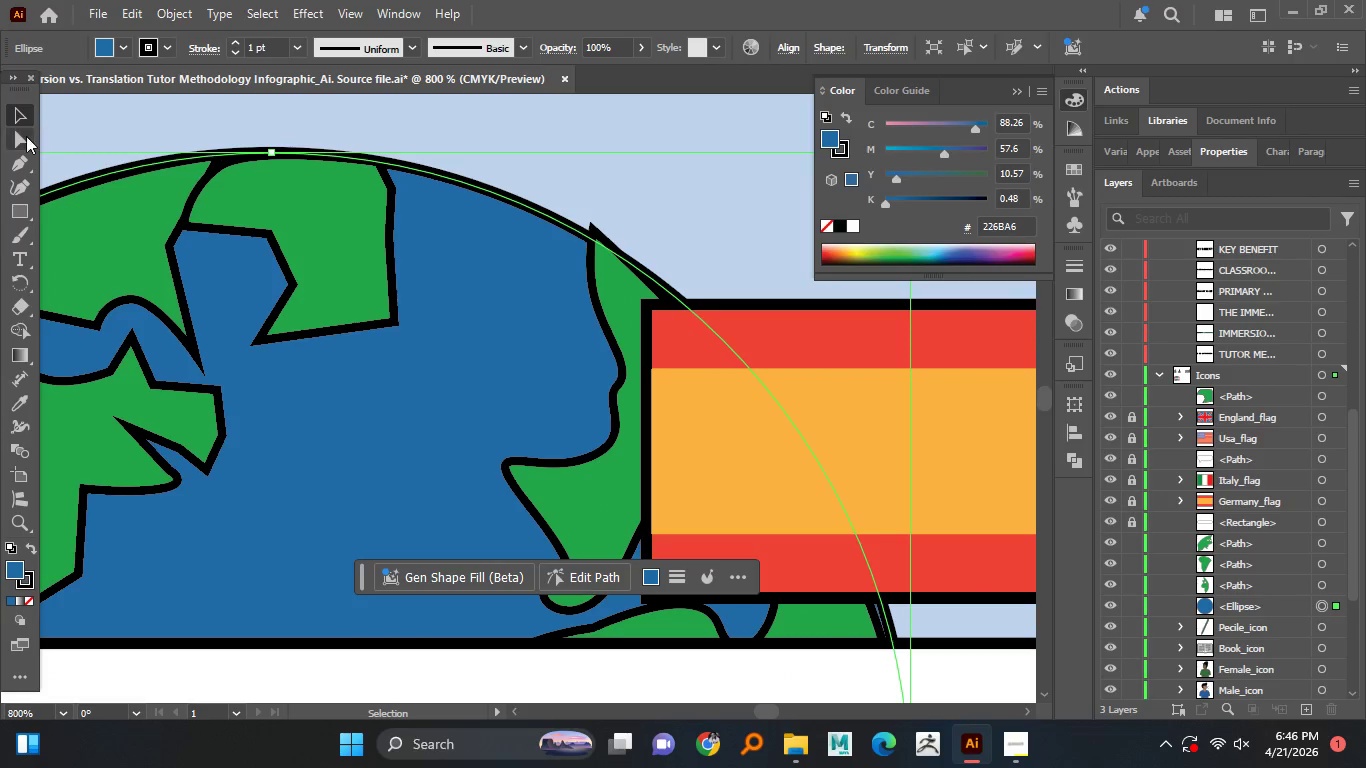 
left_click([24, 138])
 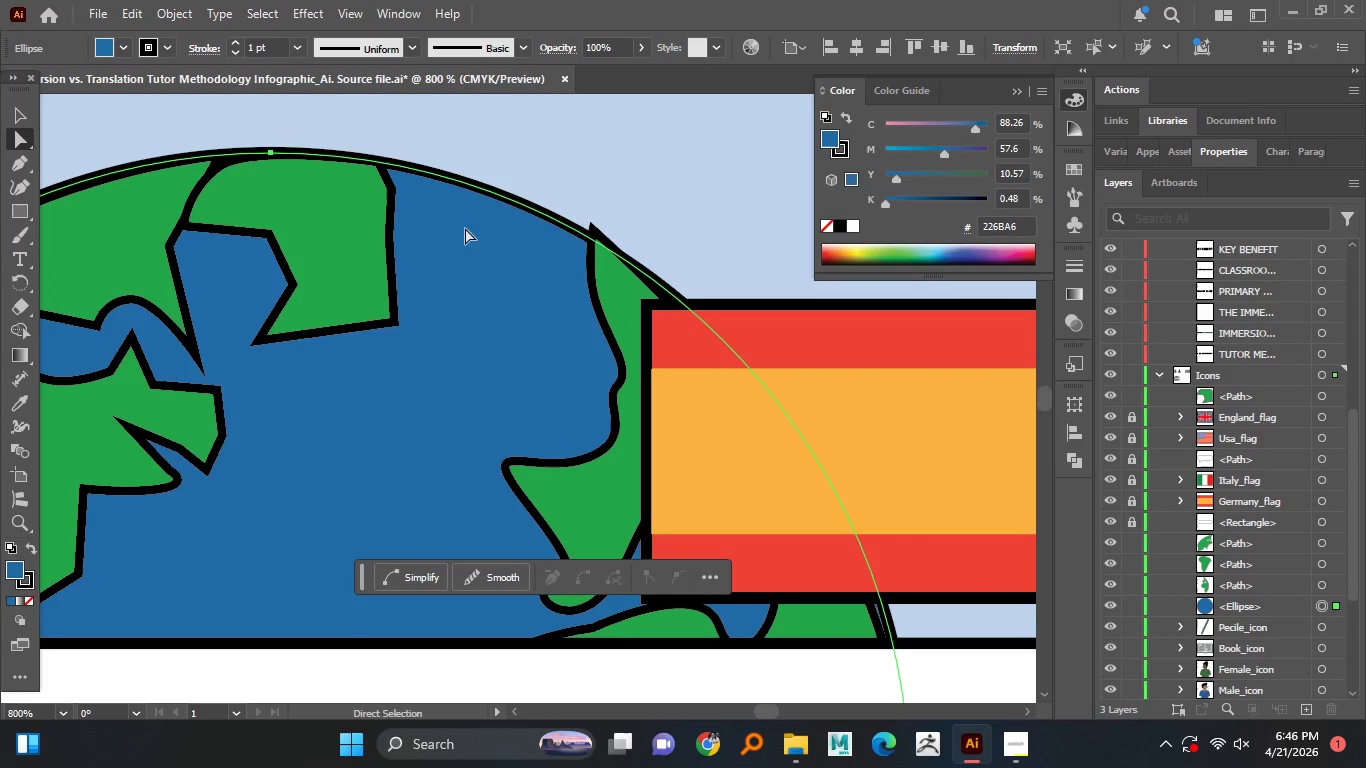 
left_click([462, 227])
 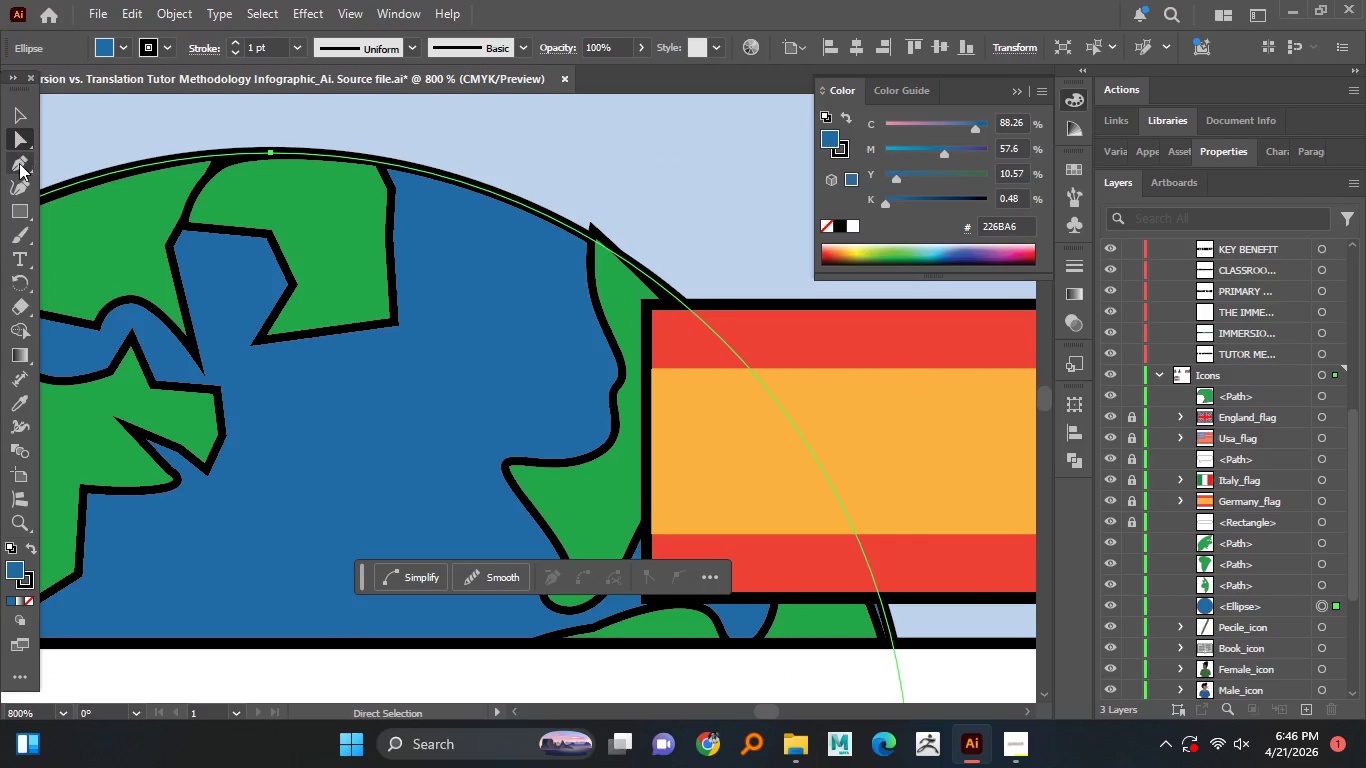 
left_click([19, 163])
 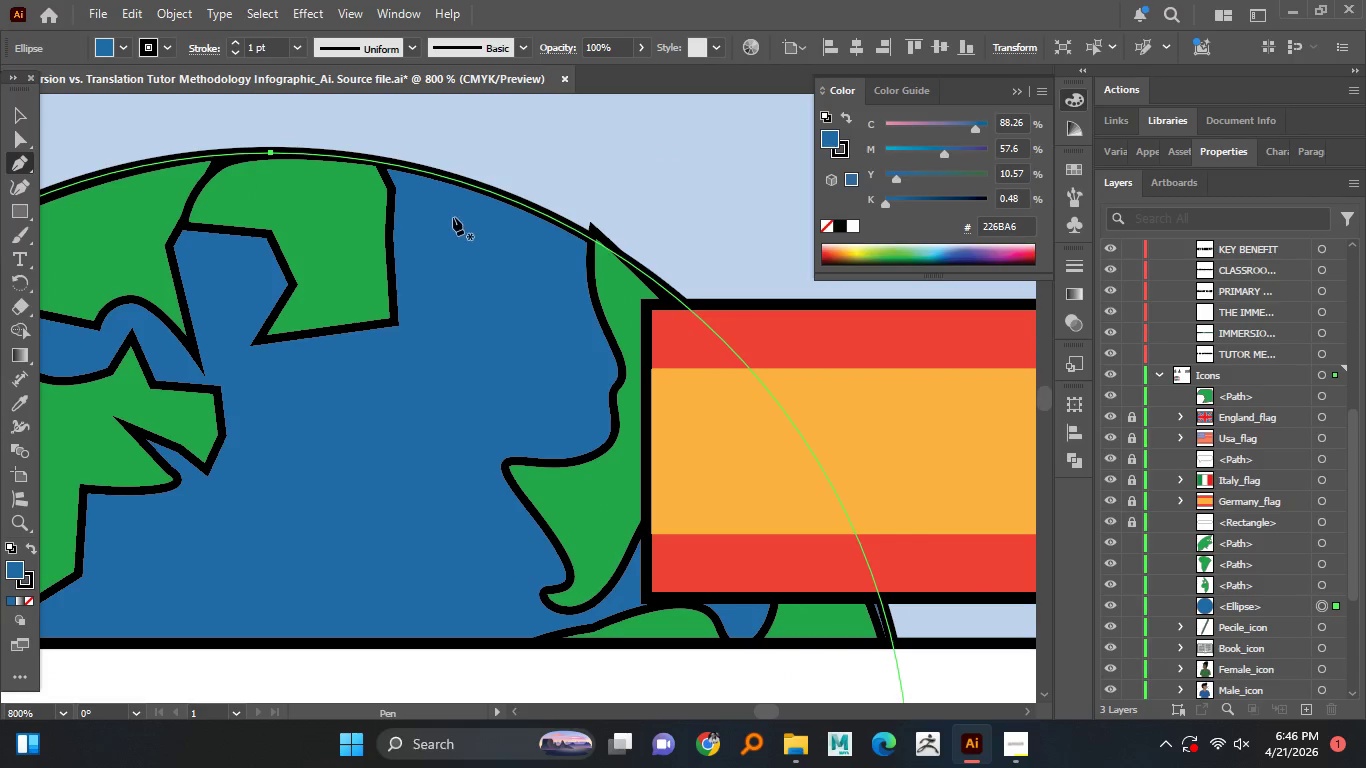 
left_click([462, 217])
 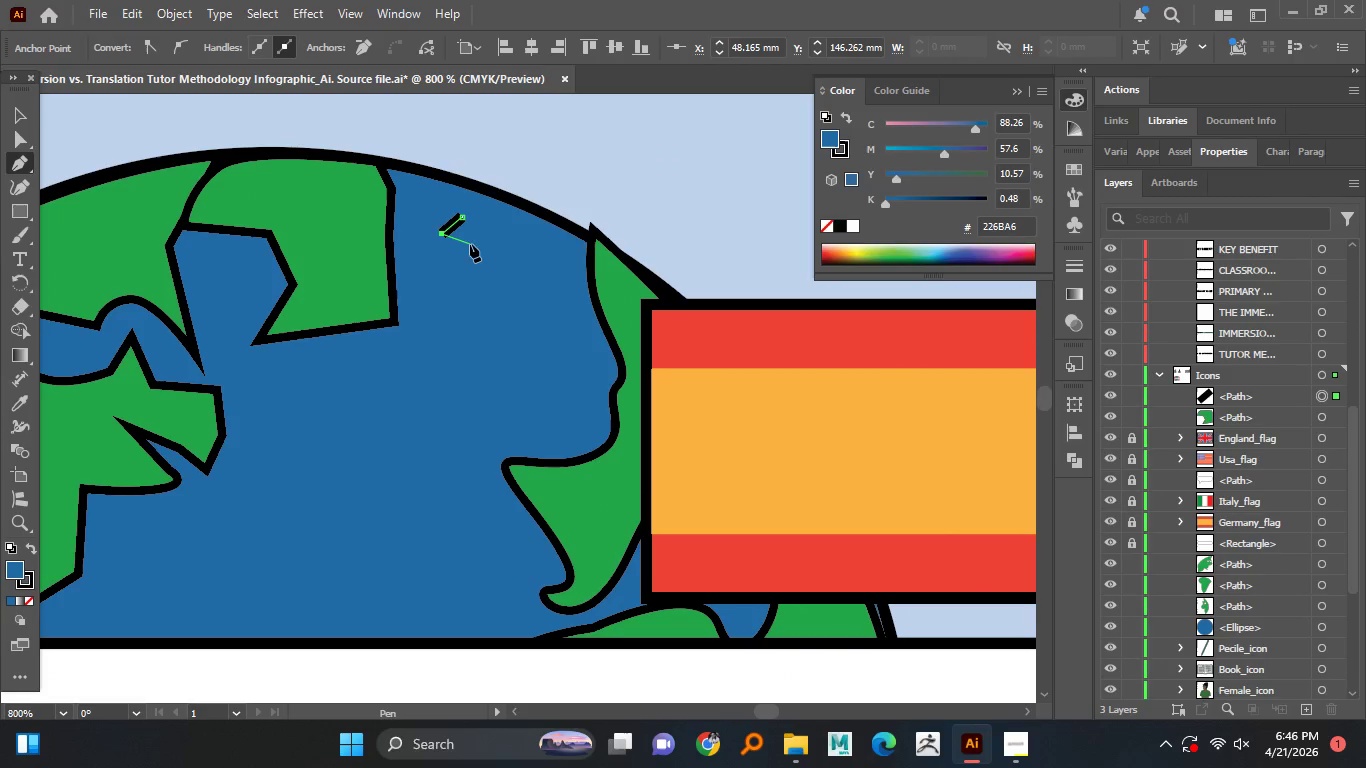 
left_click_drag(start_coordinate=[469, 249], to_coordinate=[478, 243])
 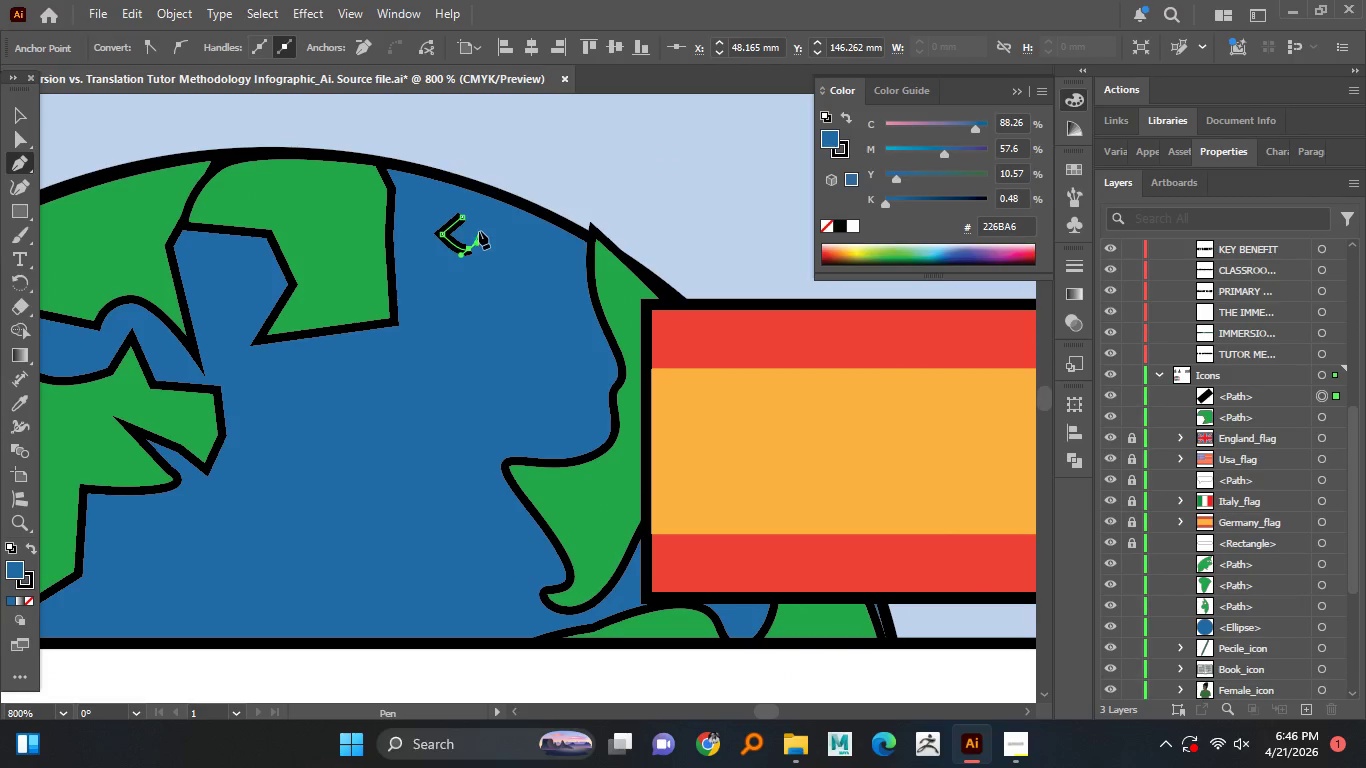 
left_click_drag(start_coordinate=[479, 231], to_coordinate=[472, 222])
 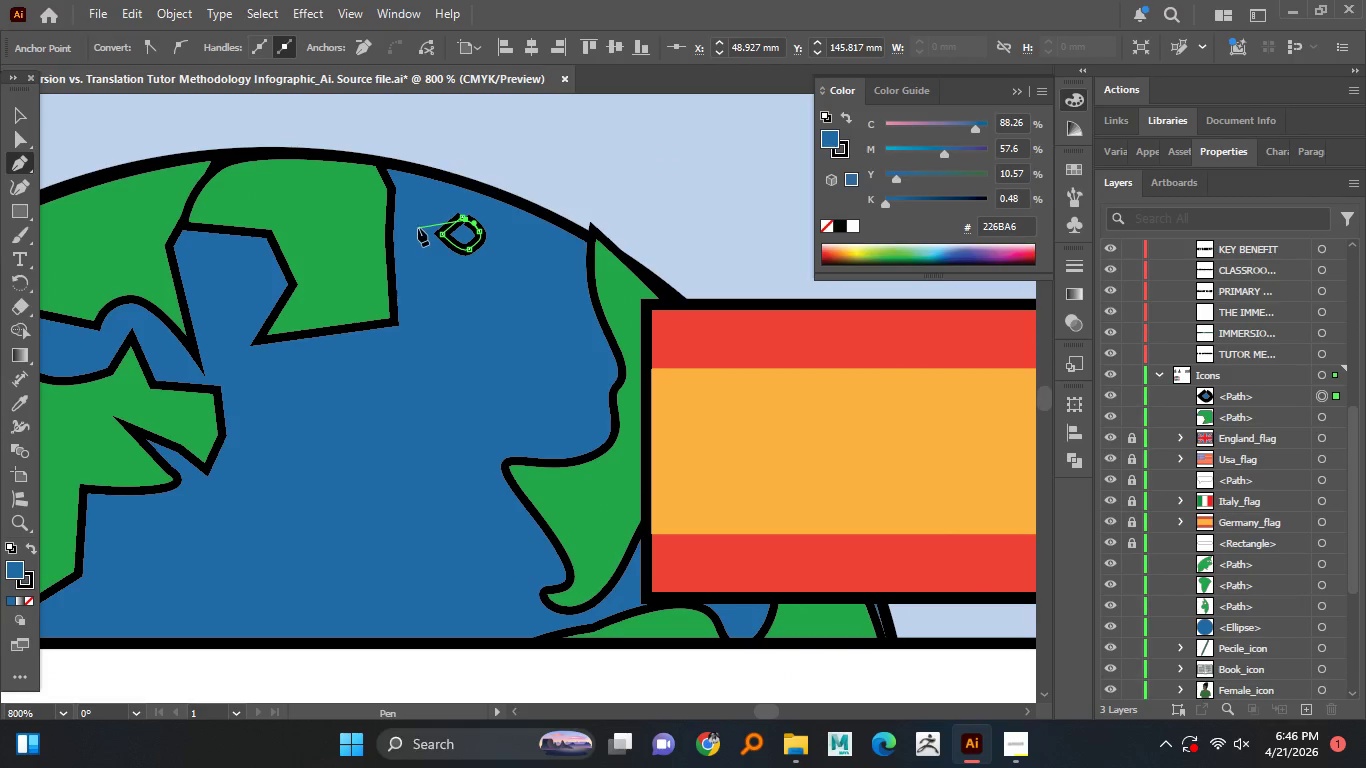 
key(Control+Z)
 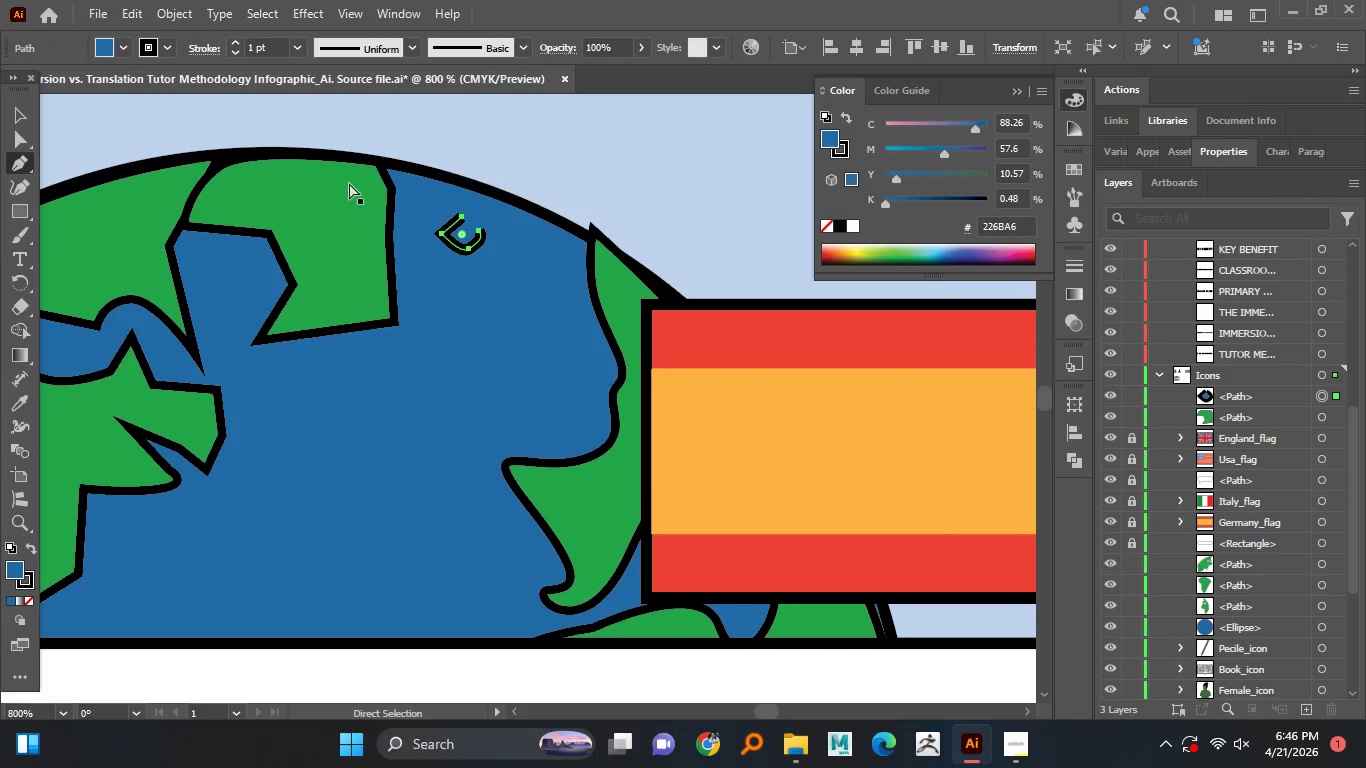 
key(Control+Z)
 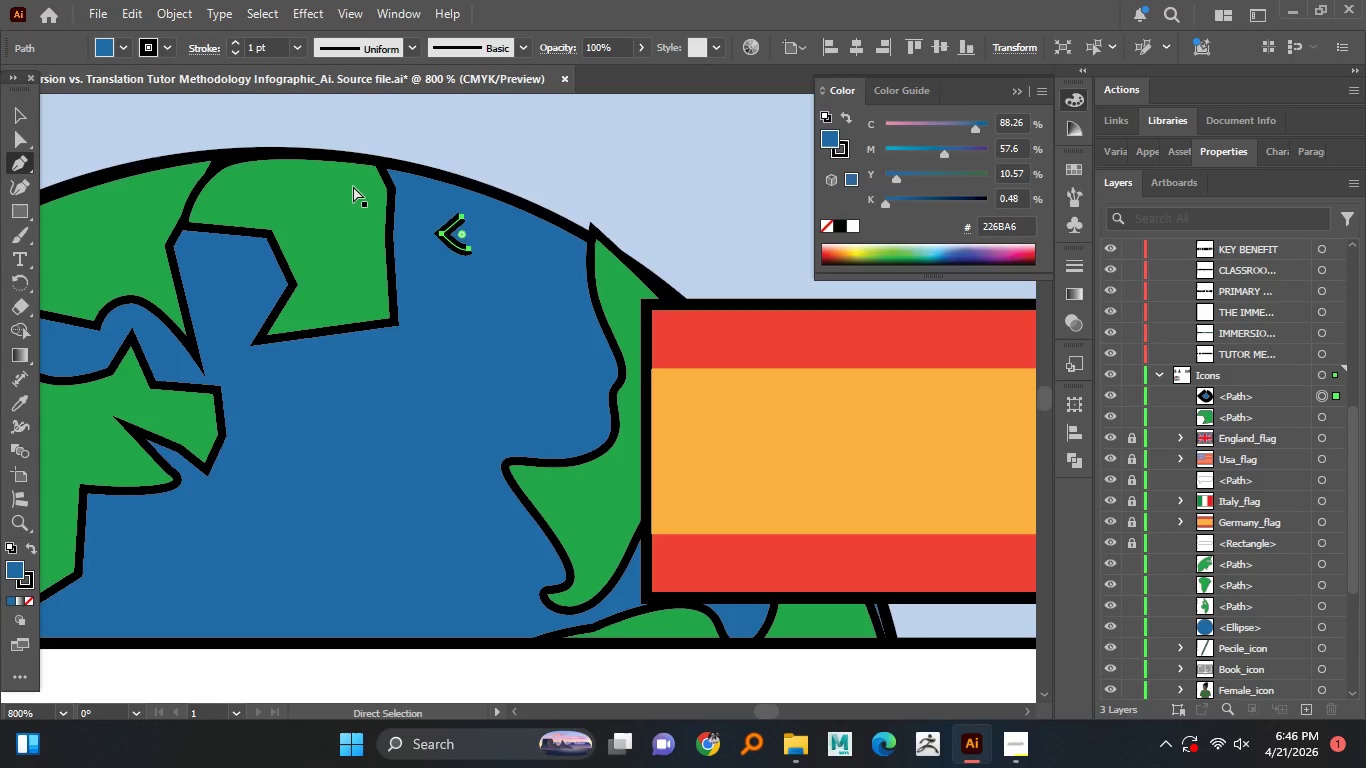 
key(Control+Z)
 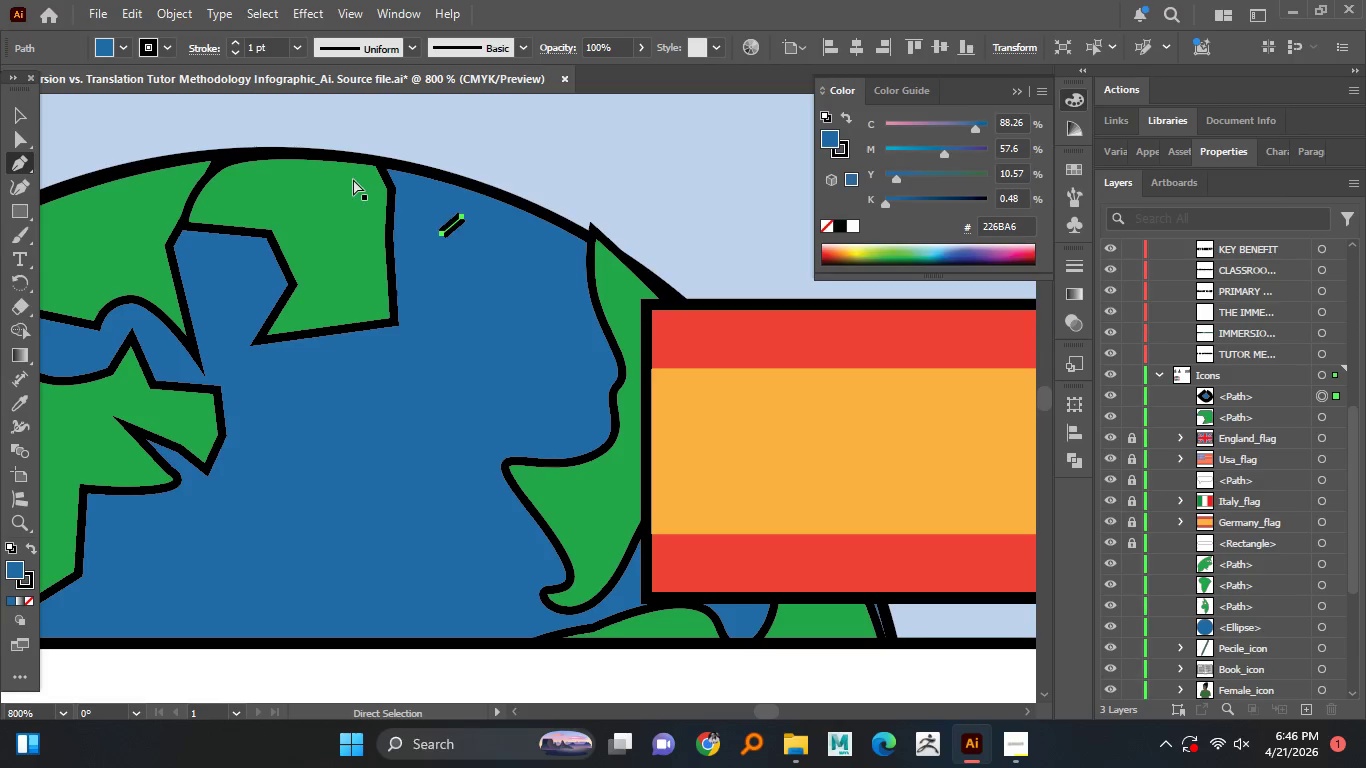 
key(Control+Z)
 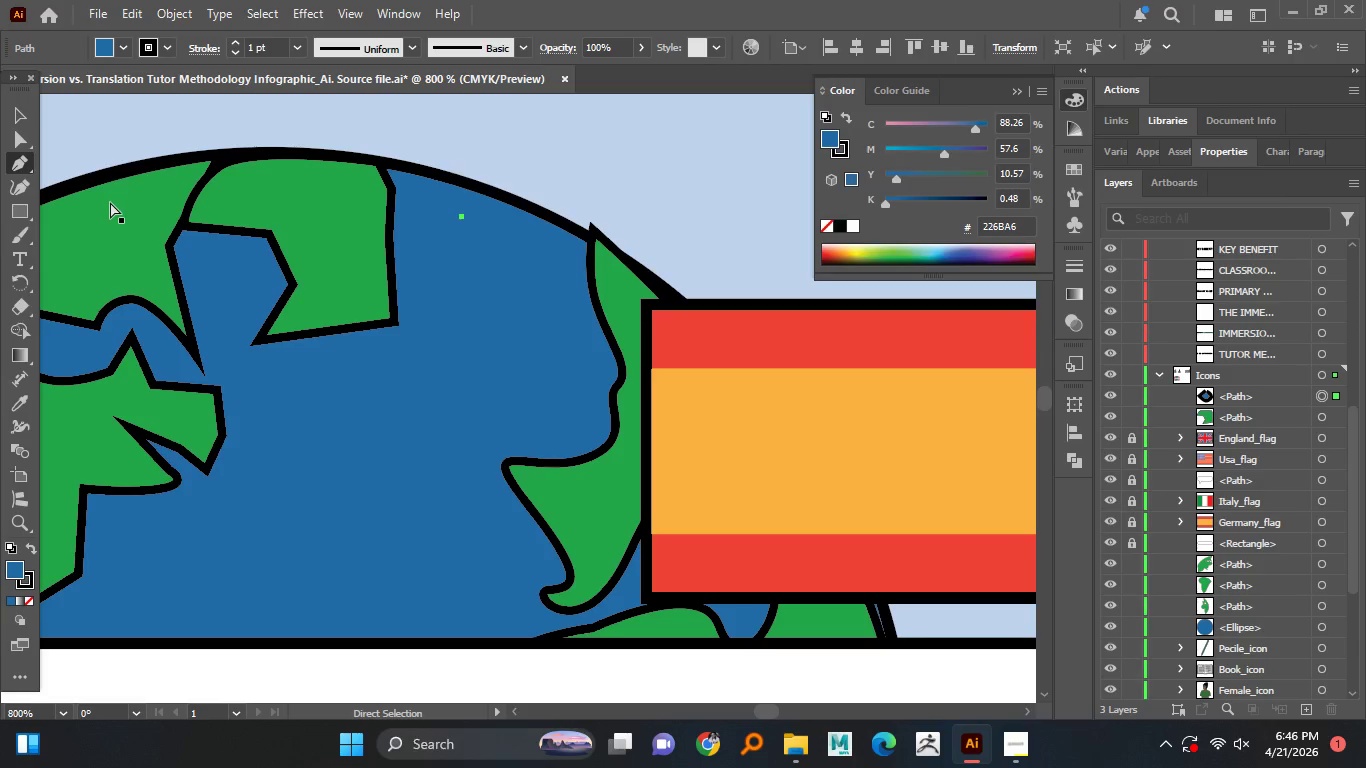 
key(Control+Z)
 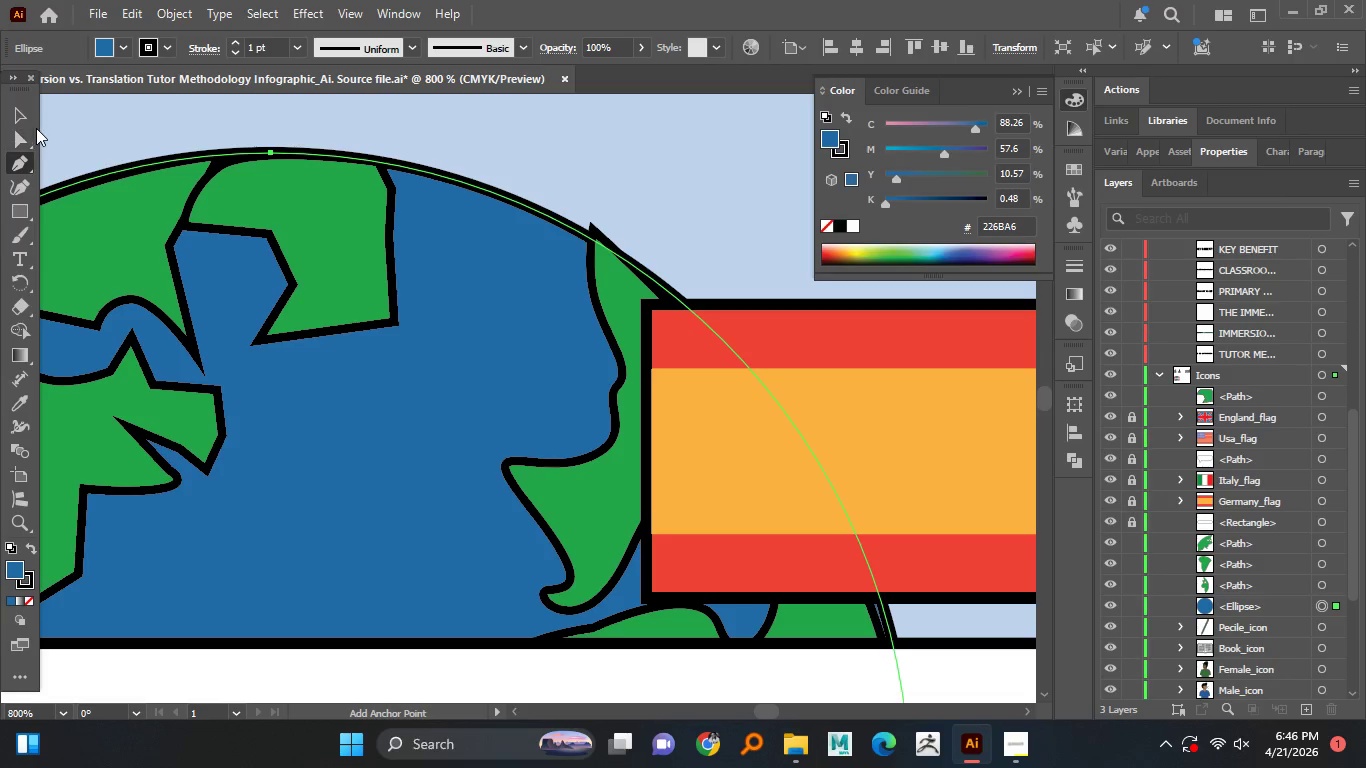 
left_click([25, 115])
 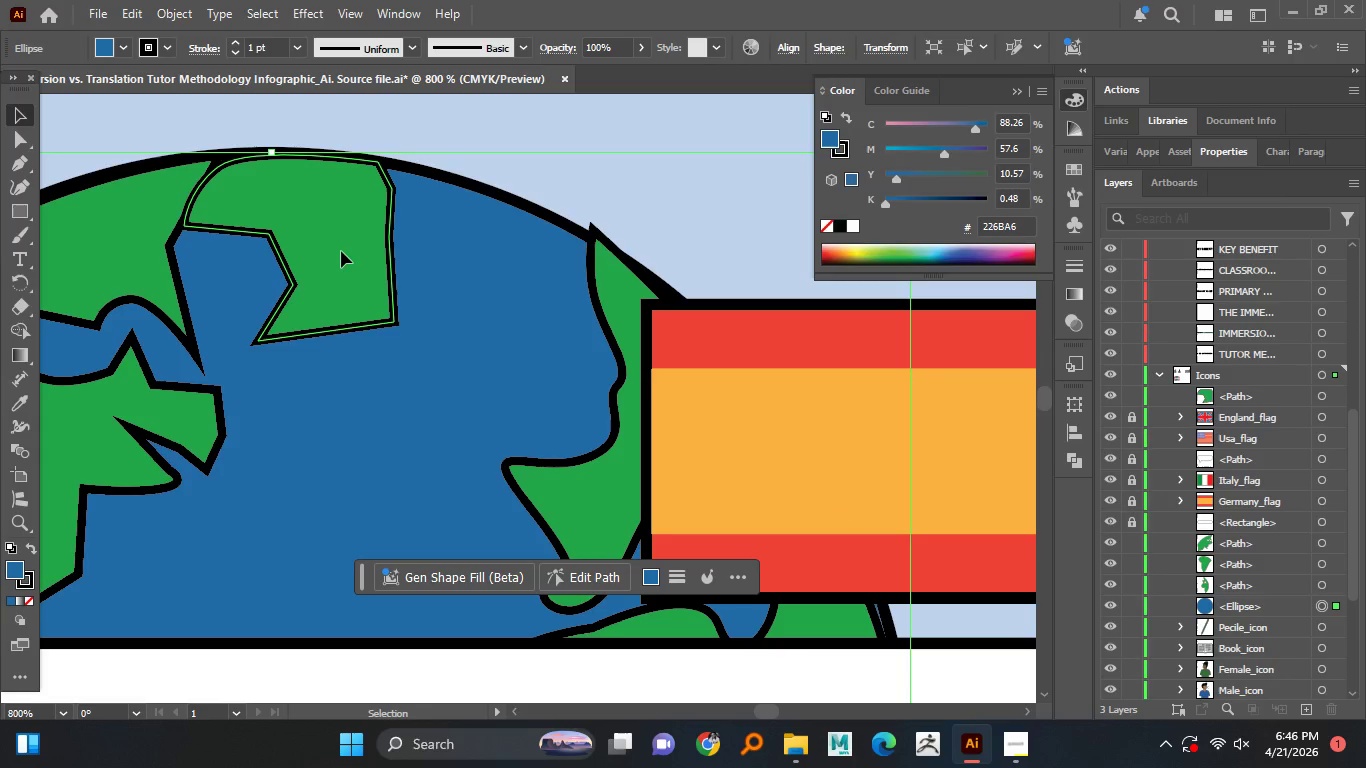 
left_click([341, 251])
 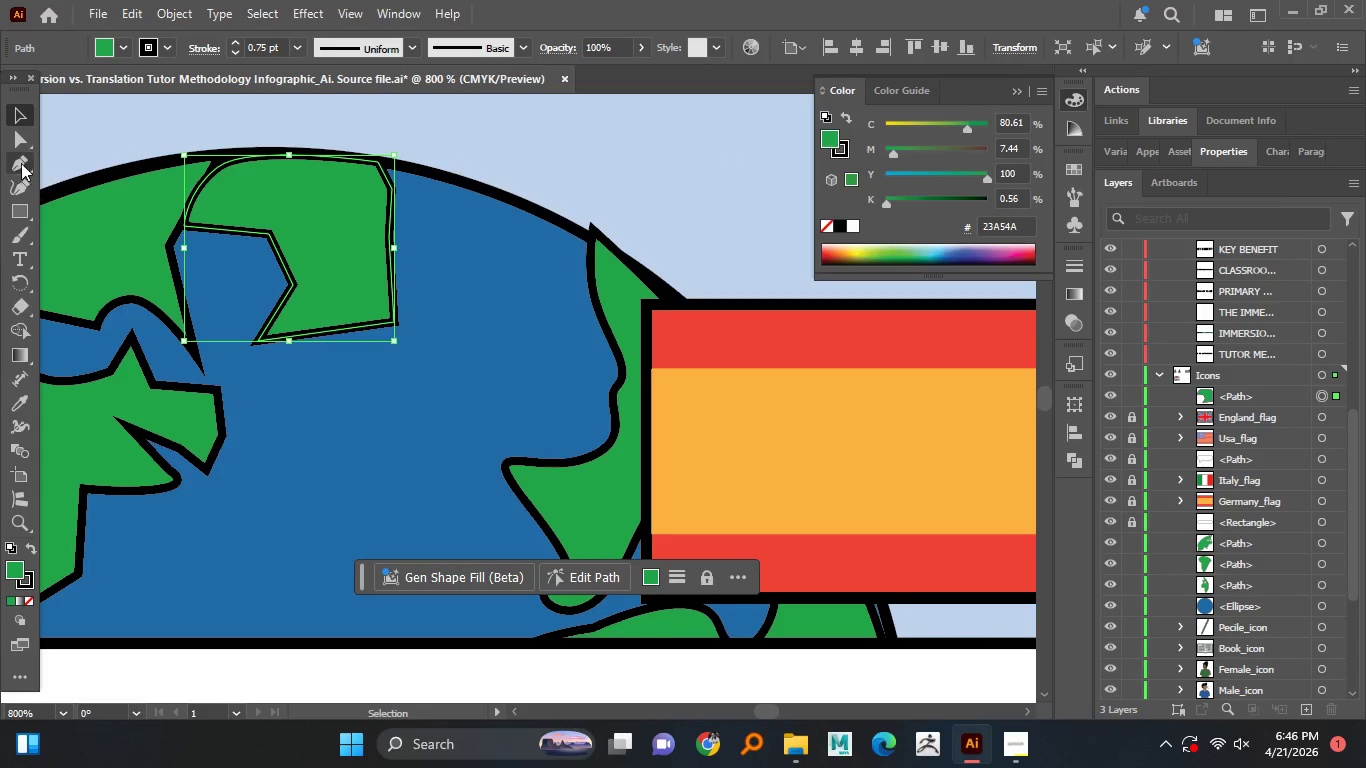 
left_click([18, 159])
 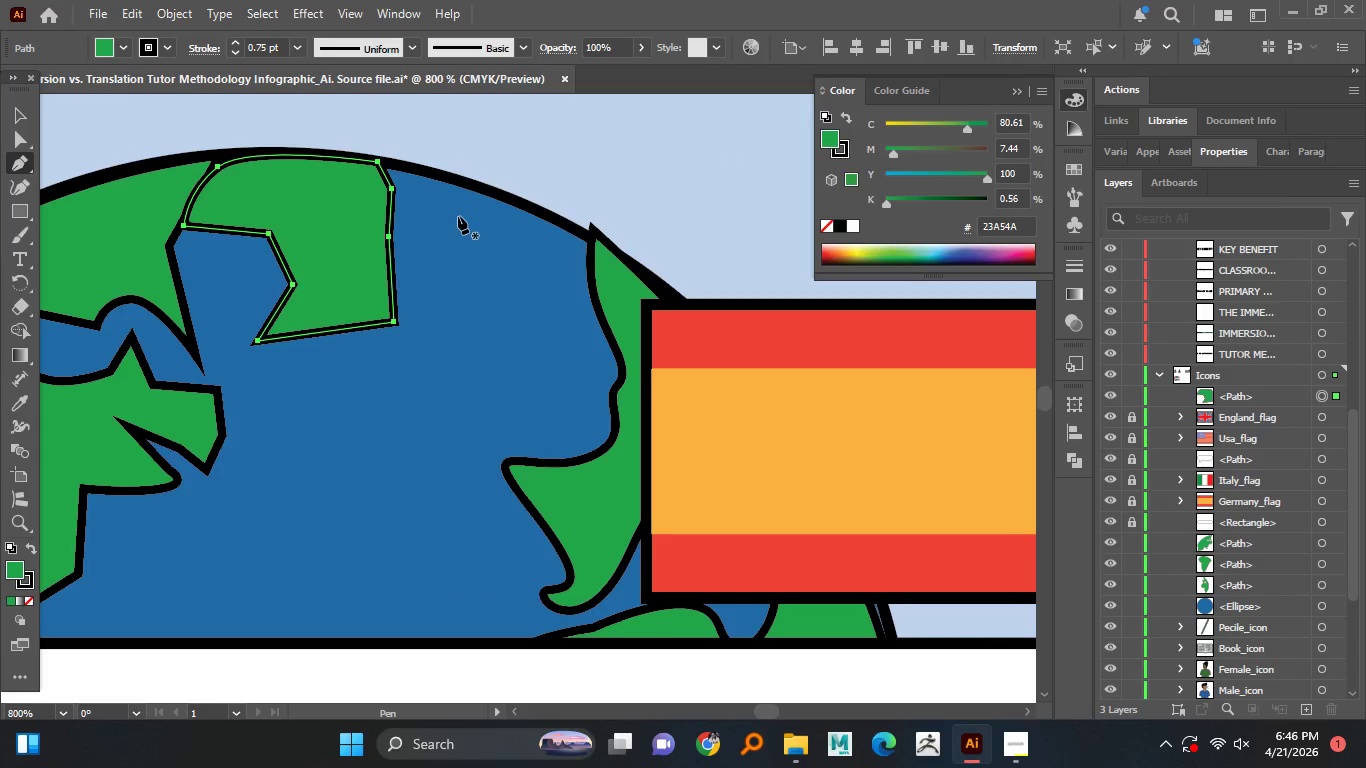 
left_click([462, 216])
 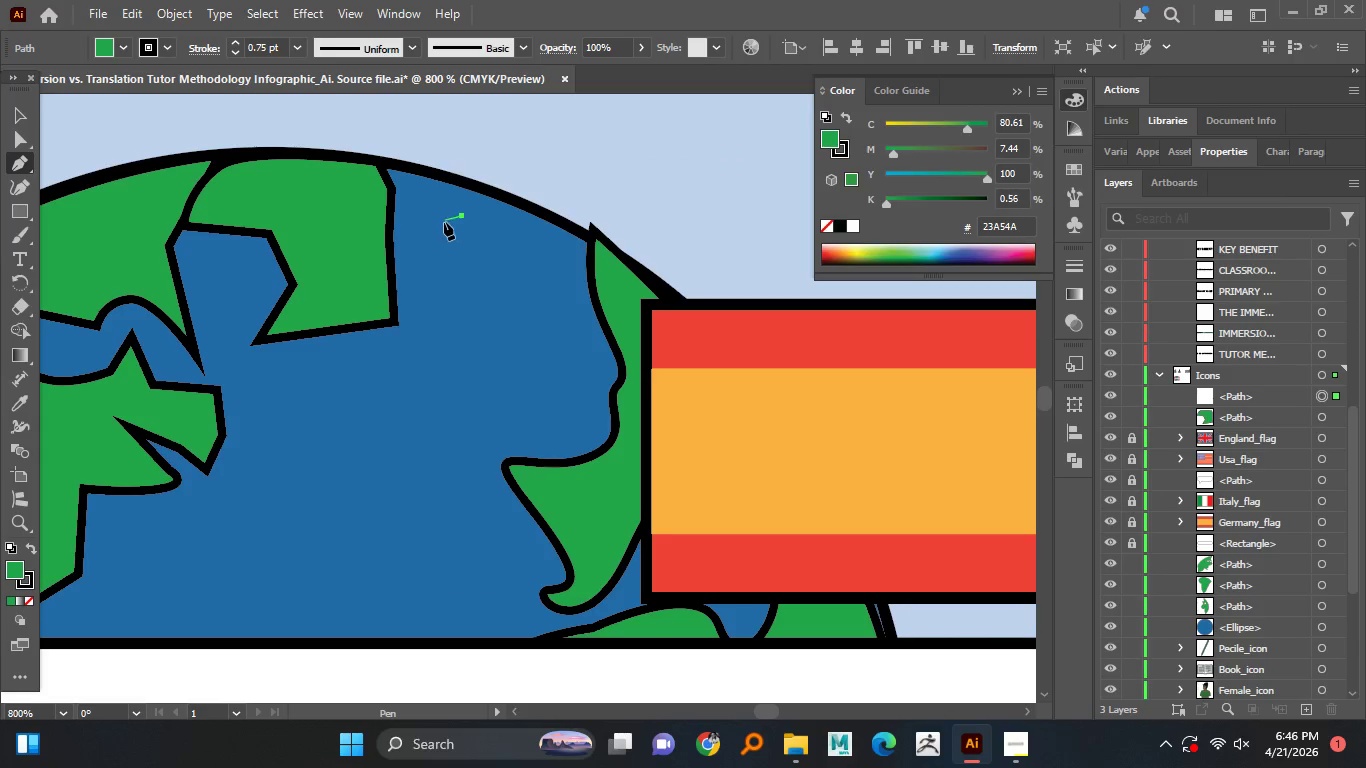 
left_click_drag(start_coordinate=[444, 222], to_coordinate=[444, 227])
 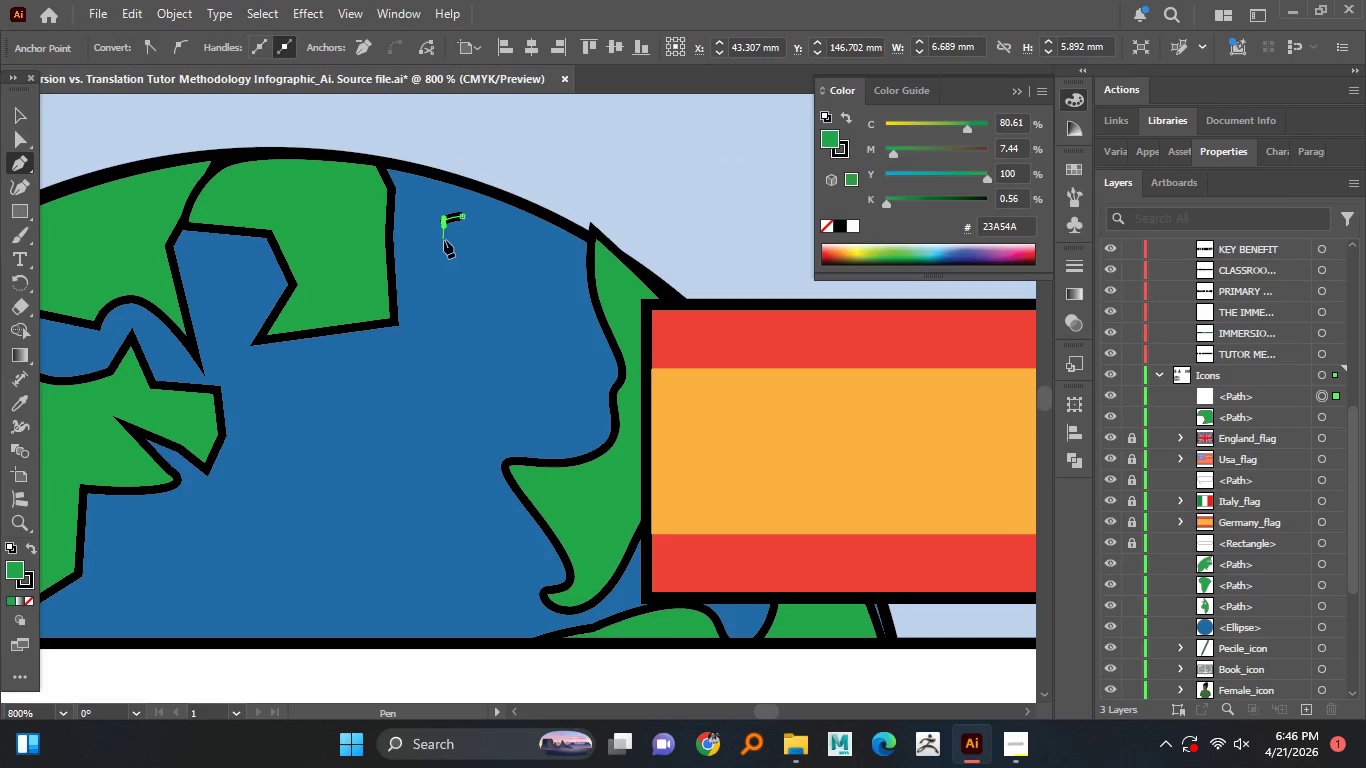 
left_click_drag(start_coordinate=[451, 241], to_coordinate=[462, 241])
 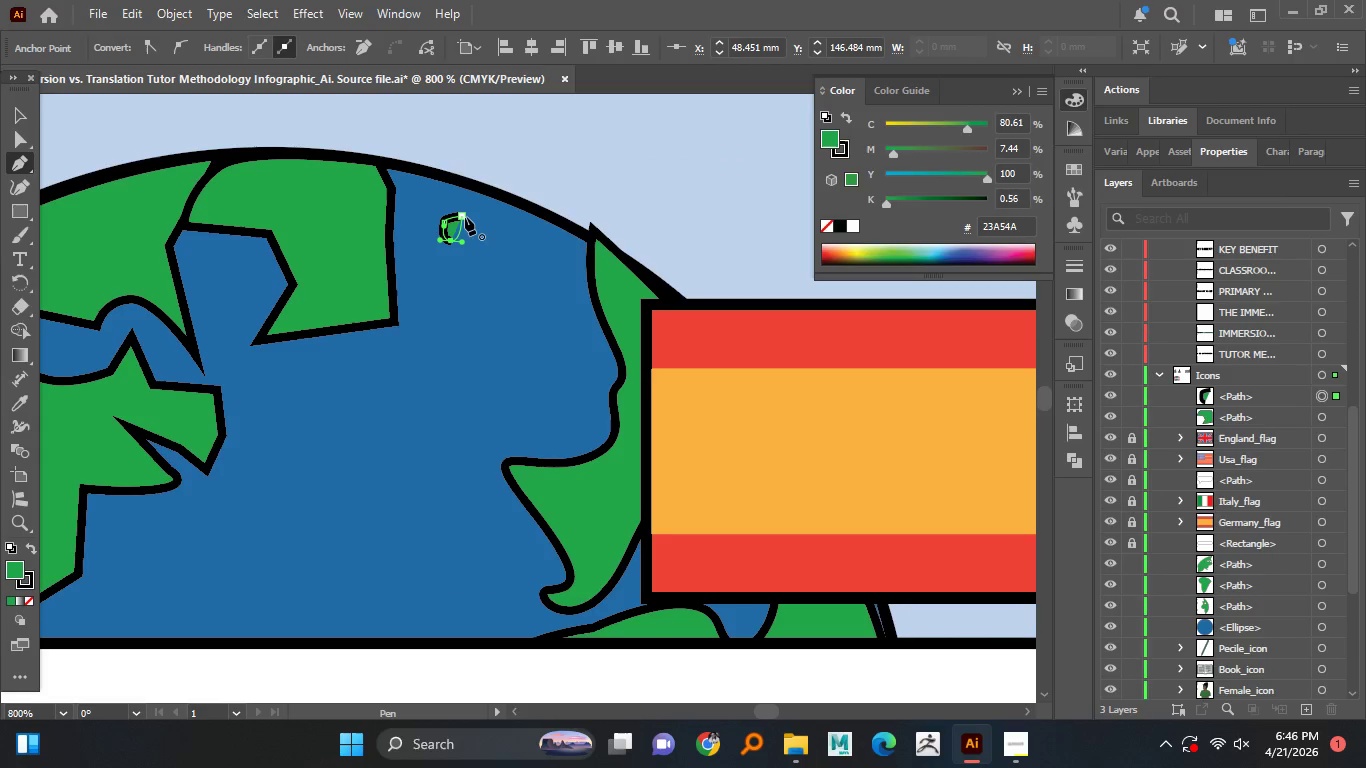 
left_click_drag(start_coordinate=[465, 217], to_coordinate=[453, 196])
 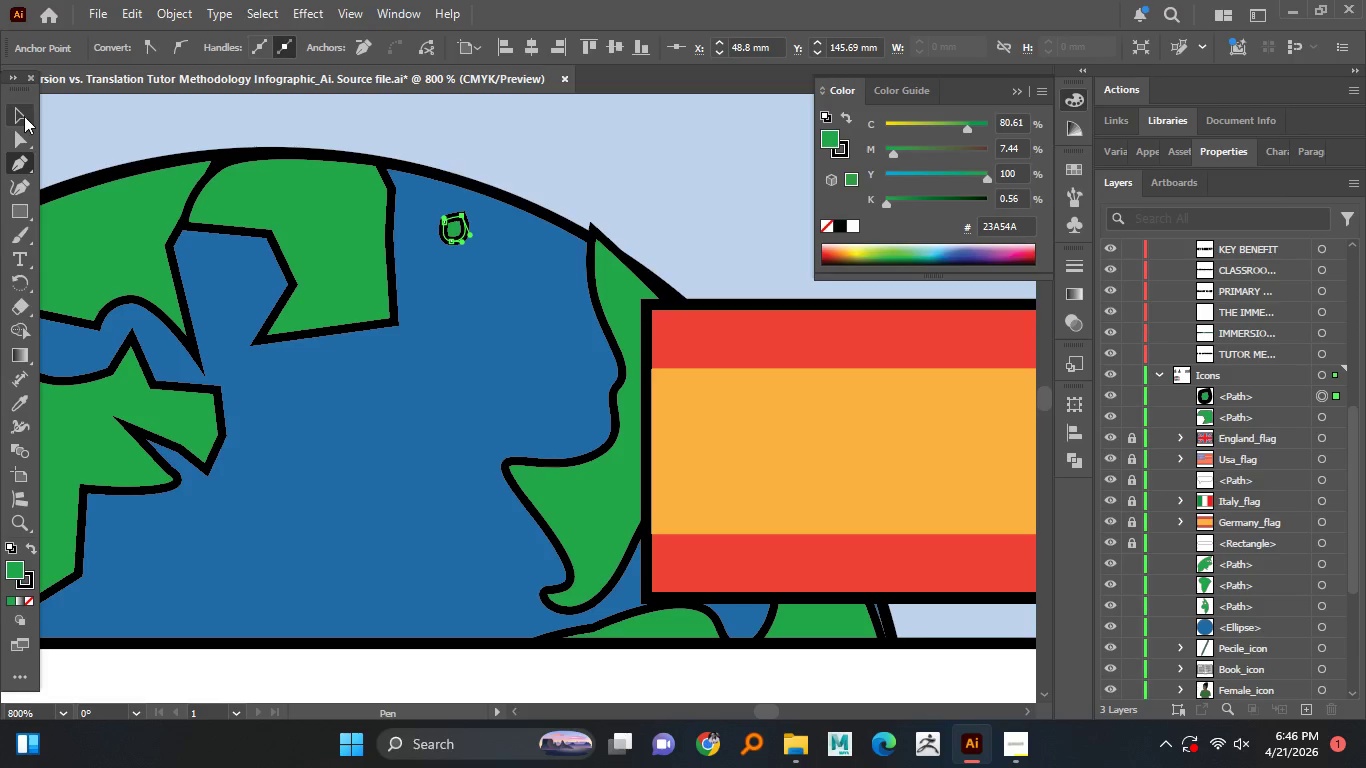 
double_click([136, 125])
 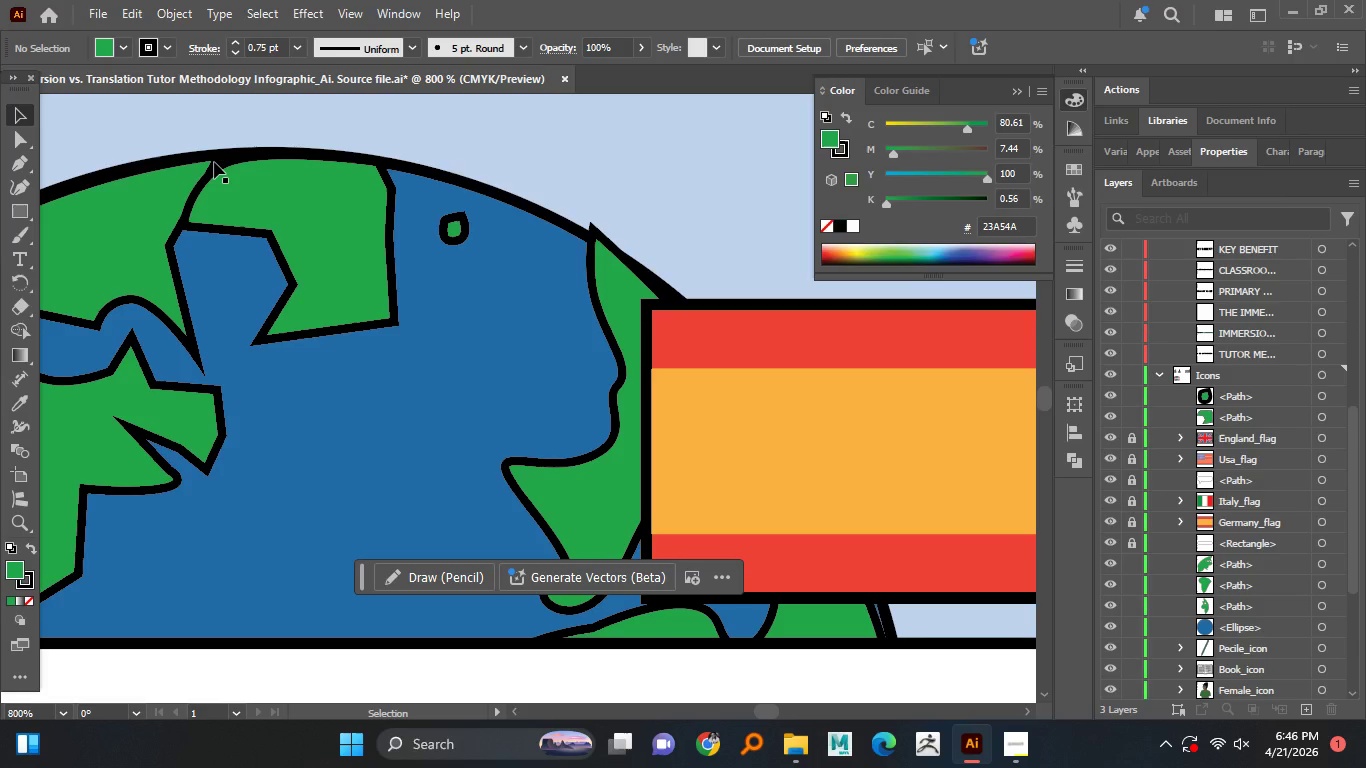 
wait(10.72)
 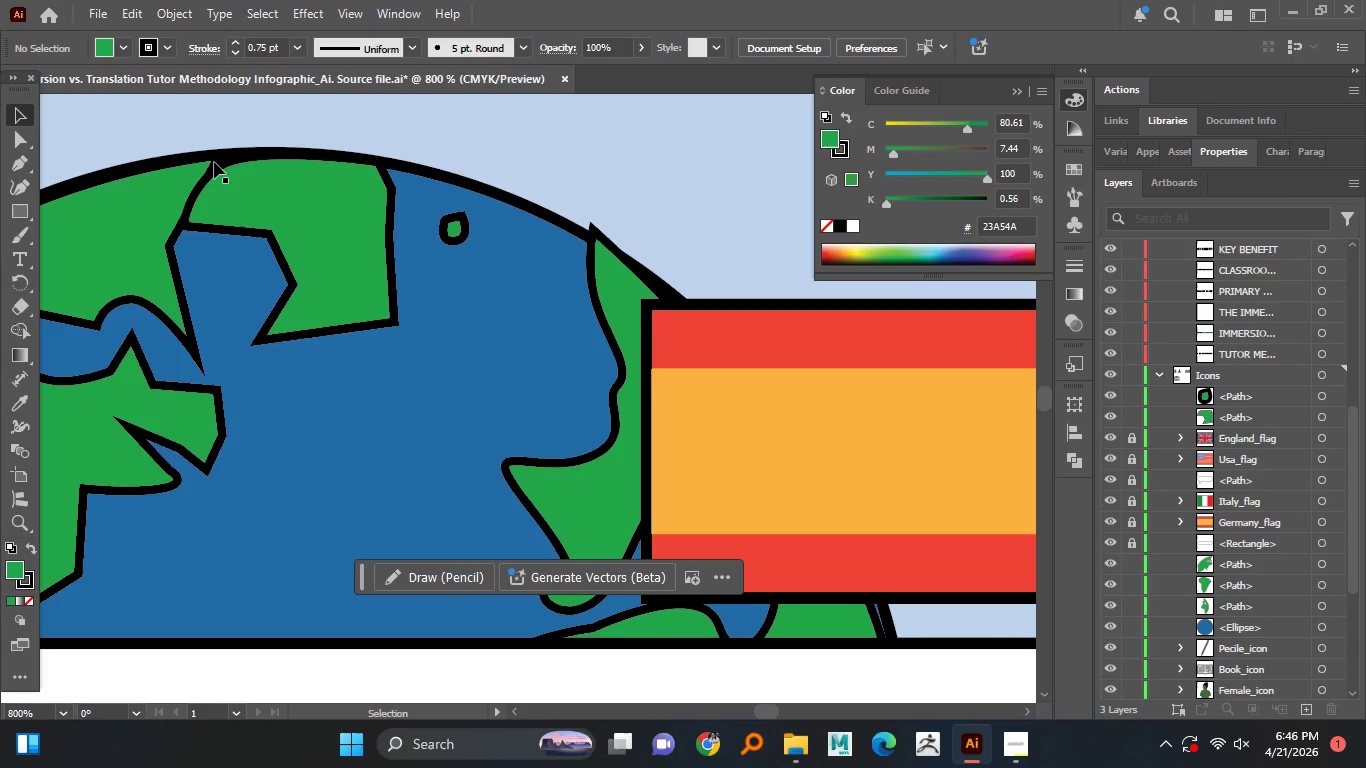 
hold_key(key=ControlLeft, duration=0.55)
 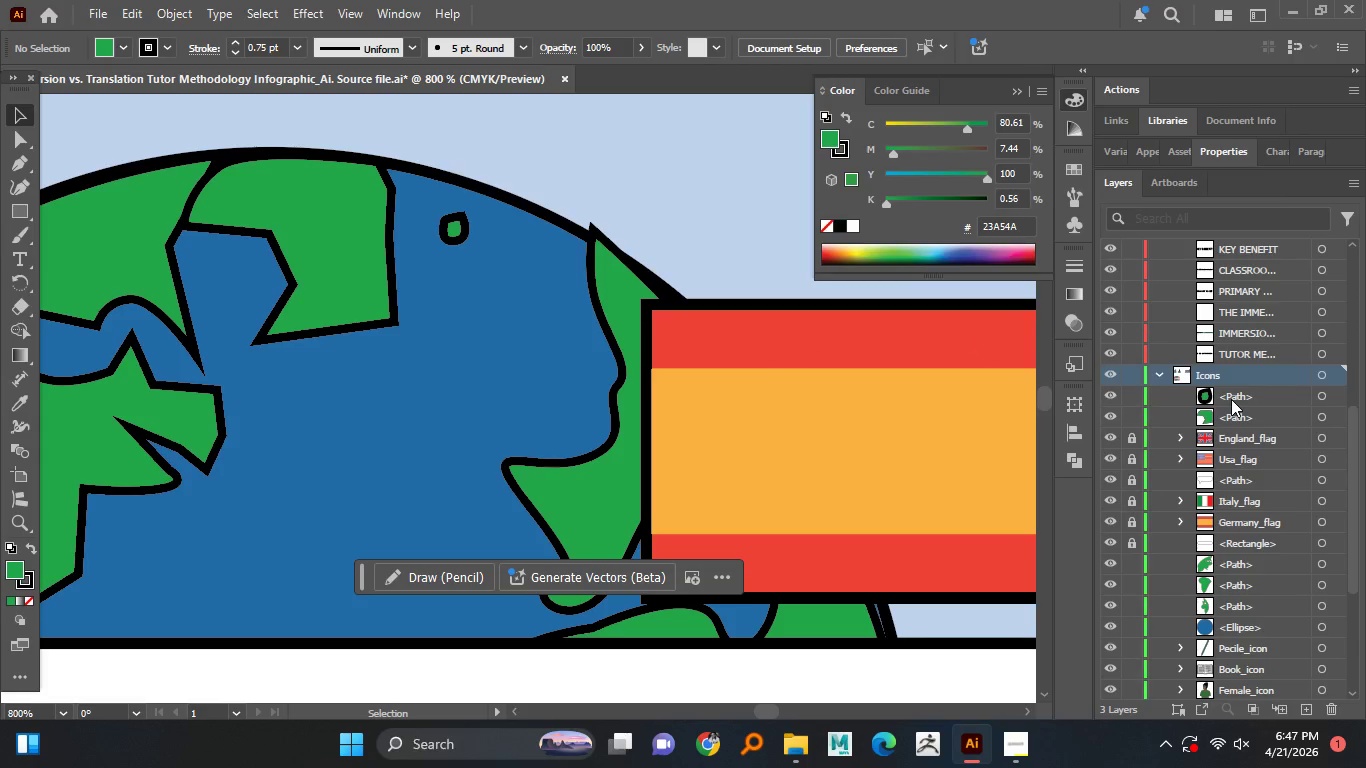 
left_click([1232, 399])
 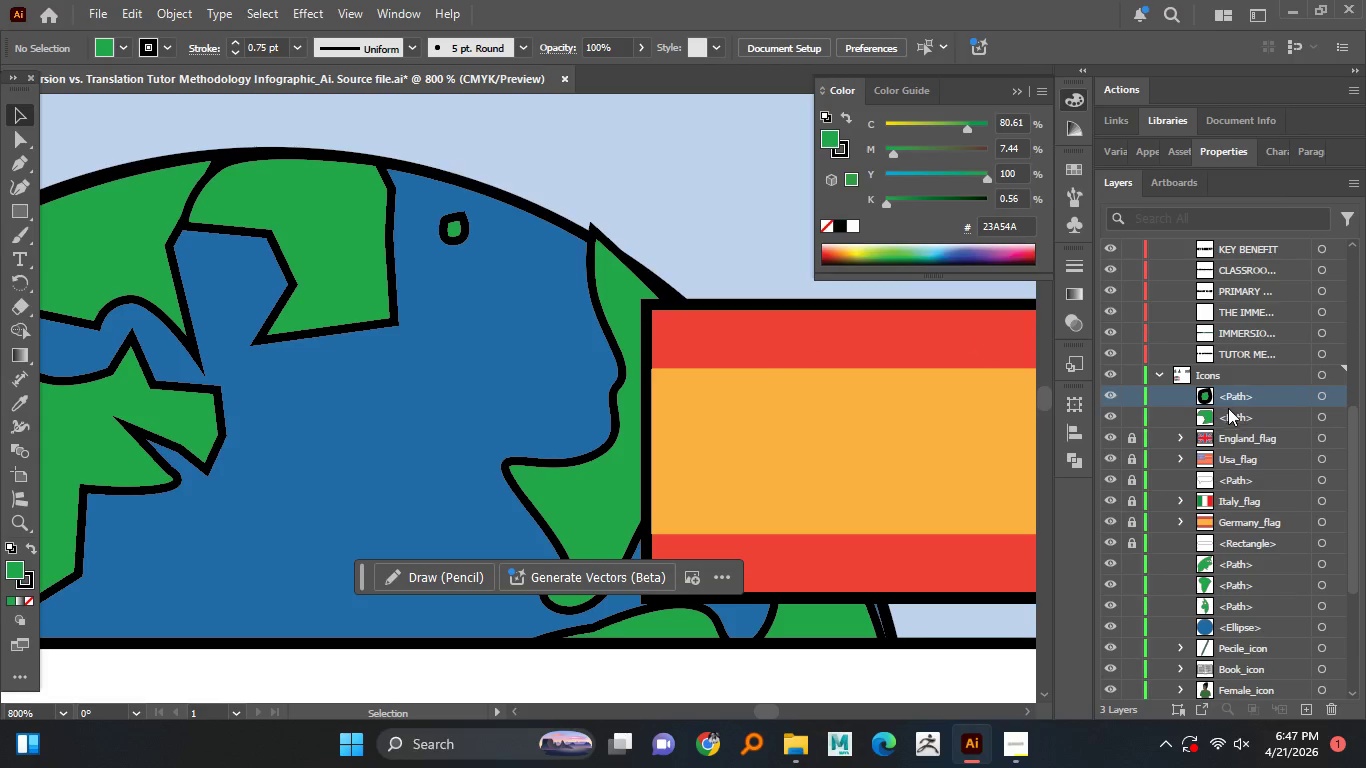 
hold_key(key=ControlLeft, duration=0.45)
 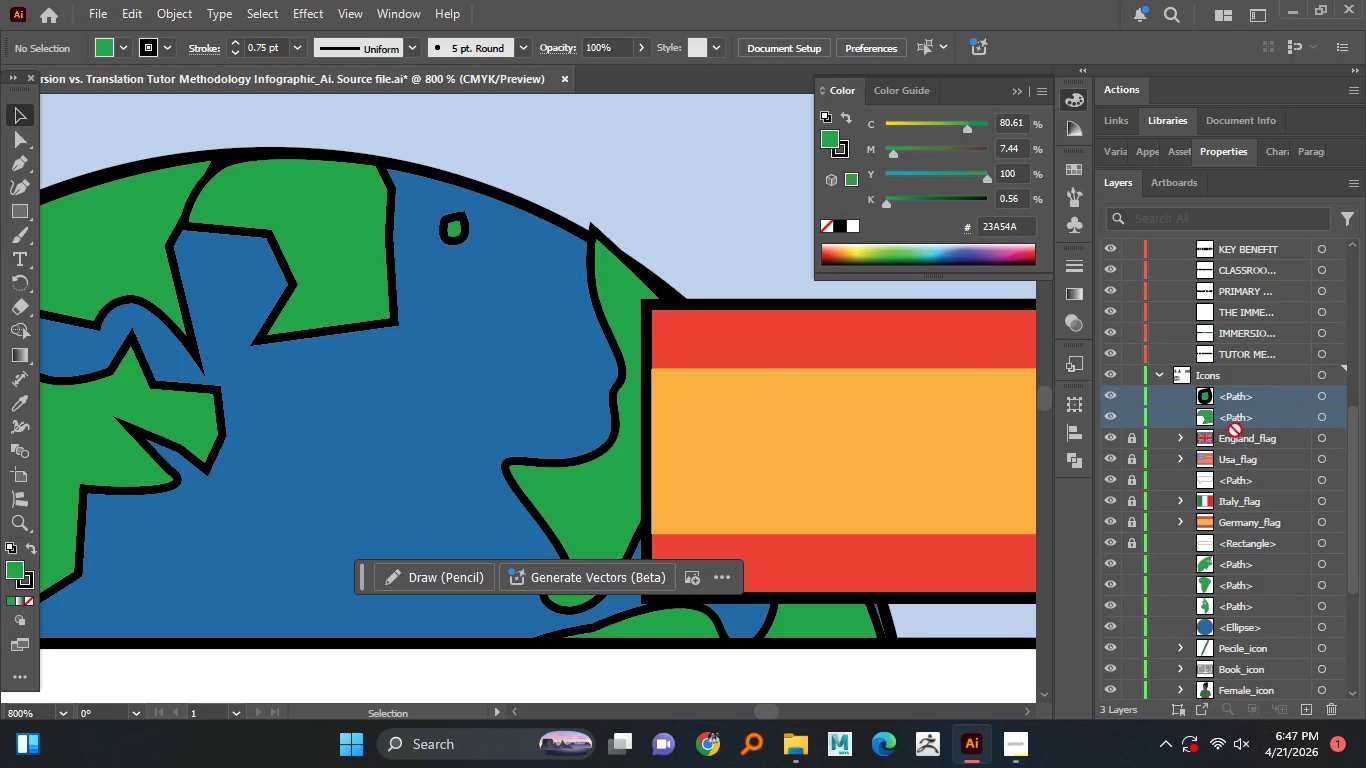 
left_click_drag(start_coordinate=[1229, 416], to_coordinate=[1233, 548])
 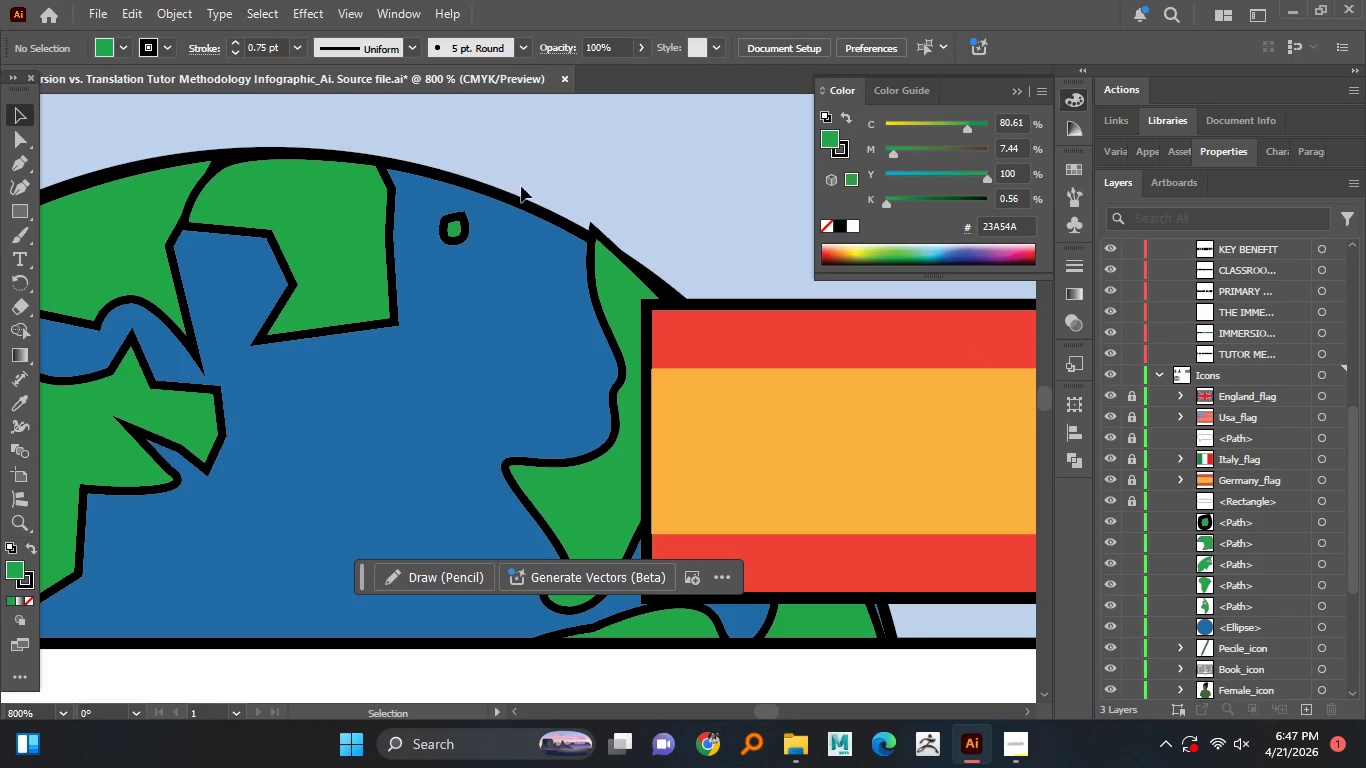 
hold_key(key=AltLeft, duration=1.2)
scroll: coordinate [531, 303], scroll_direction: down, amount: 3.0
 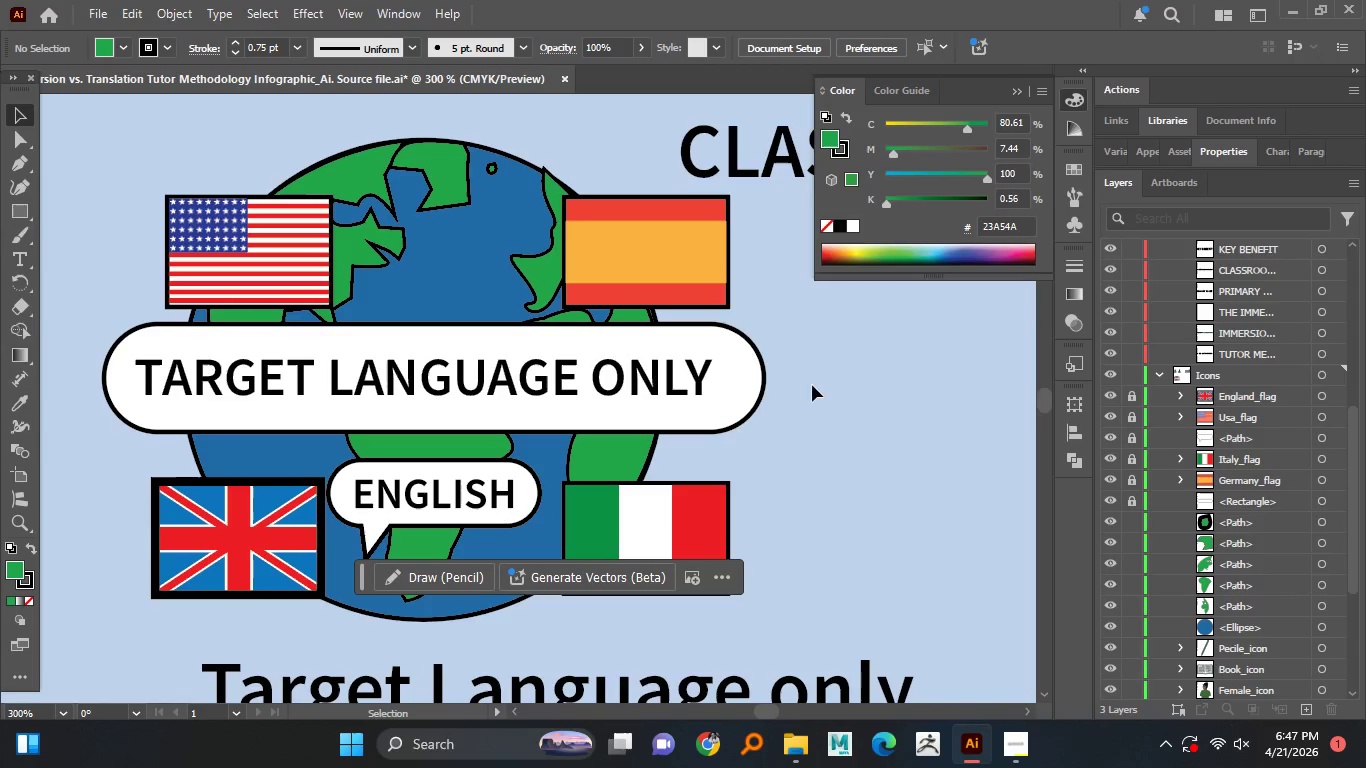 
hold_key(key=AltLeft, duration=1.52)
scroll: coordinate [714, 388], scroll_direction: down, amount: 2.0
 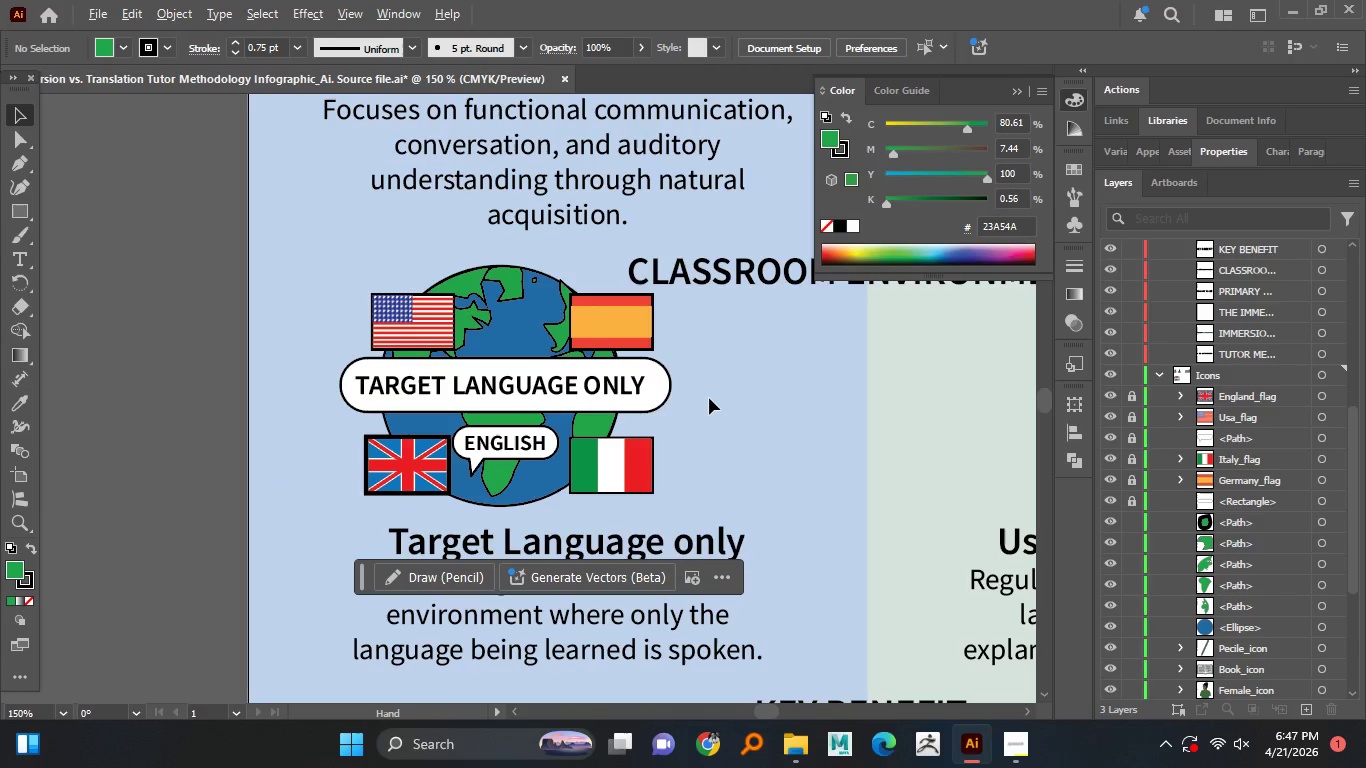 
key(Alt+AltLeft)
 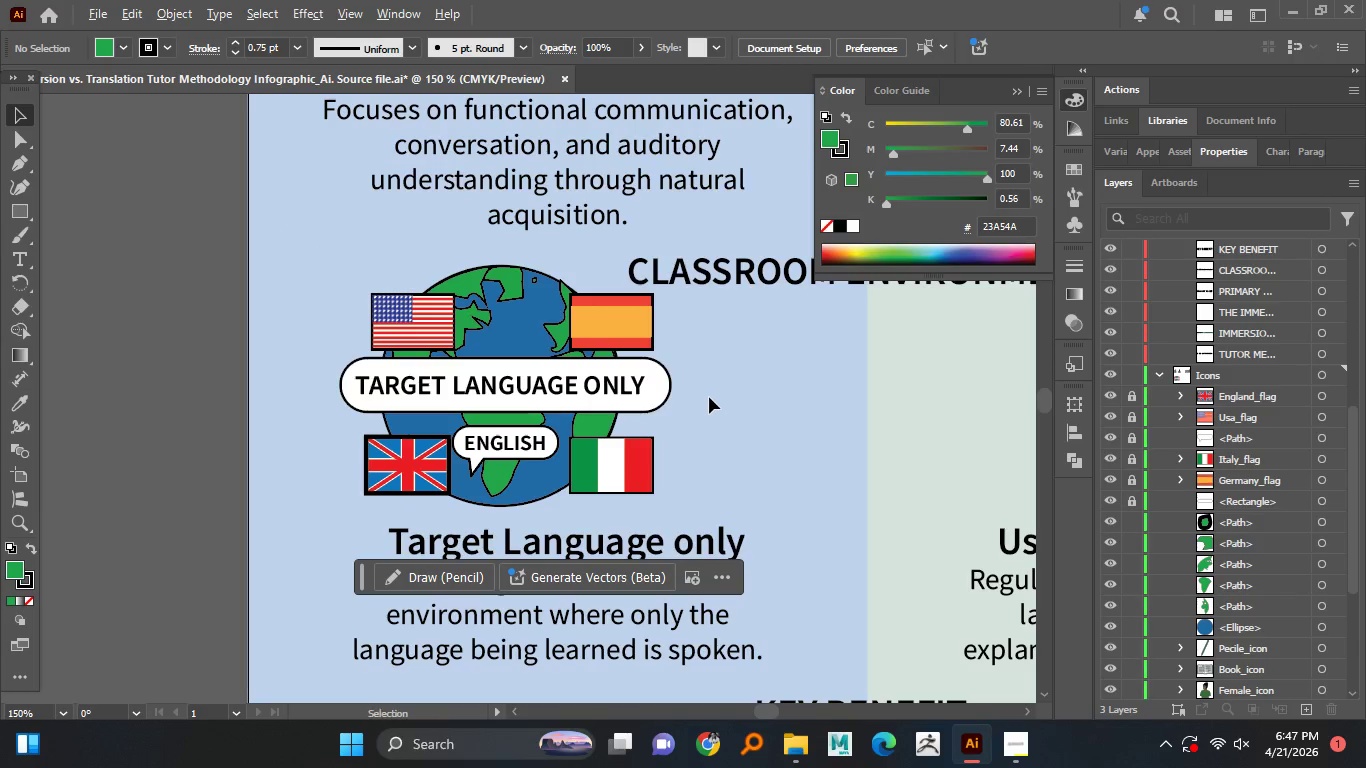 
key(Alt+AltLeft)
 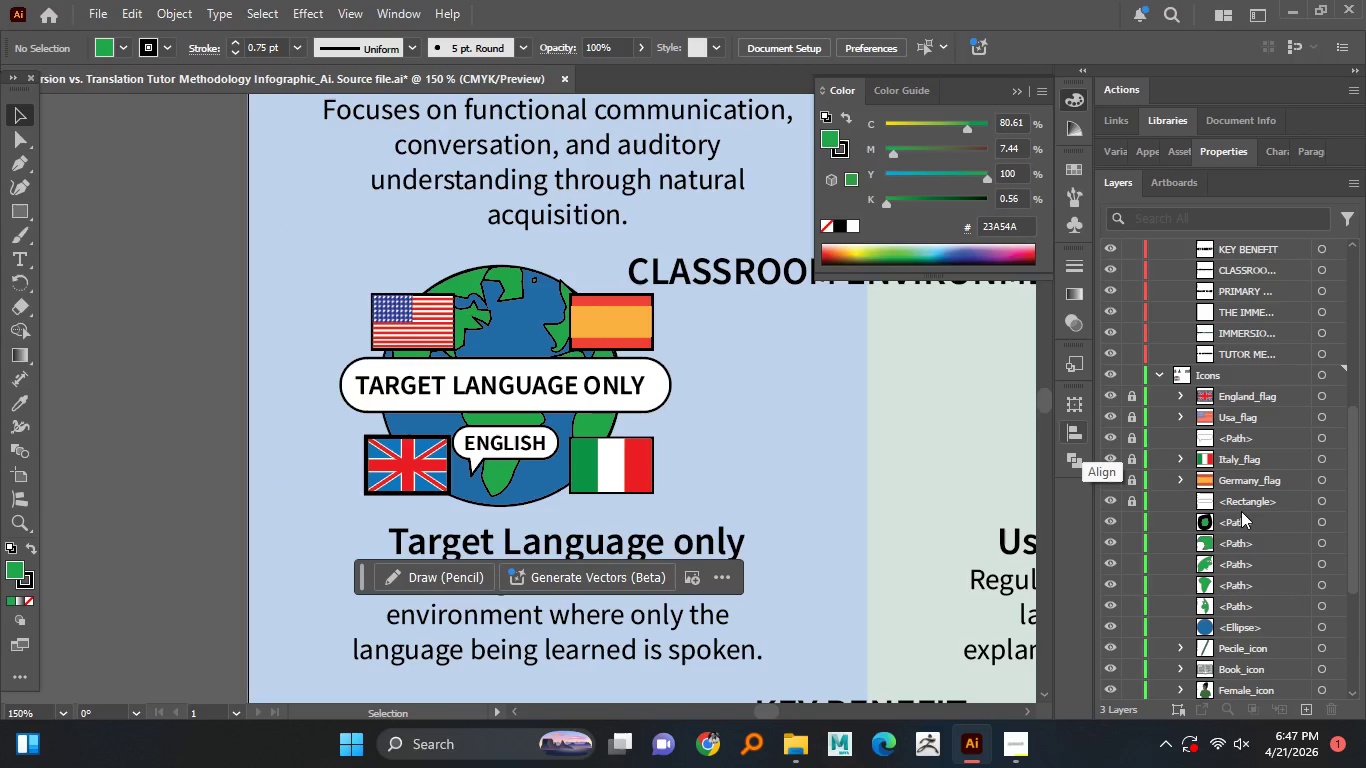 
hold_key(key=ShiftLeft, duration=0.61)
left_click([1230, 620])
 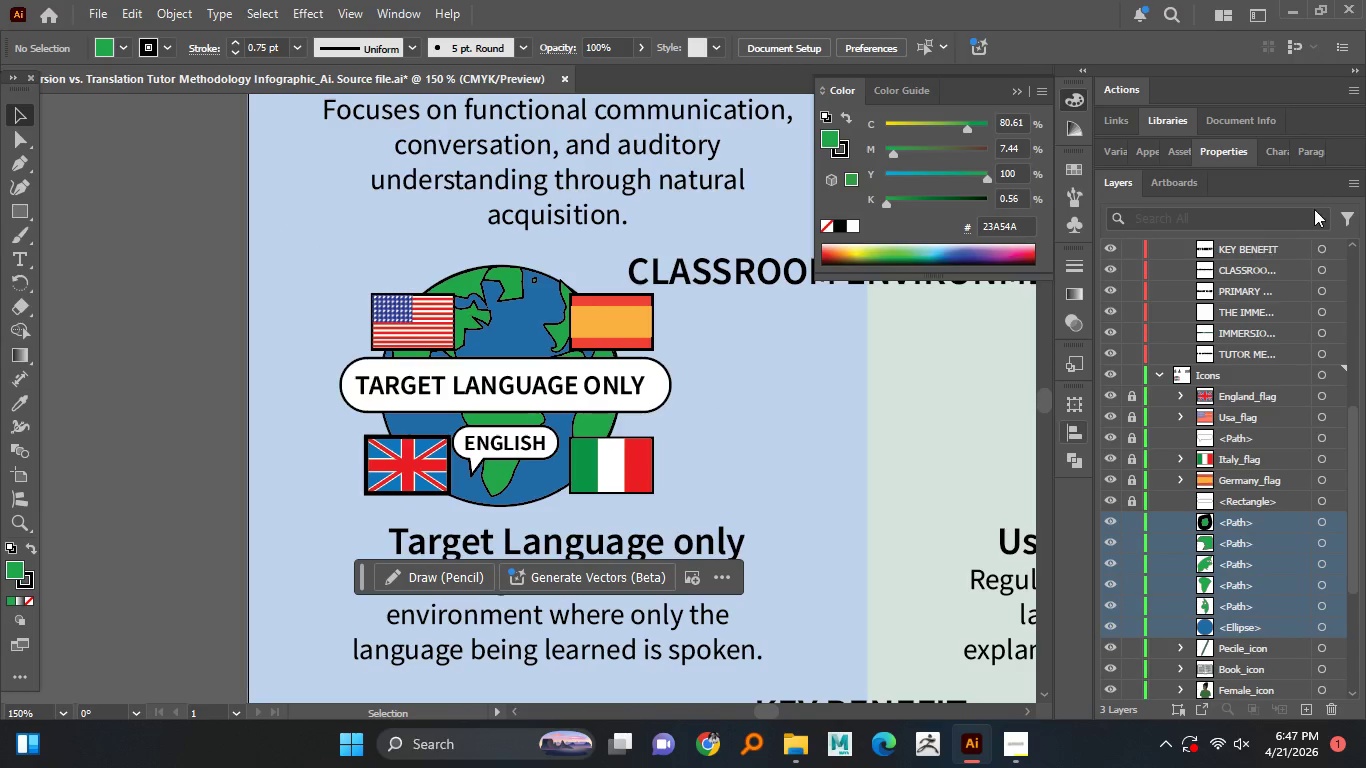 
left_click([1352, 181])
 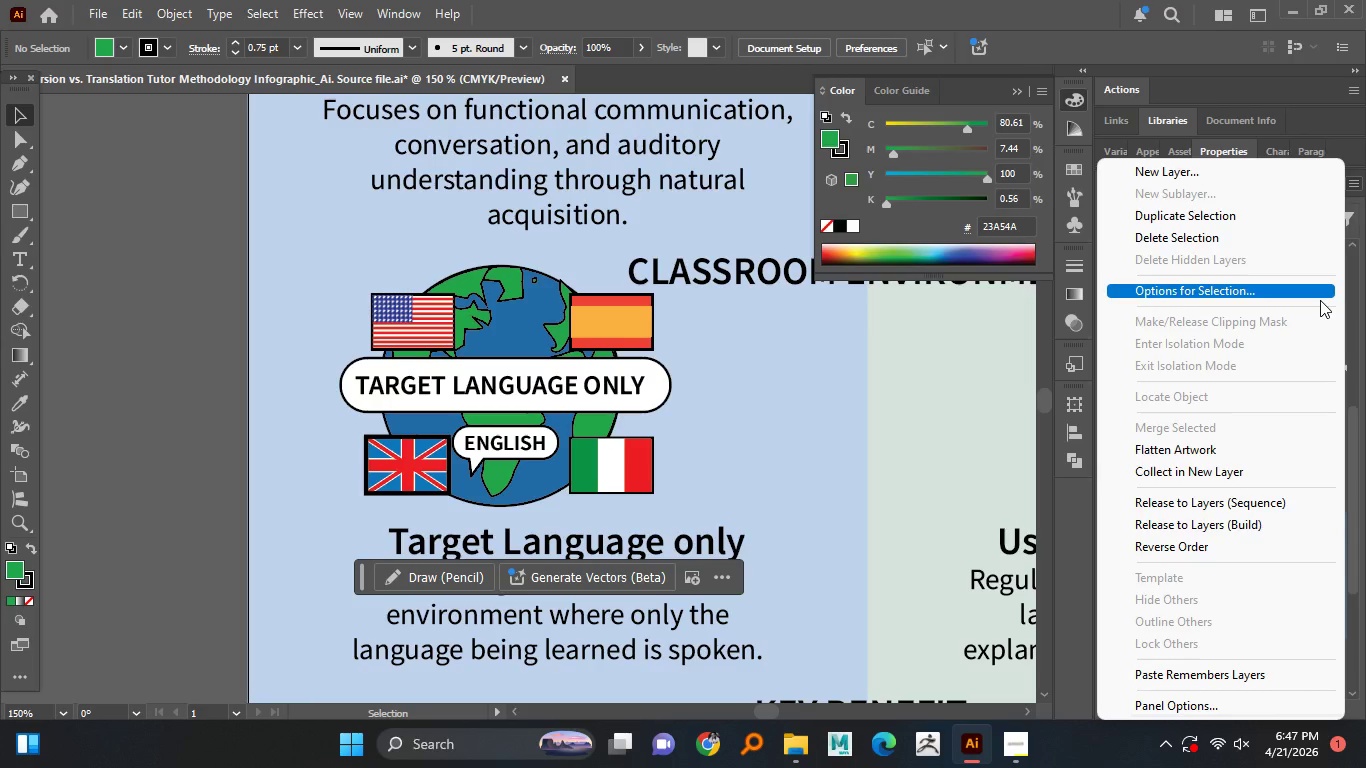 
wait(8.23)
 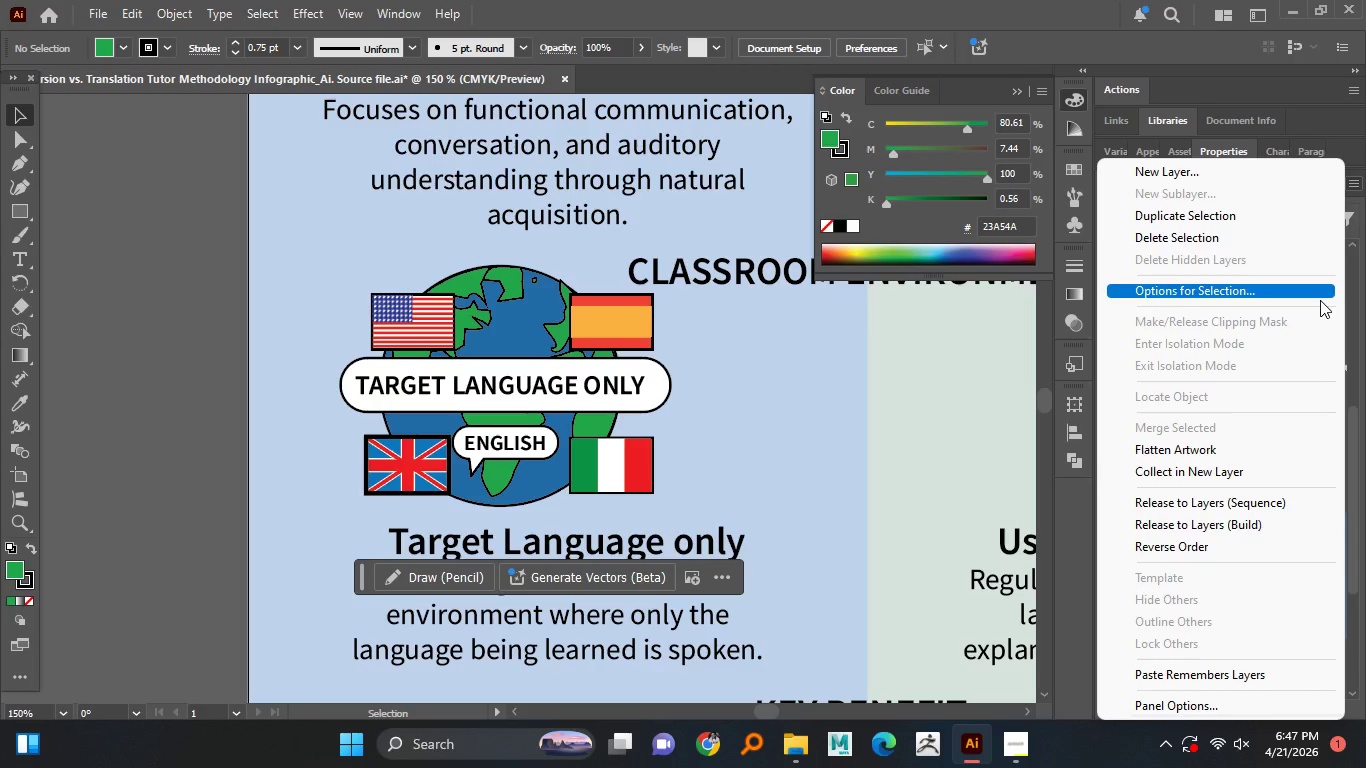 
double_click([1235, 517])
 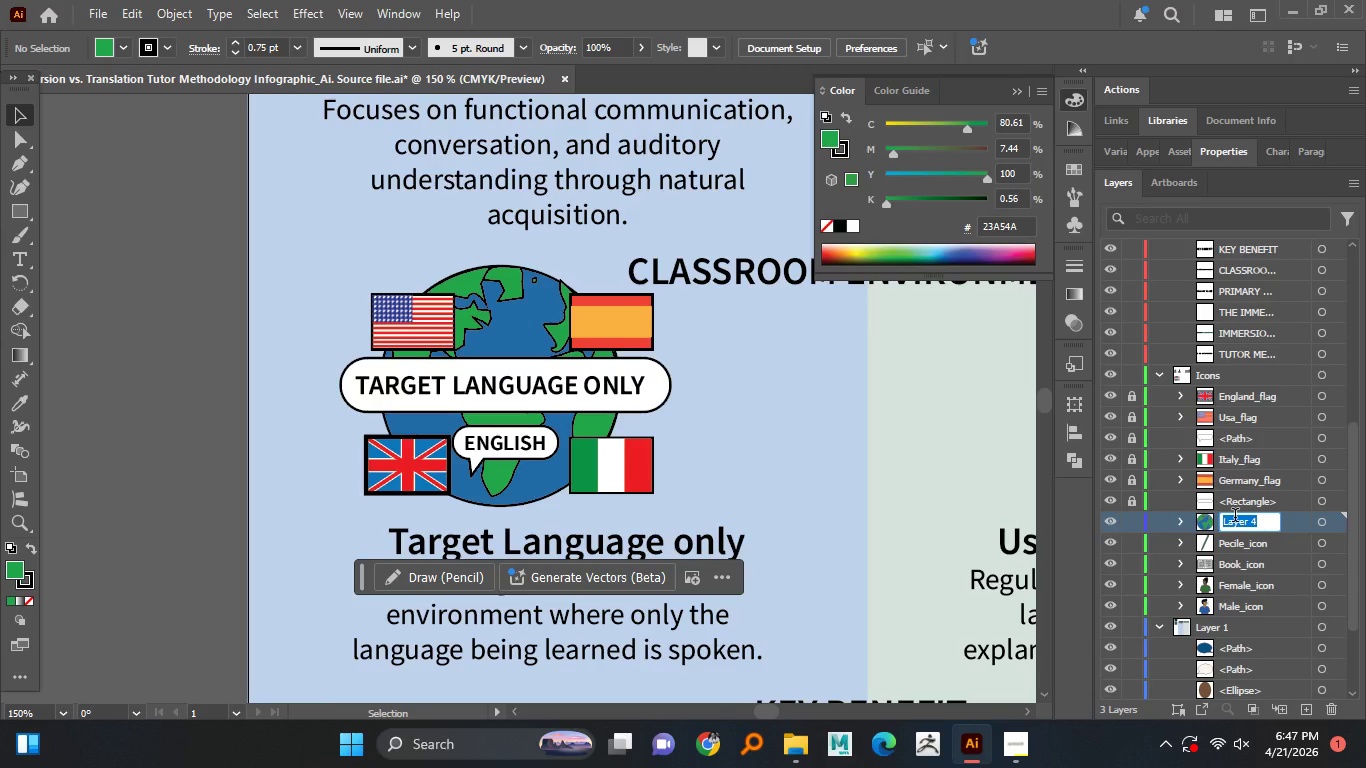 
type(World_icon)
 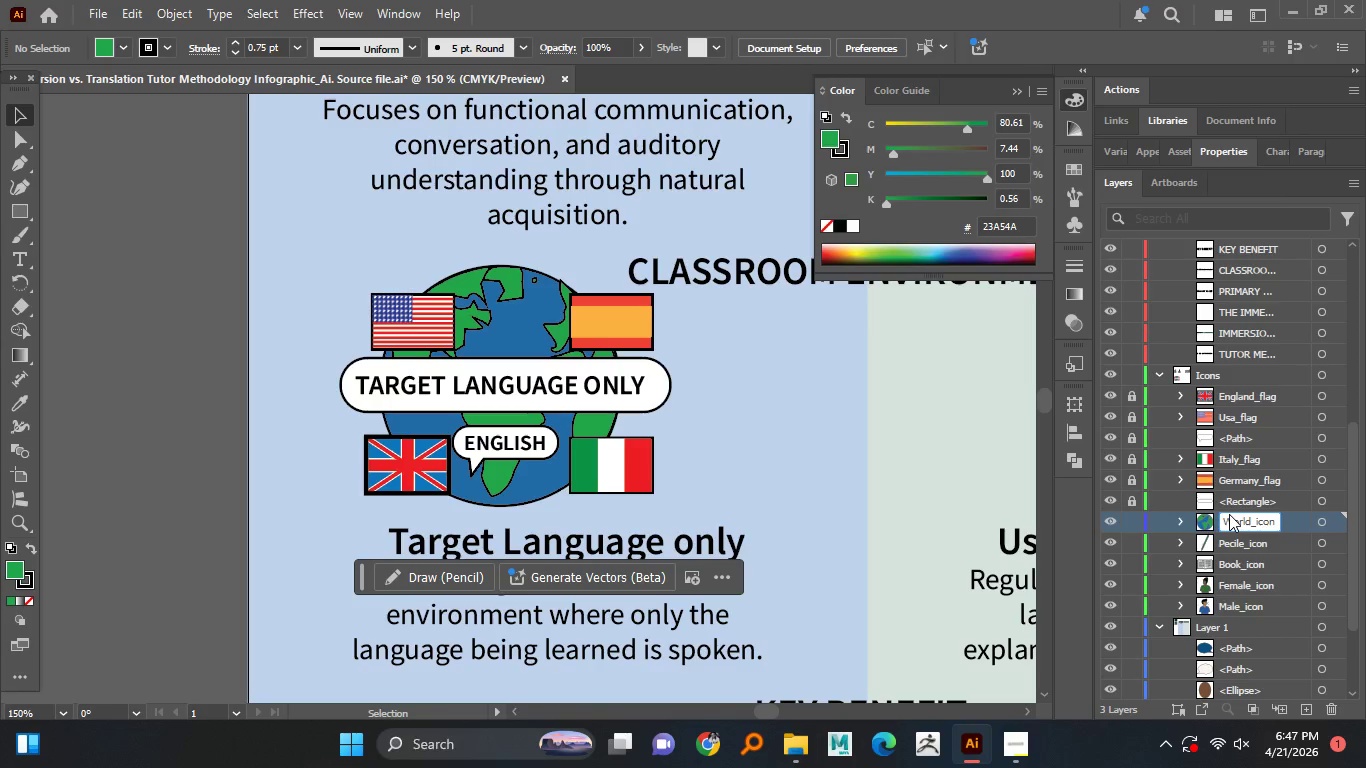 
key(Enter)
 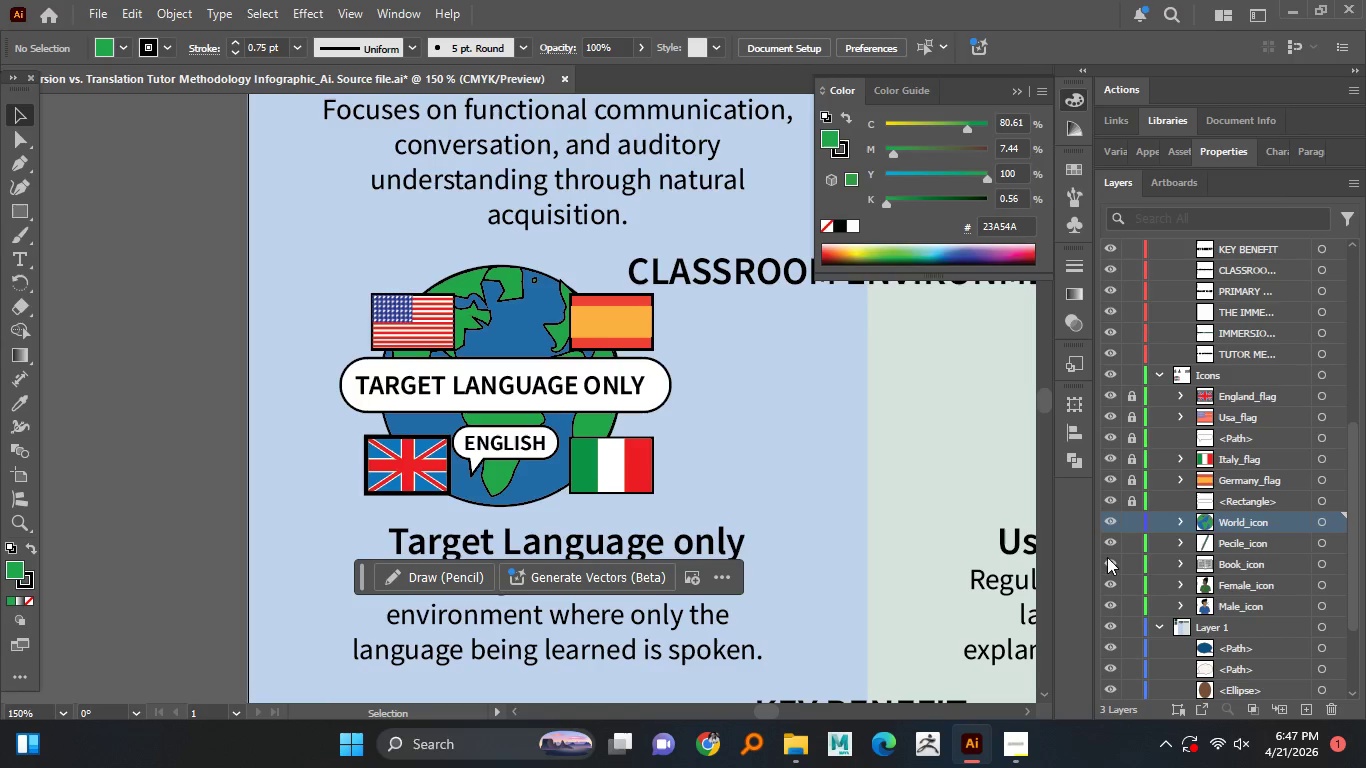 
wait(6.72)
 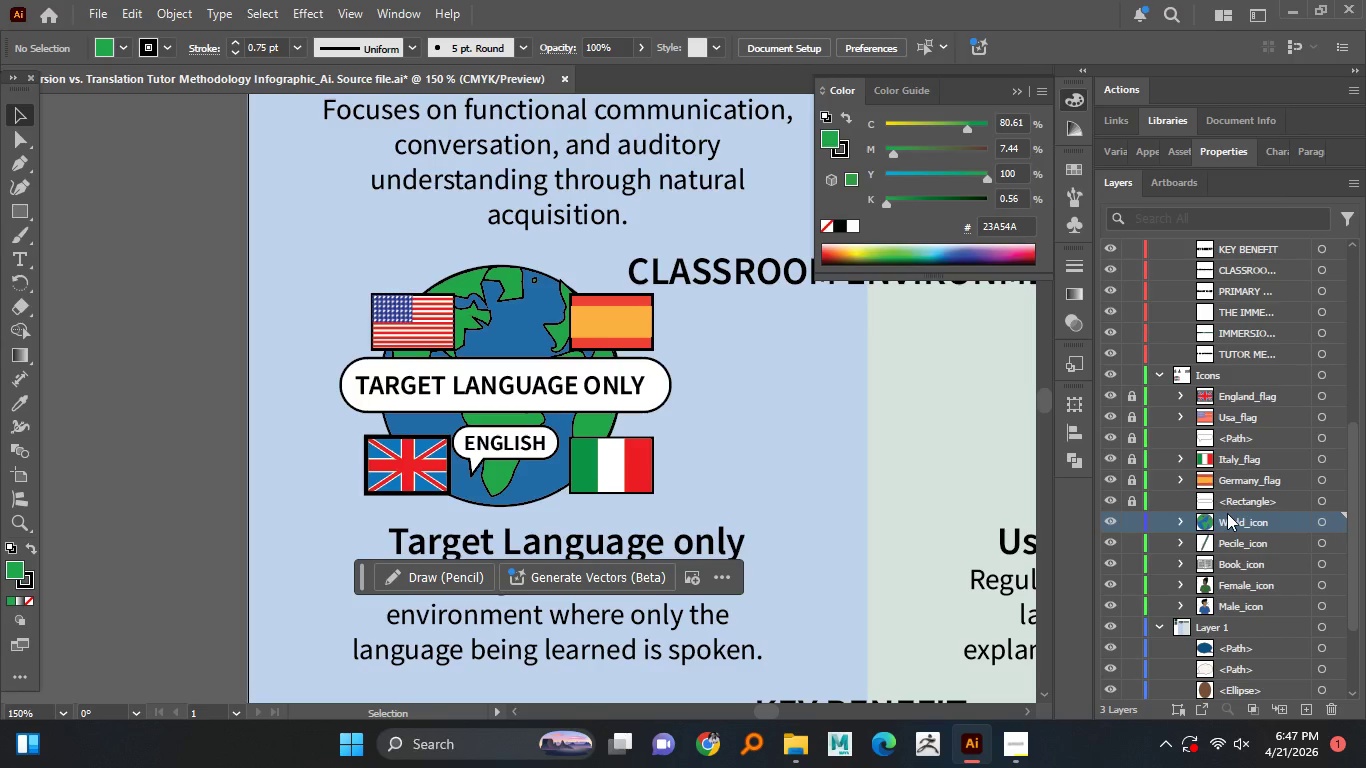 
hold_key(key=AltLeft, duration=1.53)
scroll: coordinate [469, 398], scroll_direction: down, amount: 1.0
 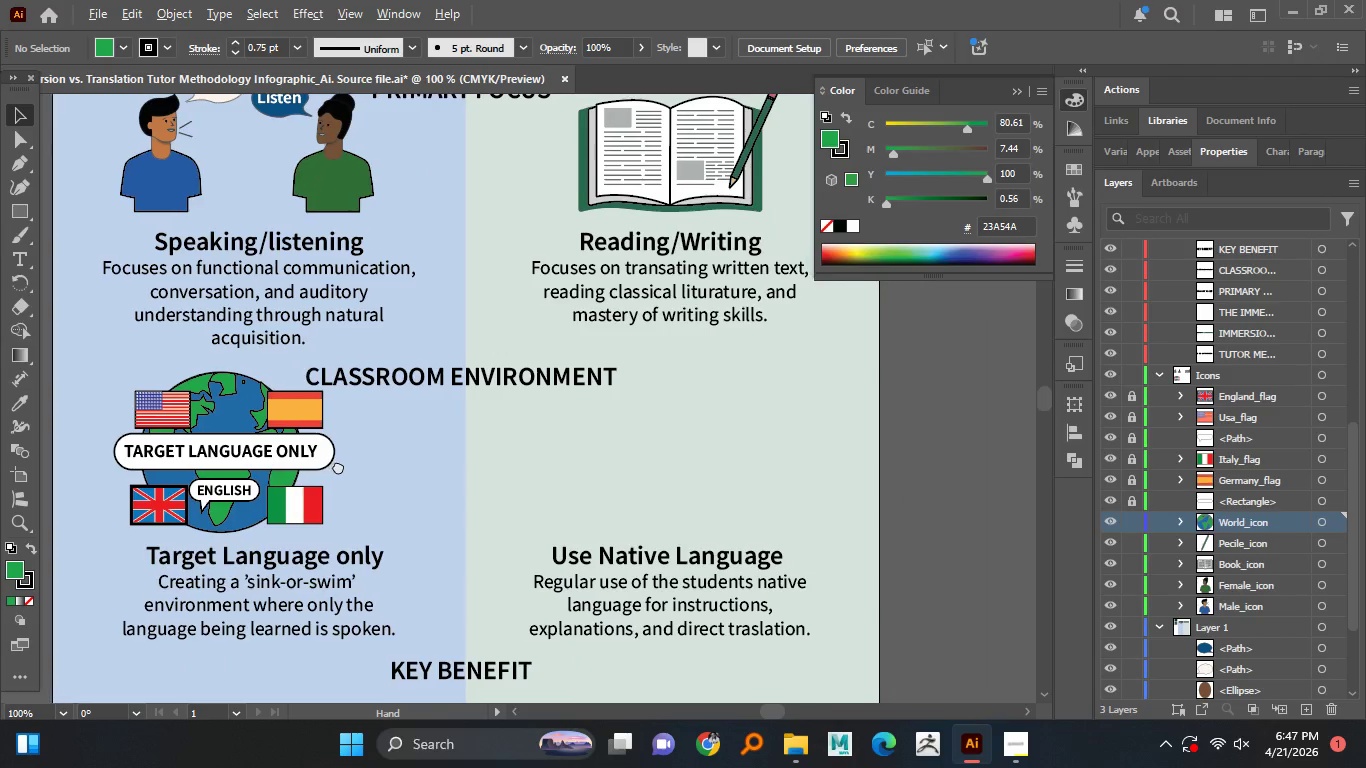 
key(Alt+AltLeft)
 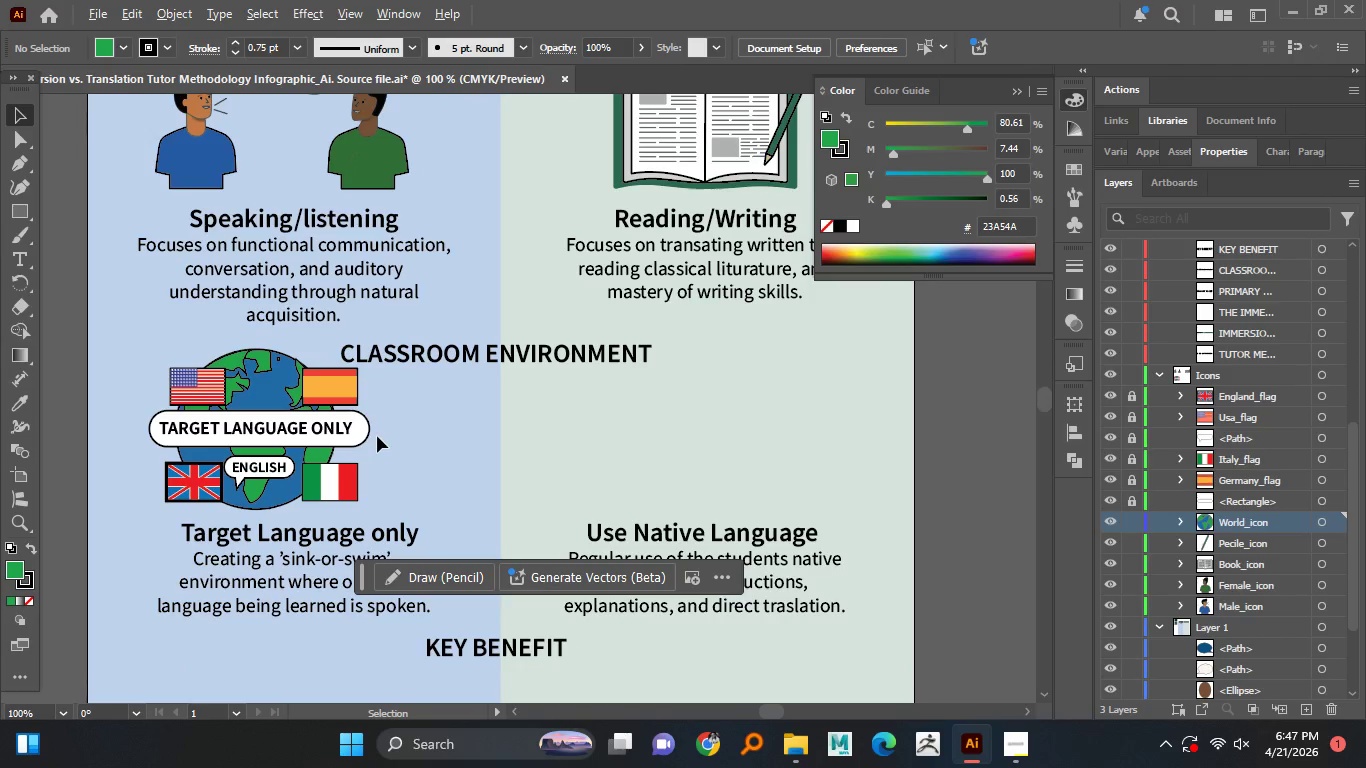 
key(Alt+AltLeft)
 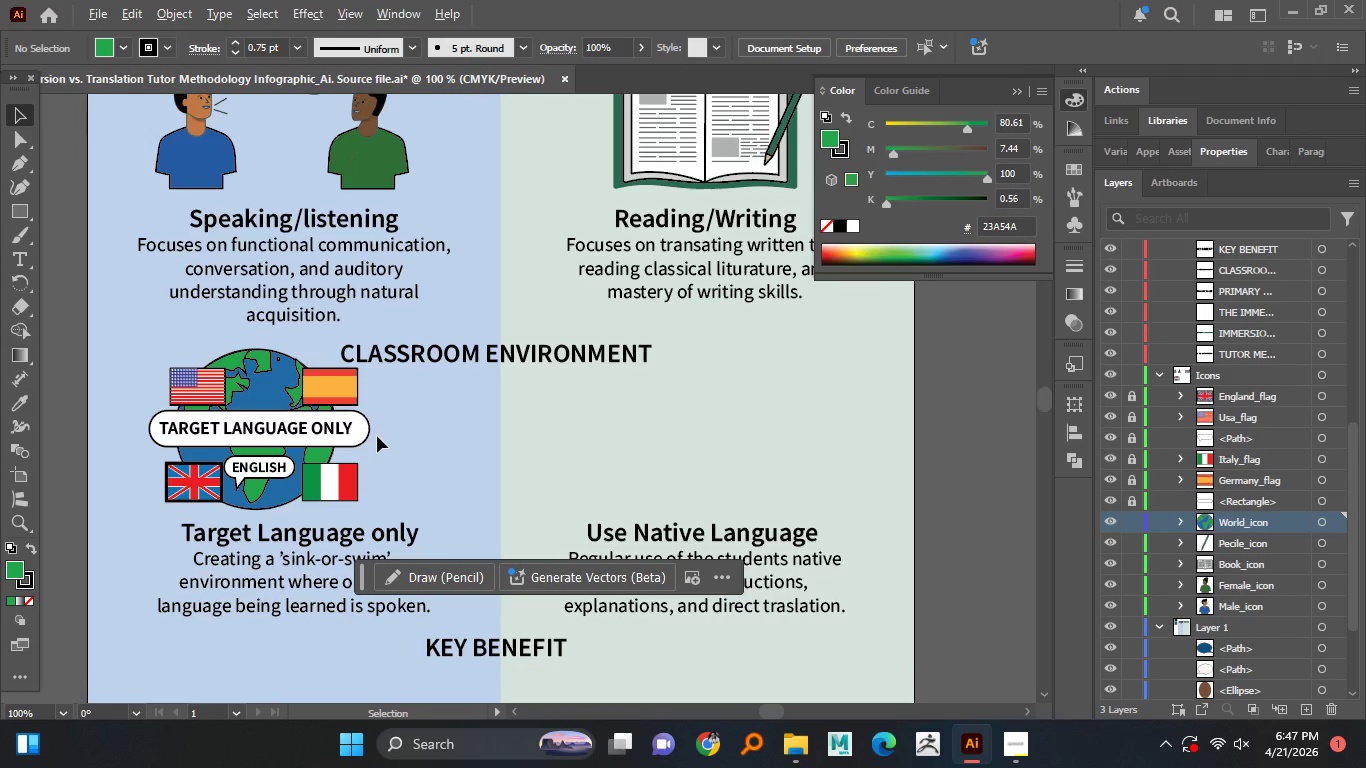 
key(Alt+AltLeft)
 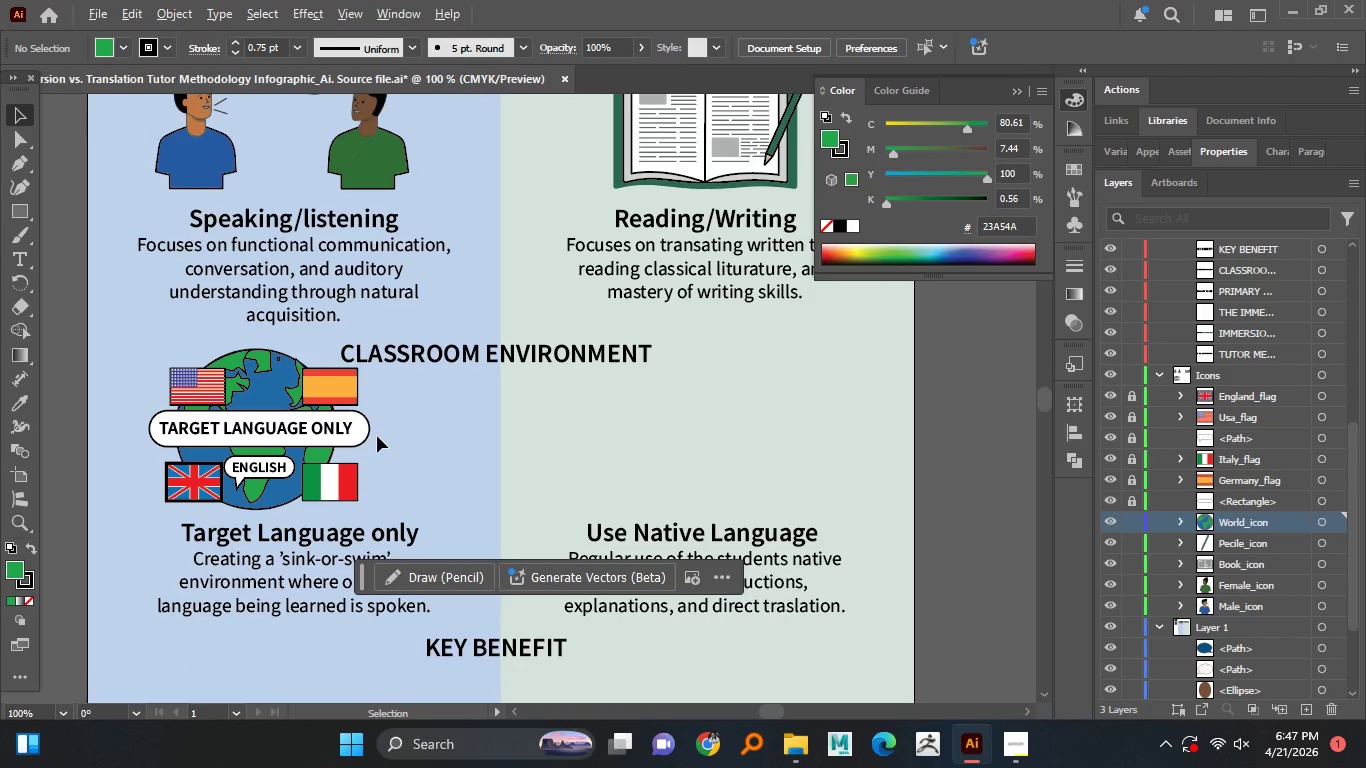 
key(Alt+AltLeft)
 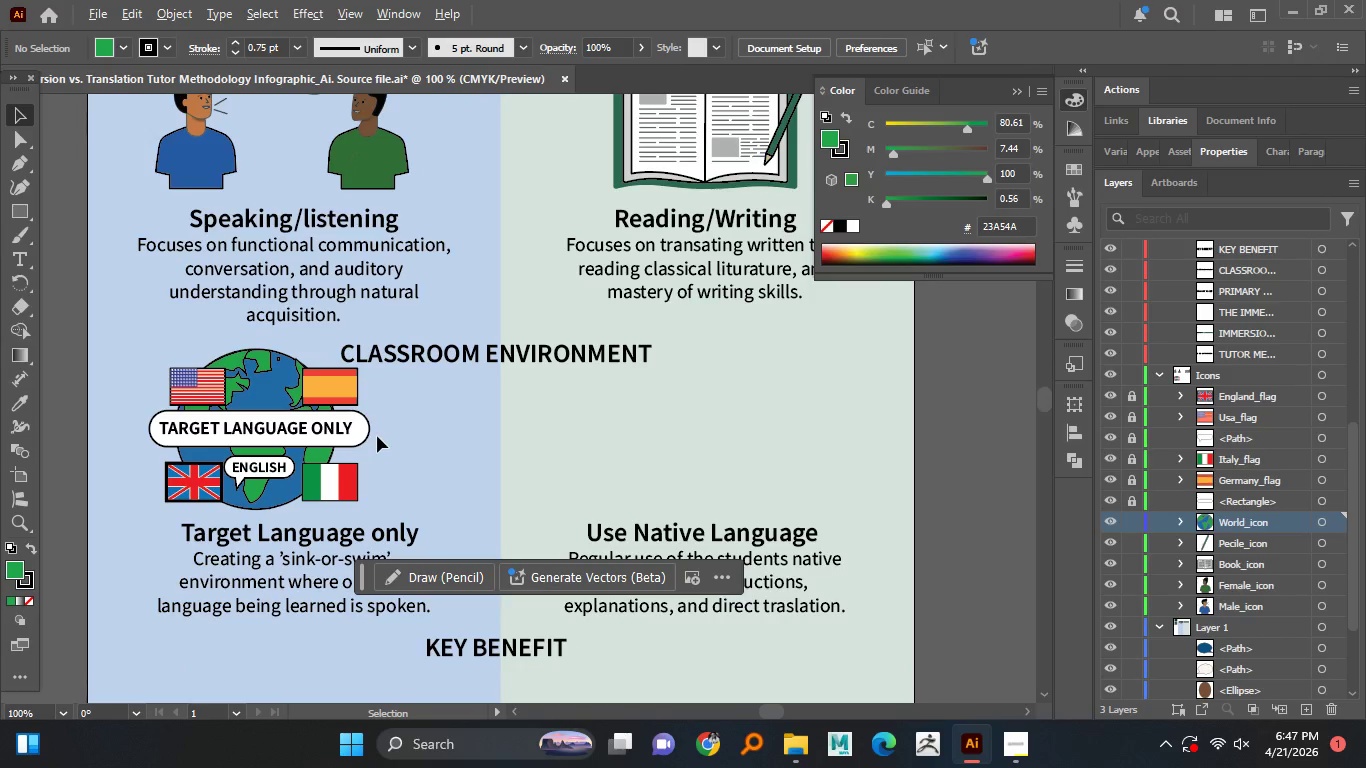 
key(Alt+AltLeft)
 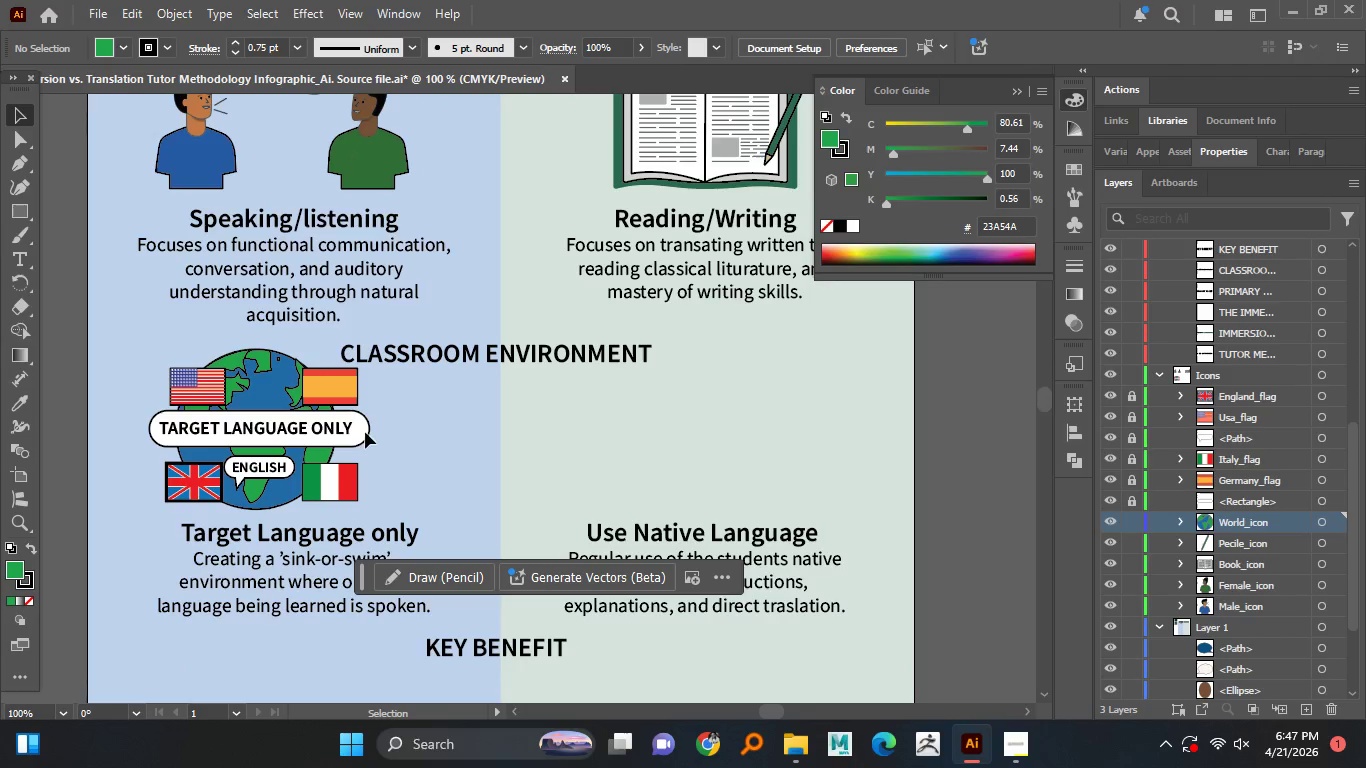 
key(Alt+AltLeft)
 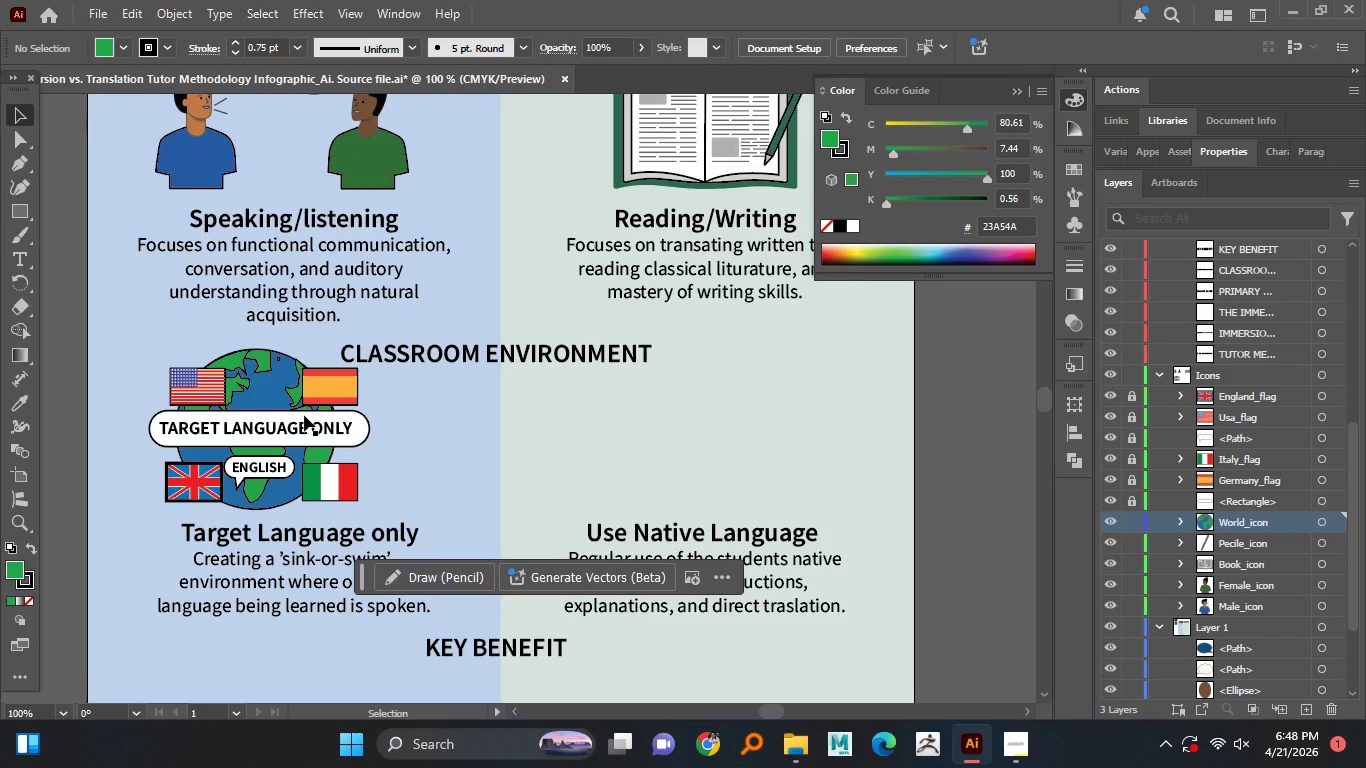 
wait(59.97)
 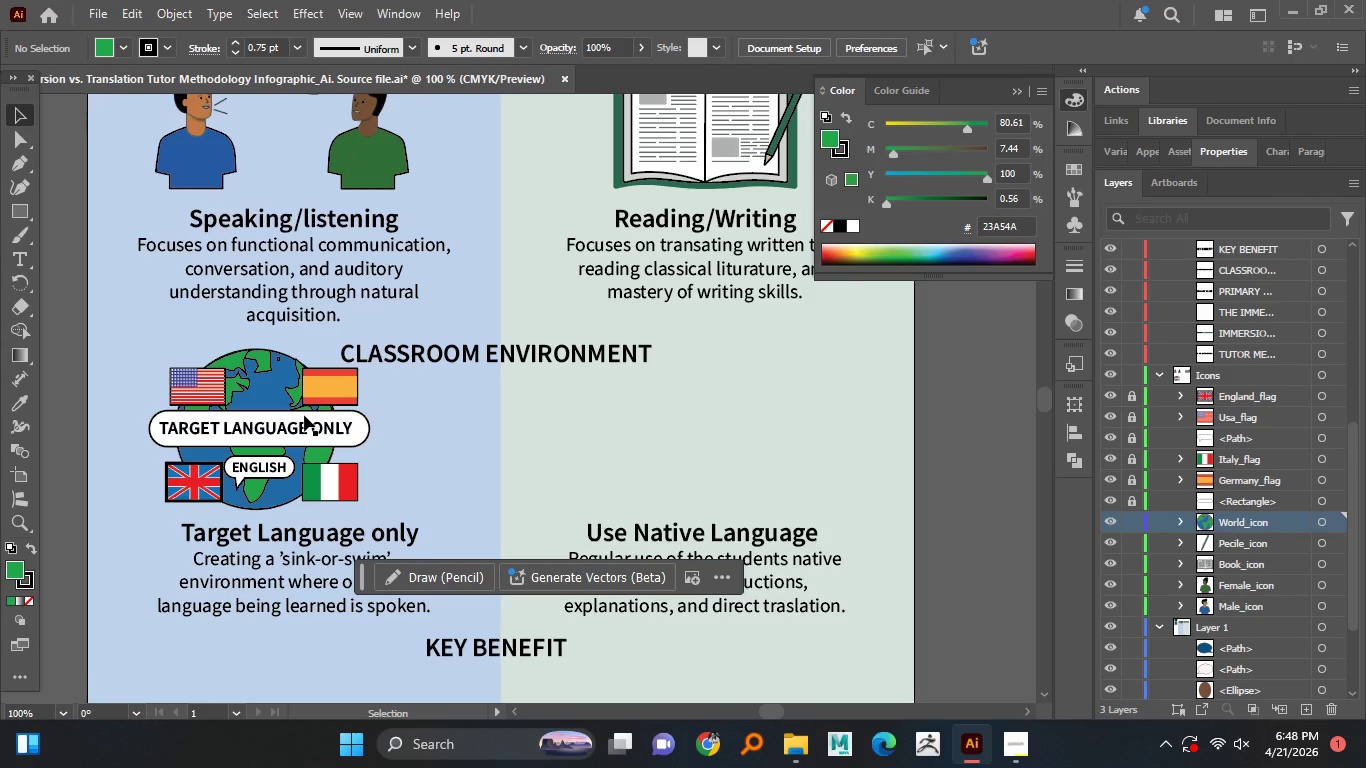 
right_click([24, 202])
 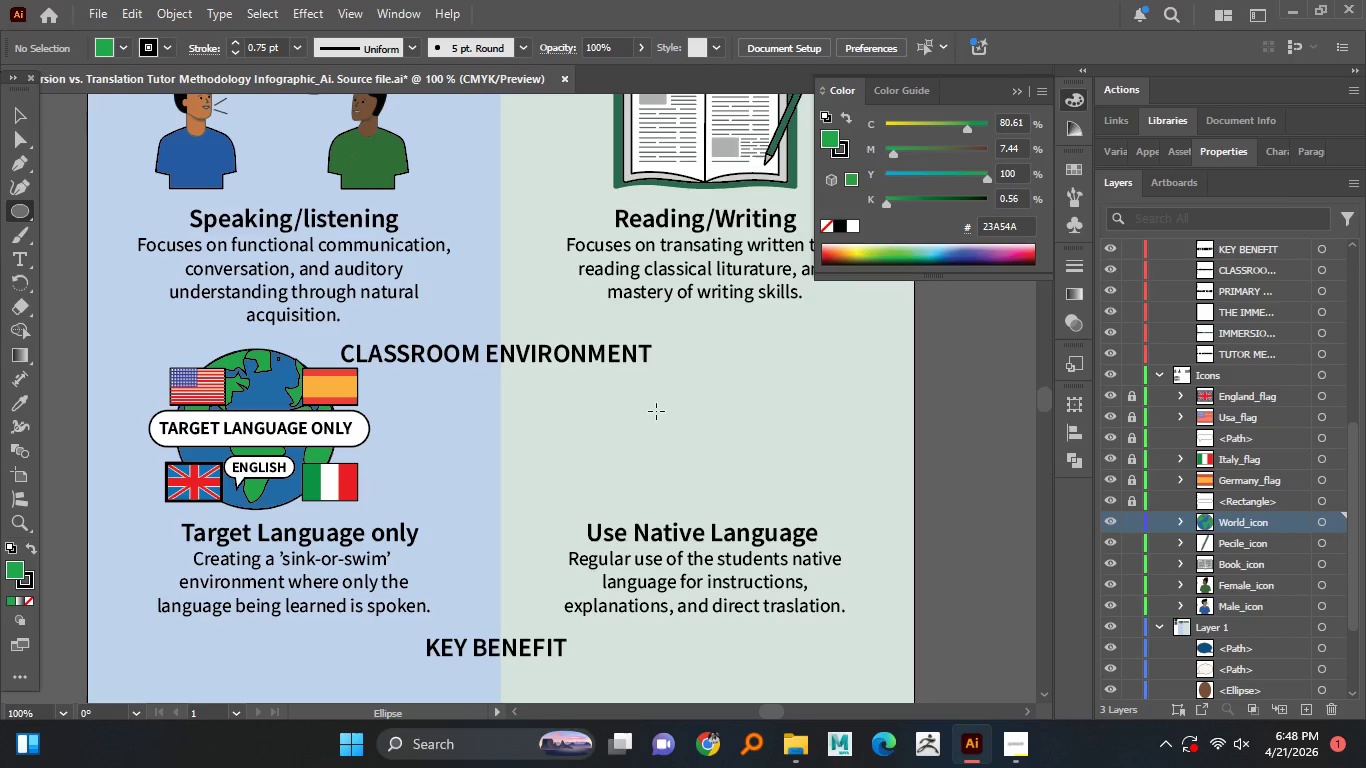 
hold_key(key=ShiftLeft, duration=1.51)
left_click_drag(start_coordinate=[576, 407], to_coordinate=[706, 495])
 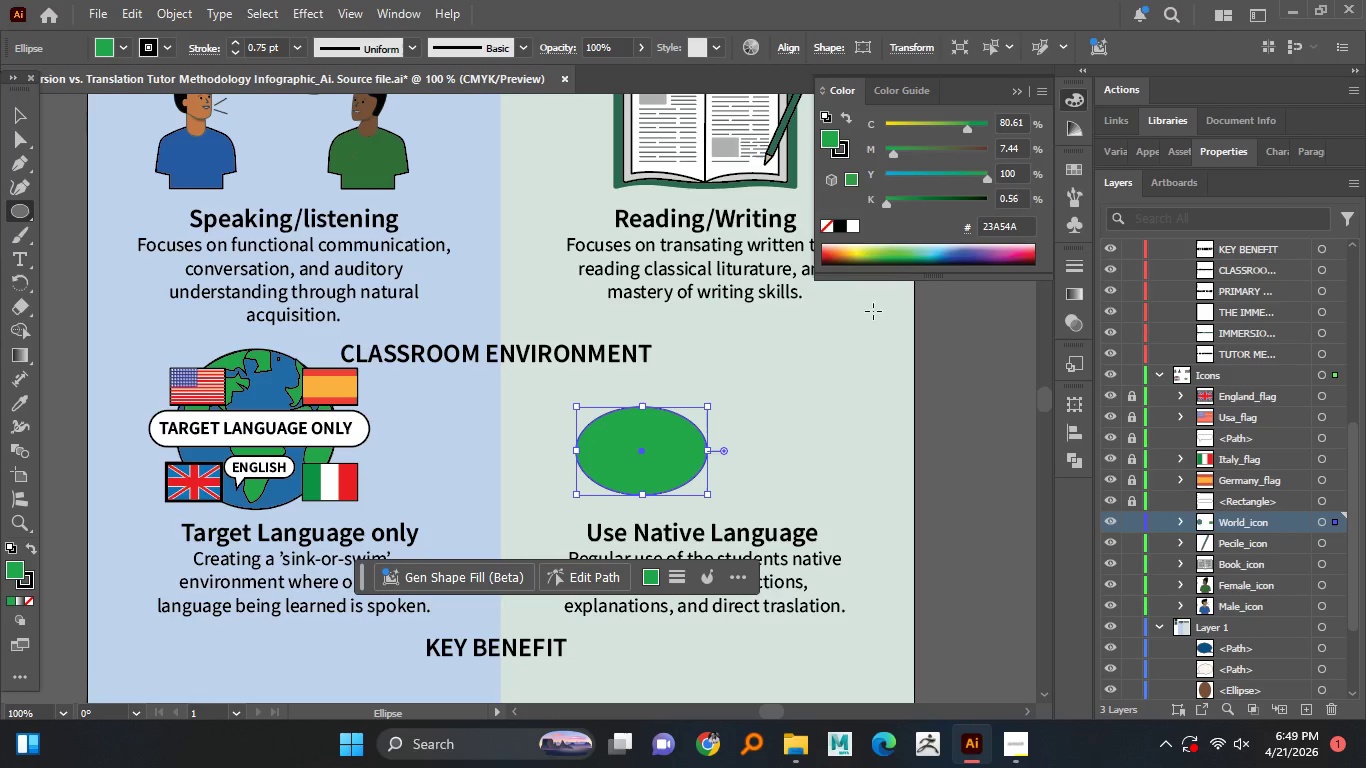 
hold_key(key=ShiftLeft, duration=0.94)
 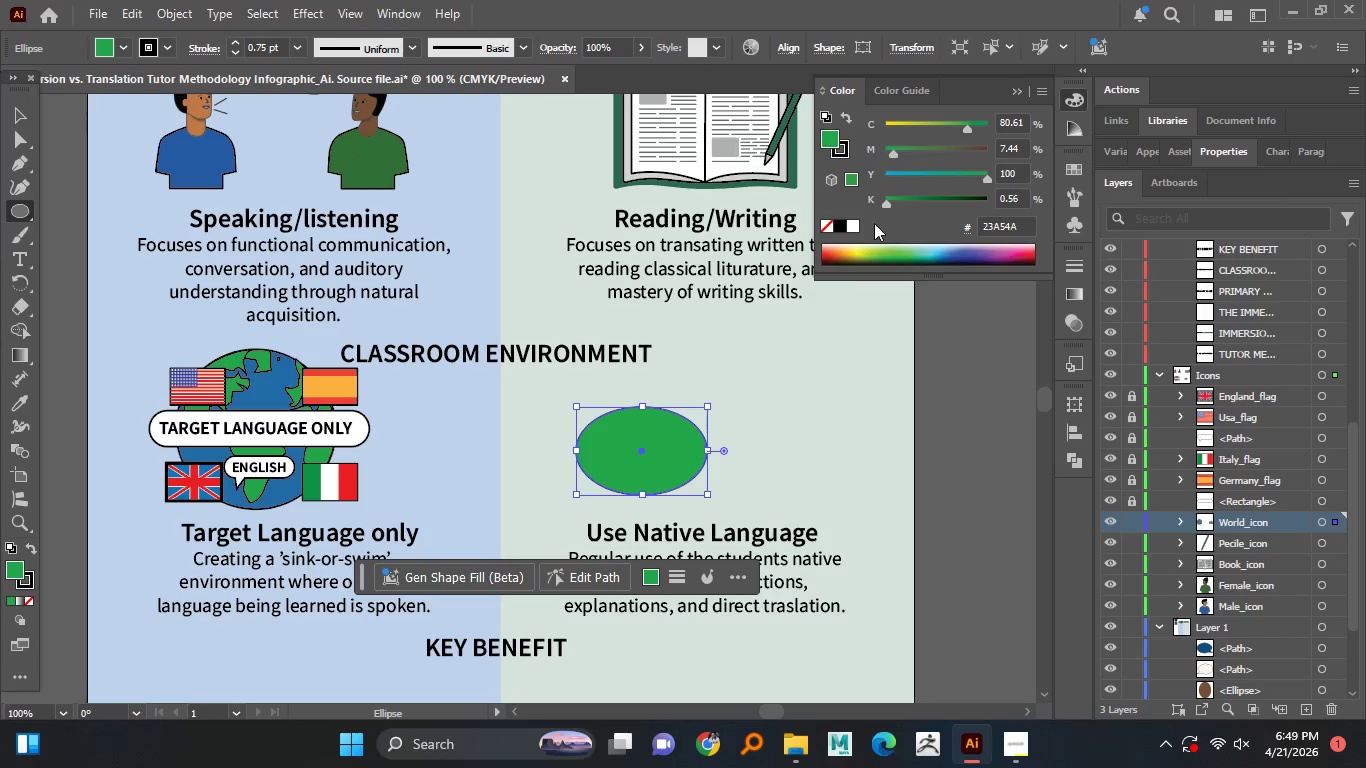 
left_click([852, 223])
 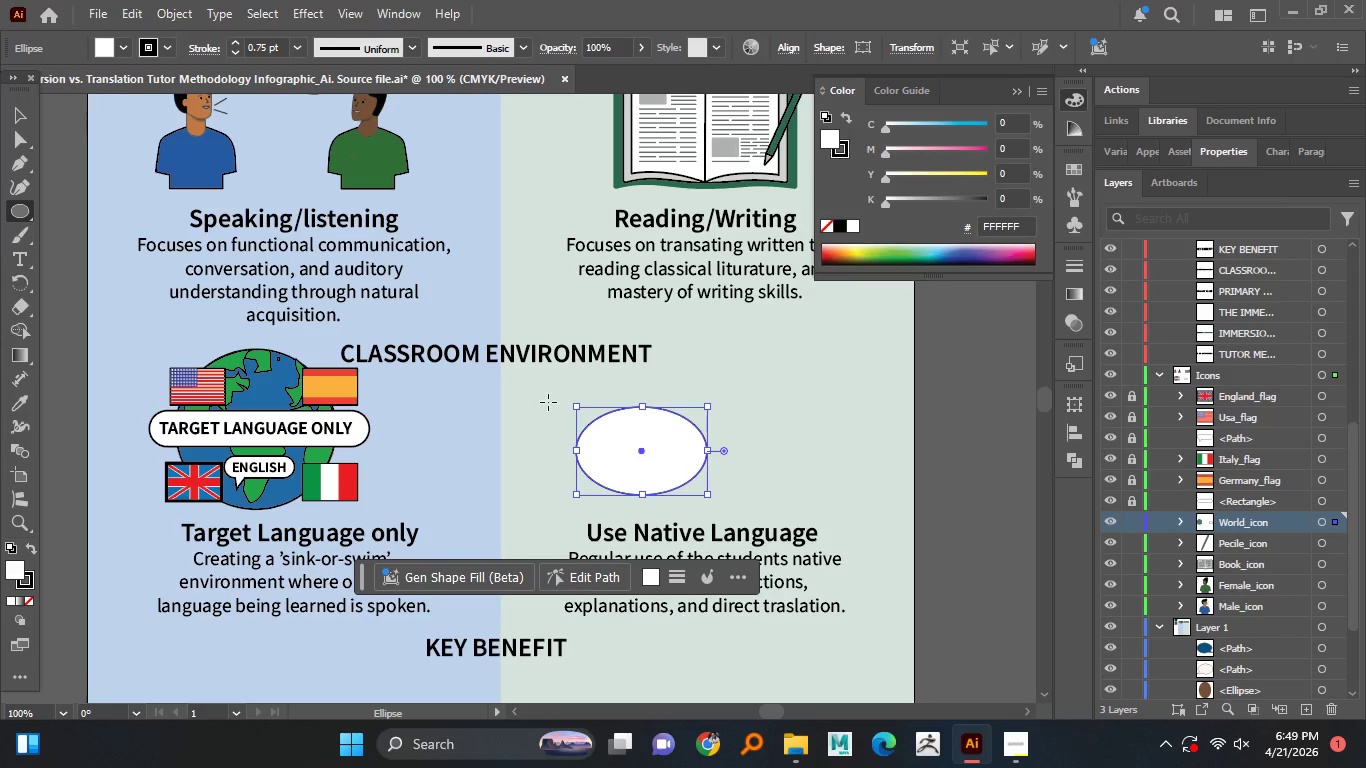 
hold_key(key=AltLeft, duration=1.53)
 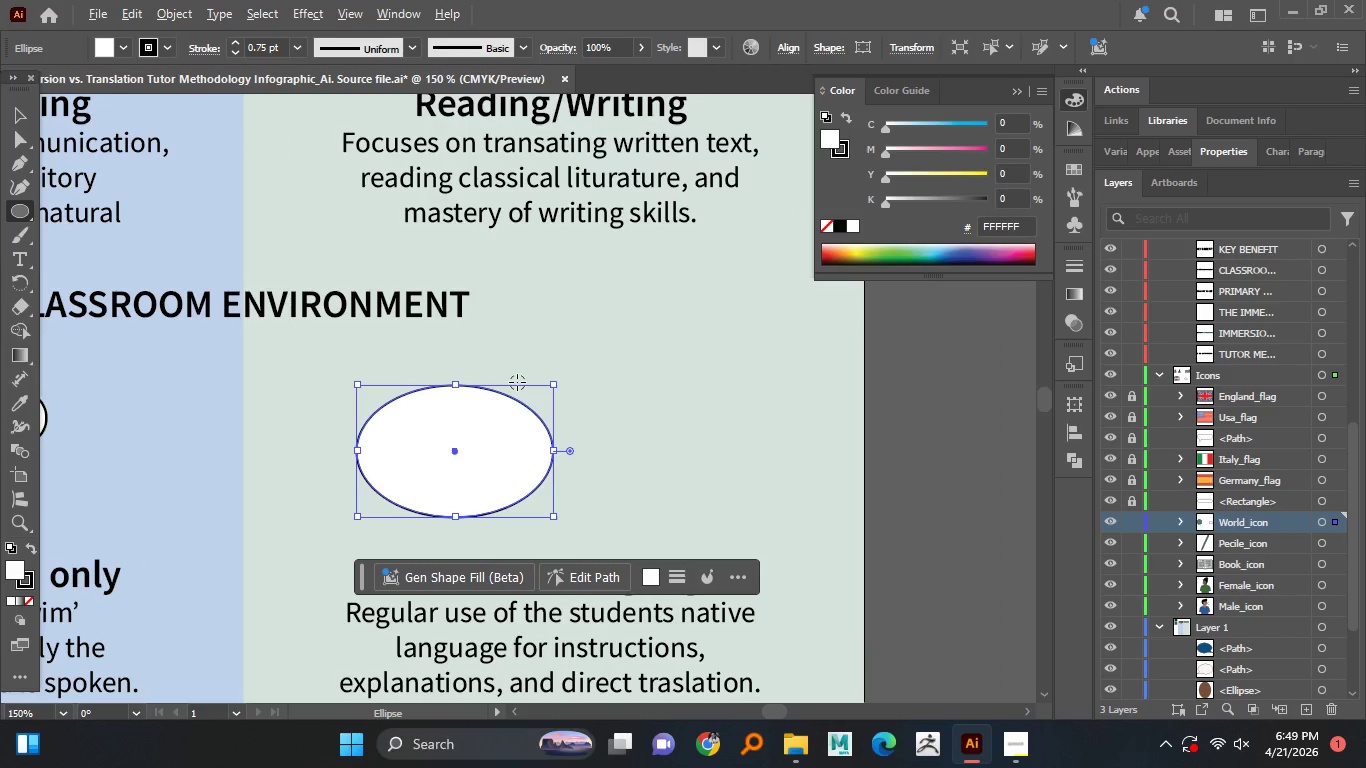 
hold_key(key=AltLeft, duration=1.5)
 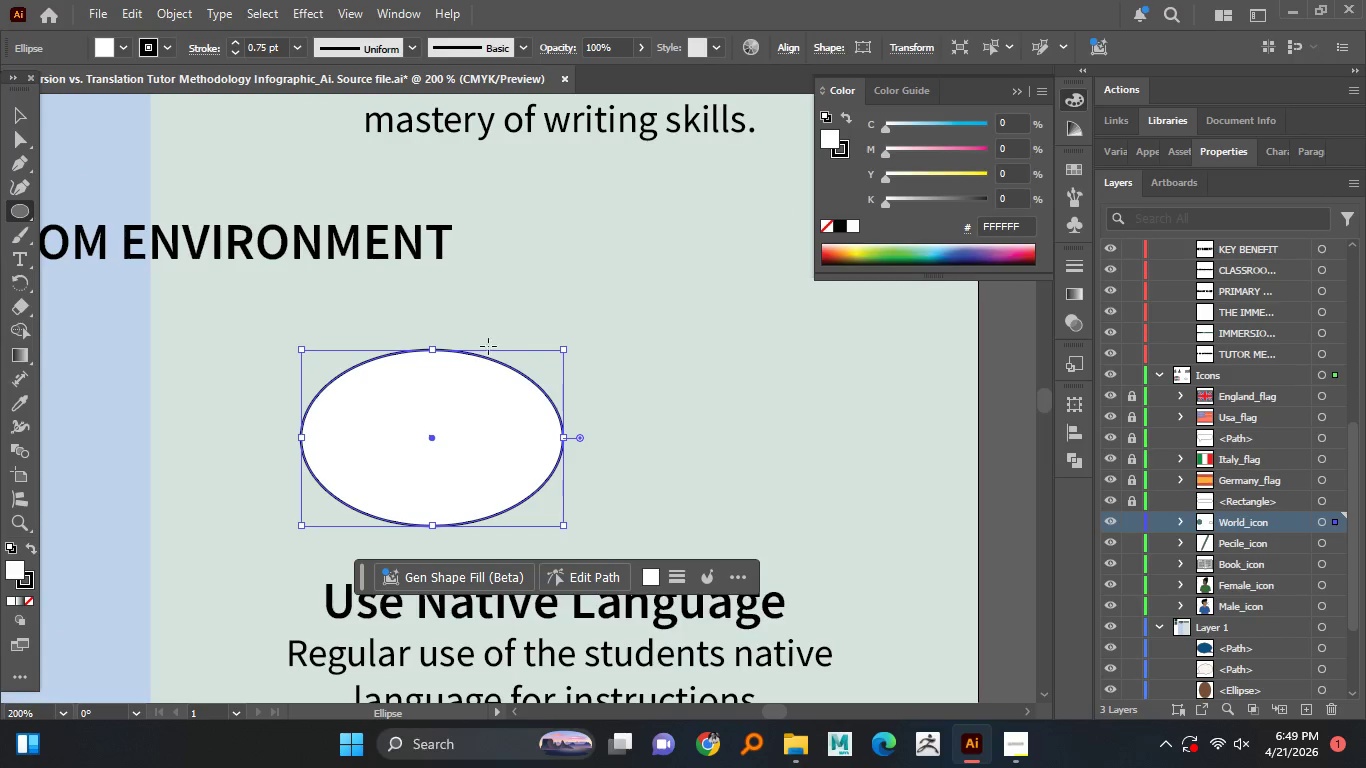 
scroll: coordinate [517, 382], scroll_direction: up, amount: 2.0
 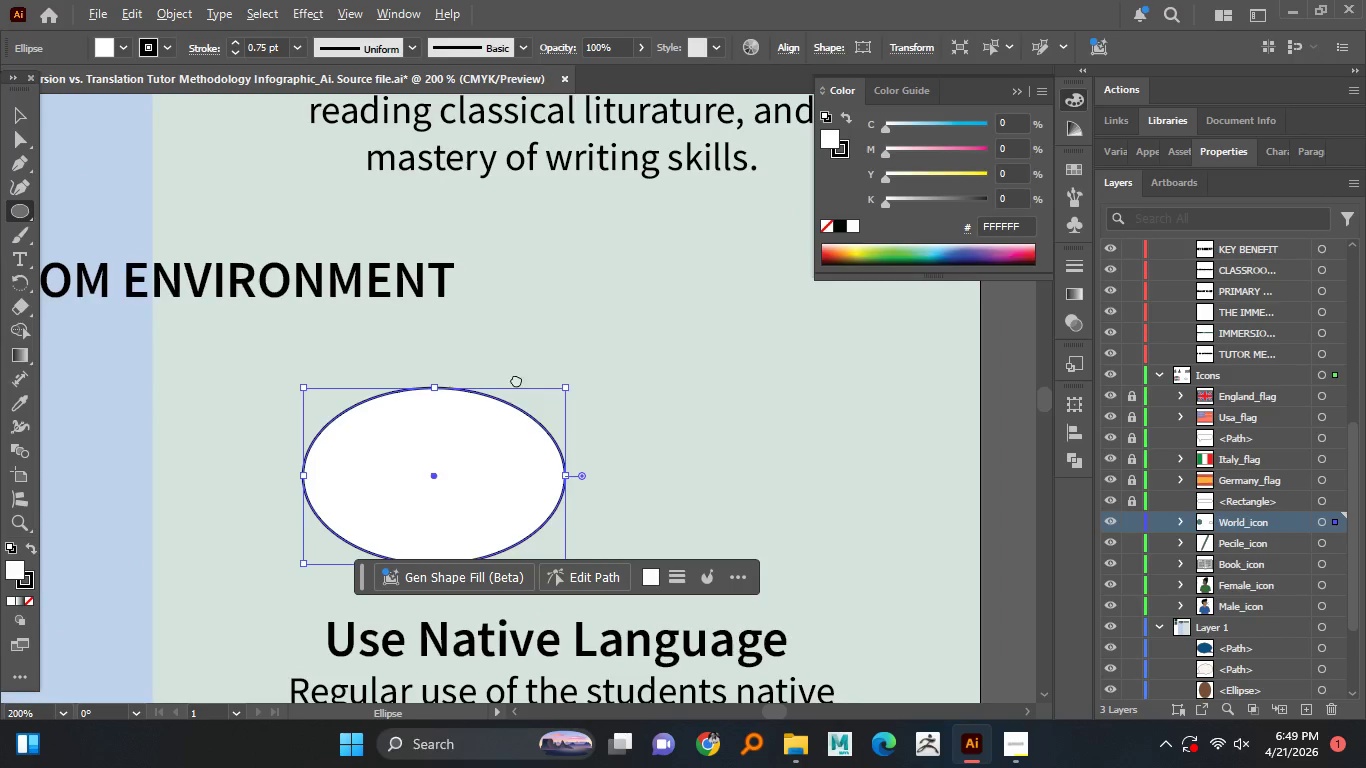 
hold_key(key=AltLeft, duration=0.42)
 